 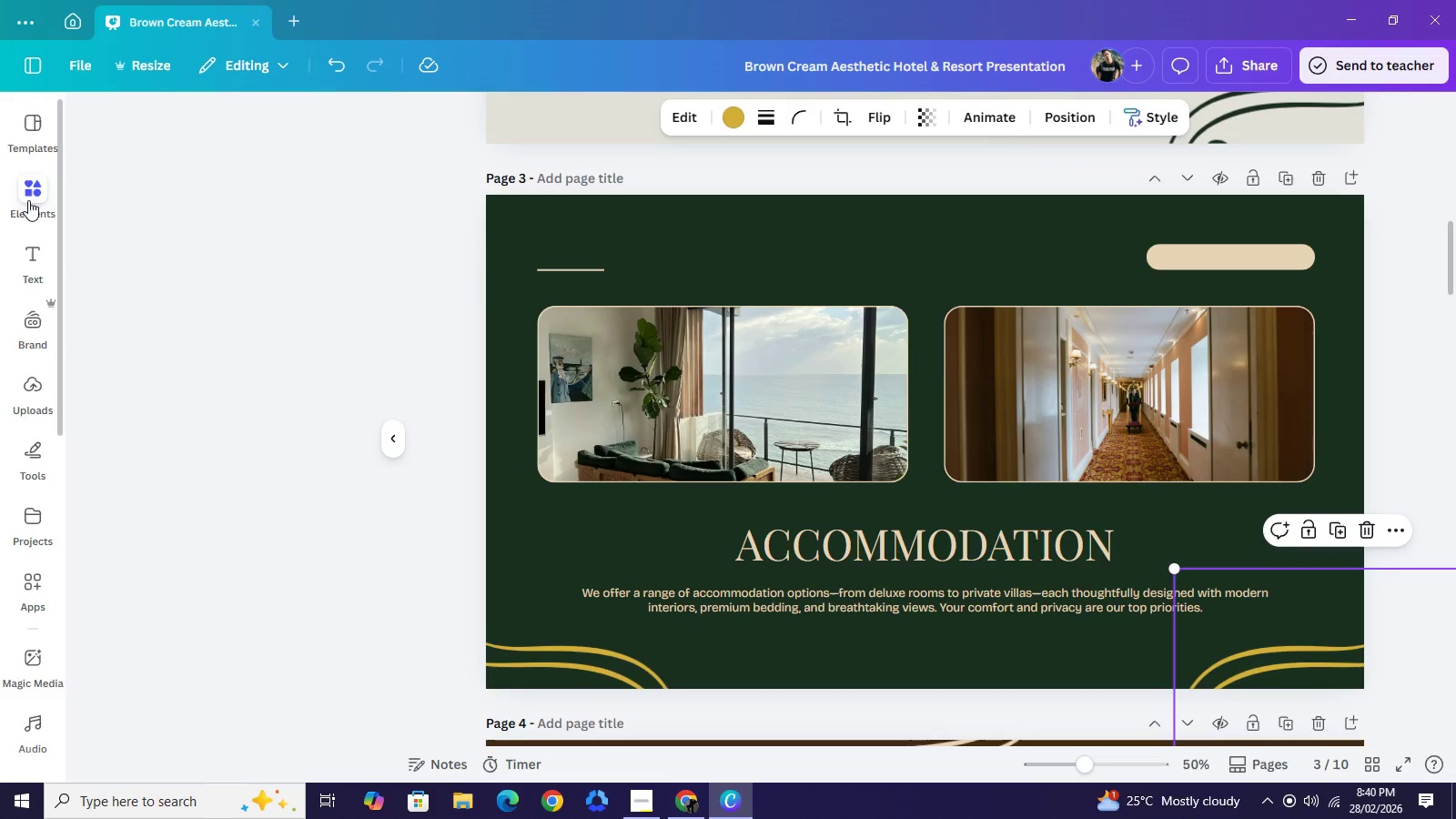 
left_click([148, 135])
 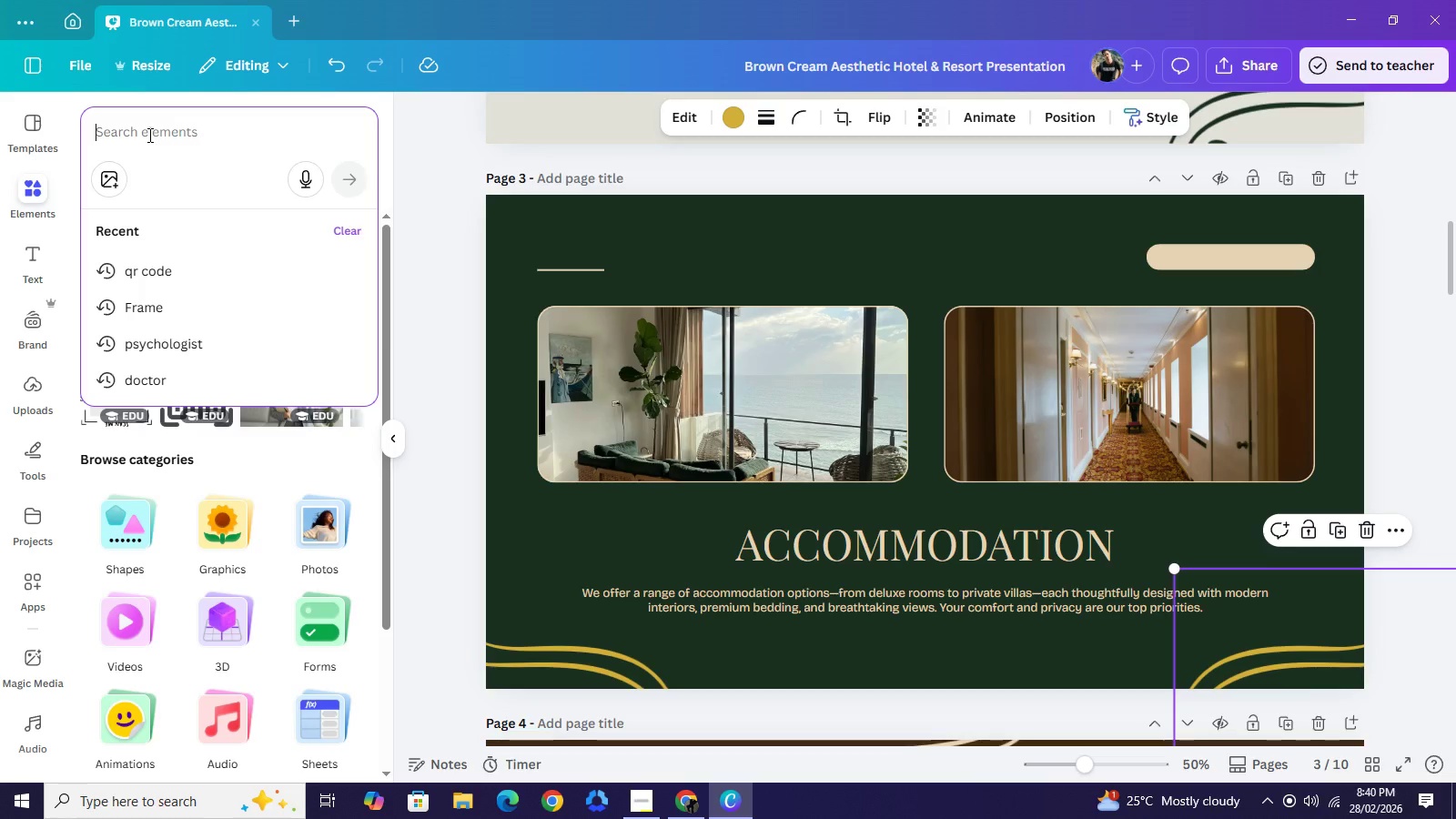 
type(CLEAN BAR CHART)
 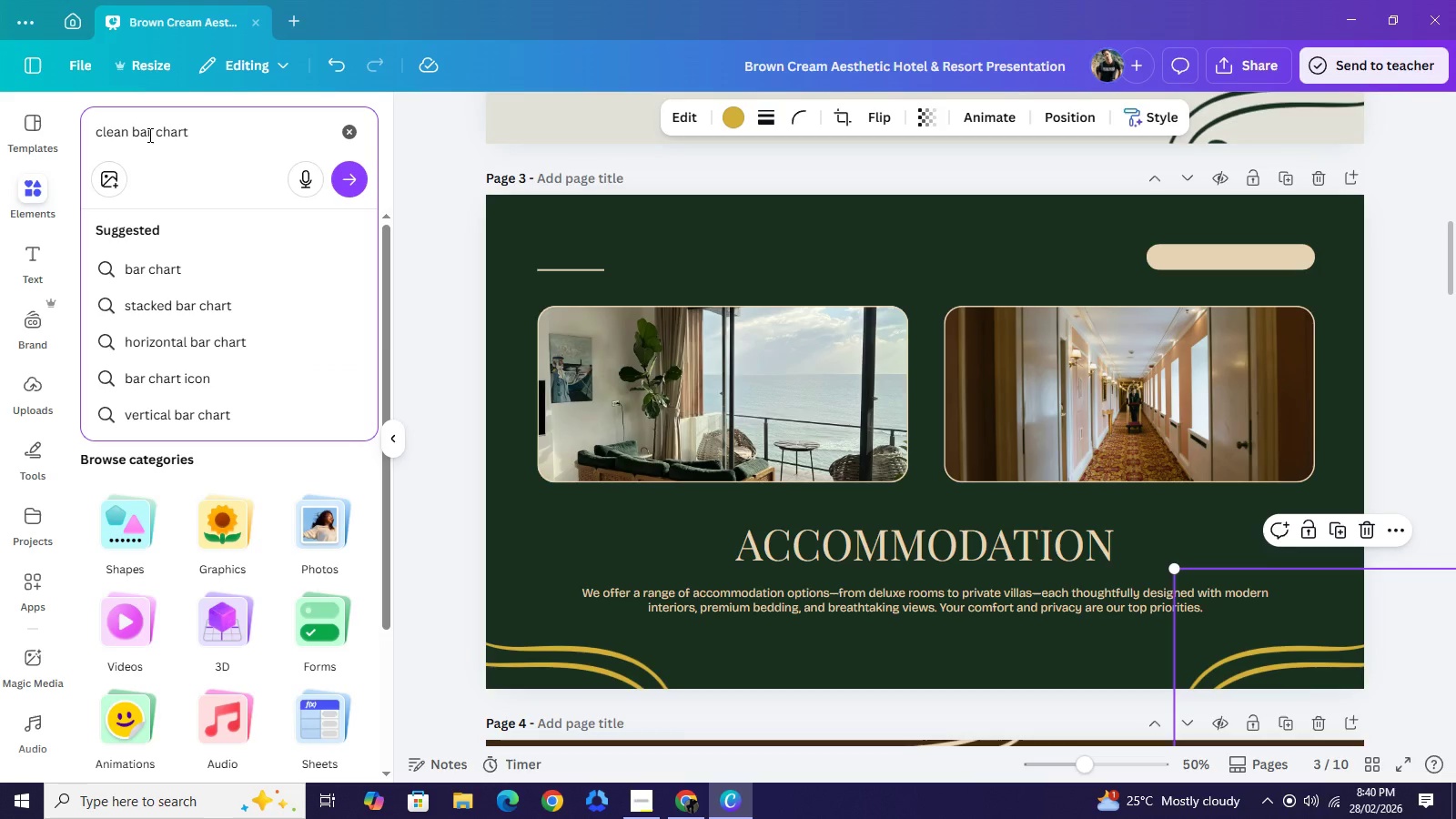 
type( in chamg)
key(Backspace)
type(pagne gold agaibst)
key(Backspace)
key(Backspace)
key(Backspace)
type(nst a forest green backgorund)
key(Backspace)
key(Backspace)
key(Backspace)
key(Backspace)
key(Backspace)
type(round showing "Current E)
key(Backspace)
type(Waste Trajectory")
 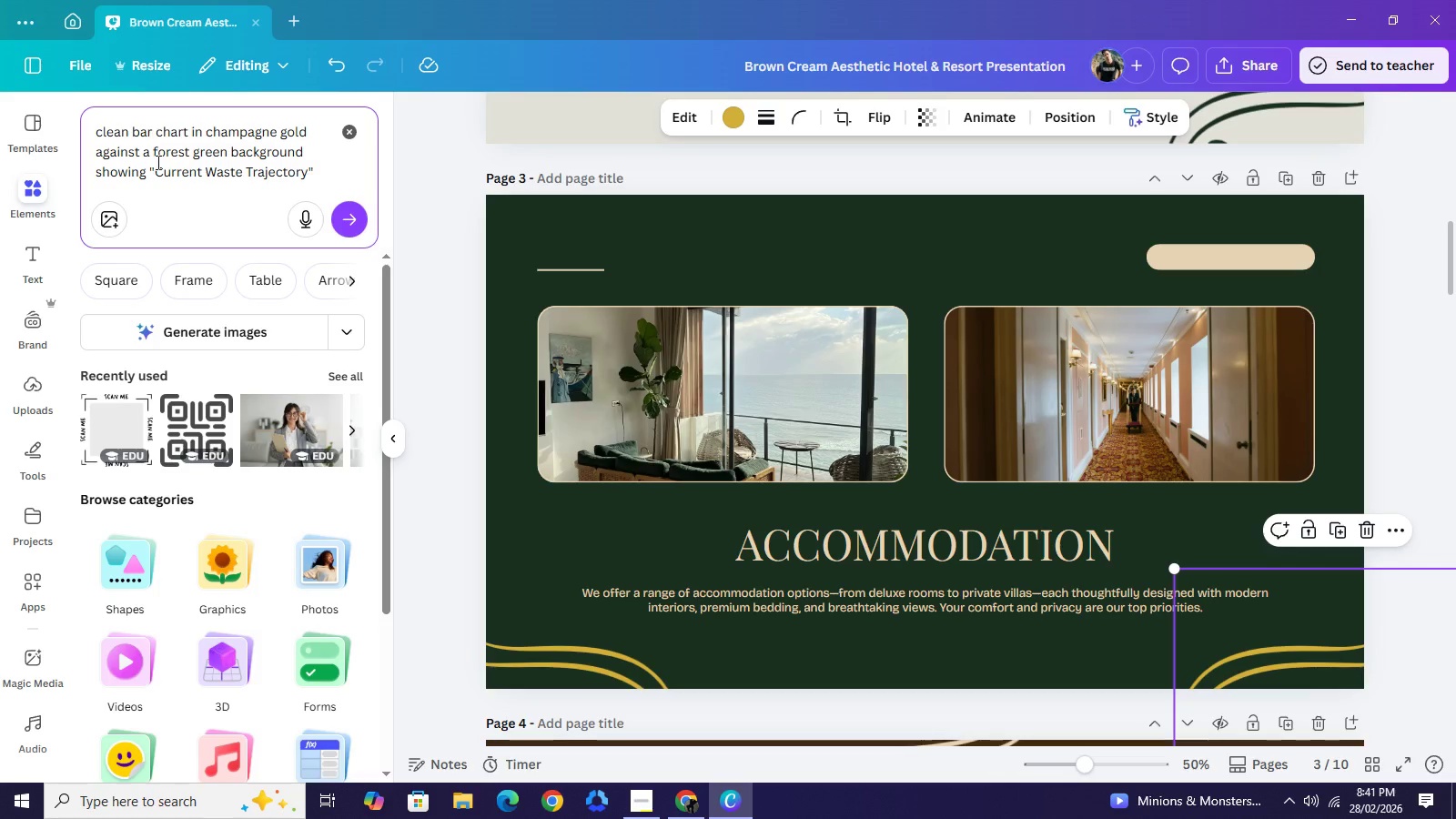 
mouse_move([320, 357])
 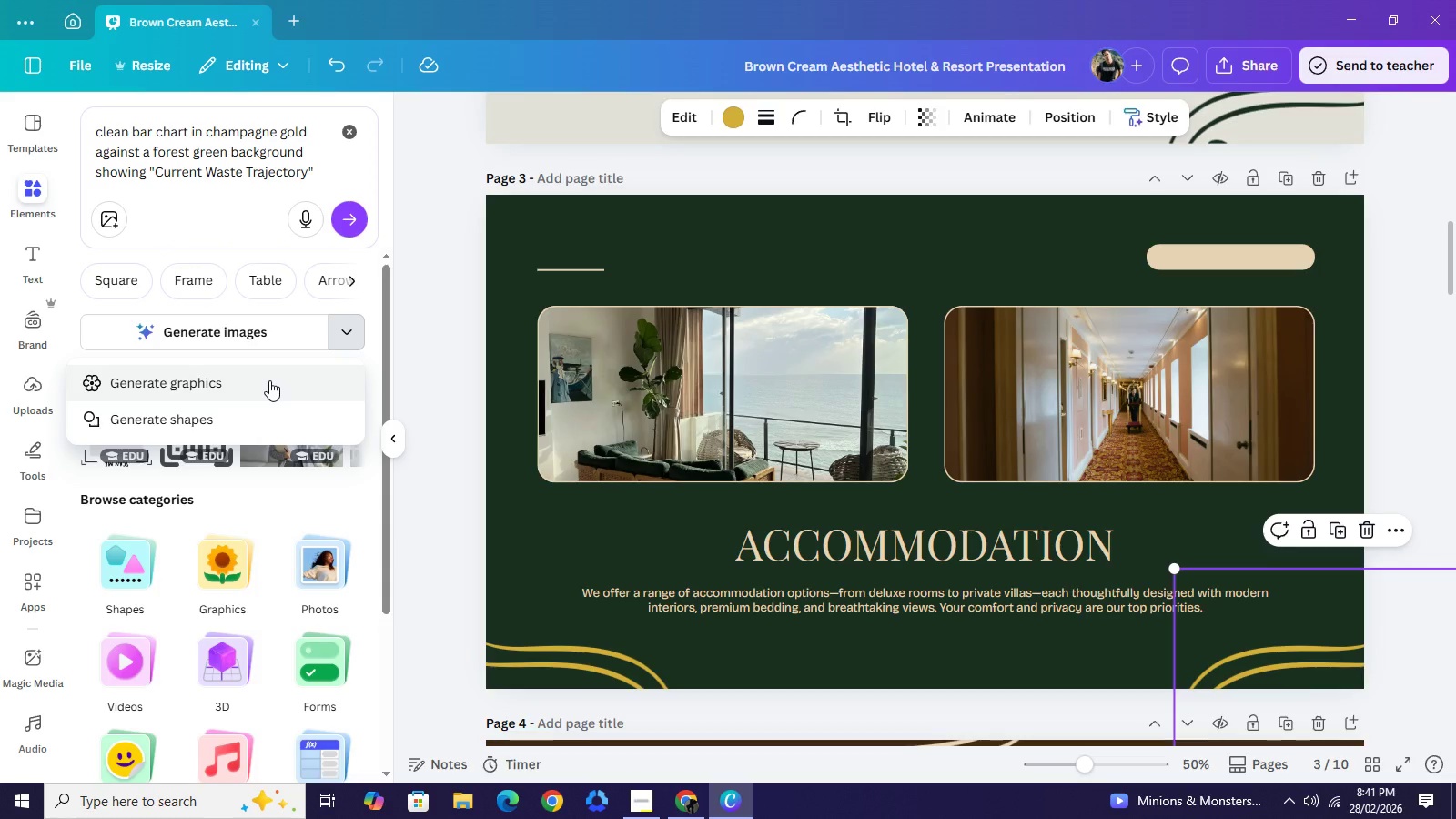 
left_click([269, 380])
 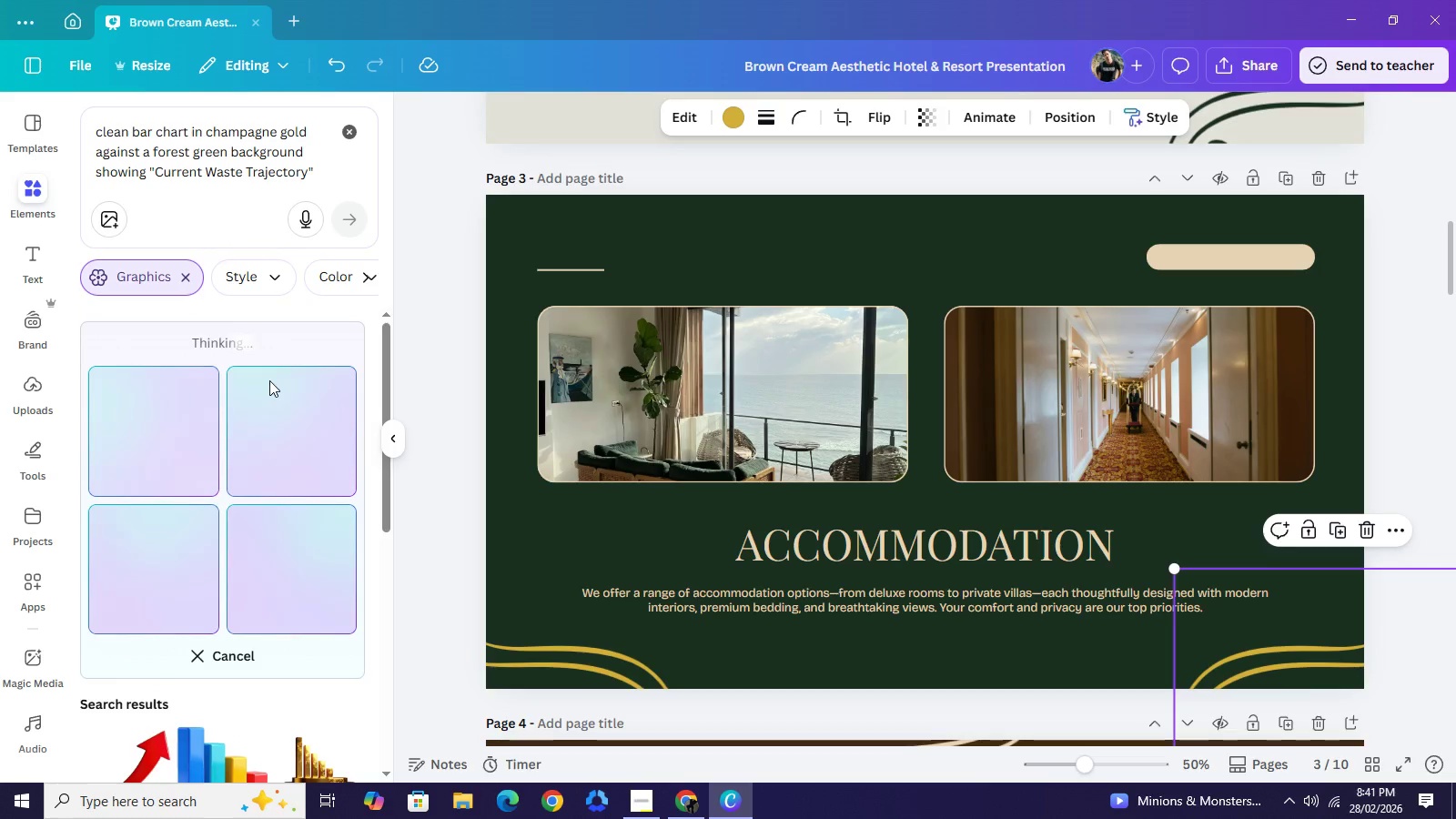 
wait(13.28)
 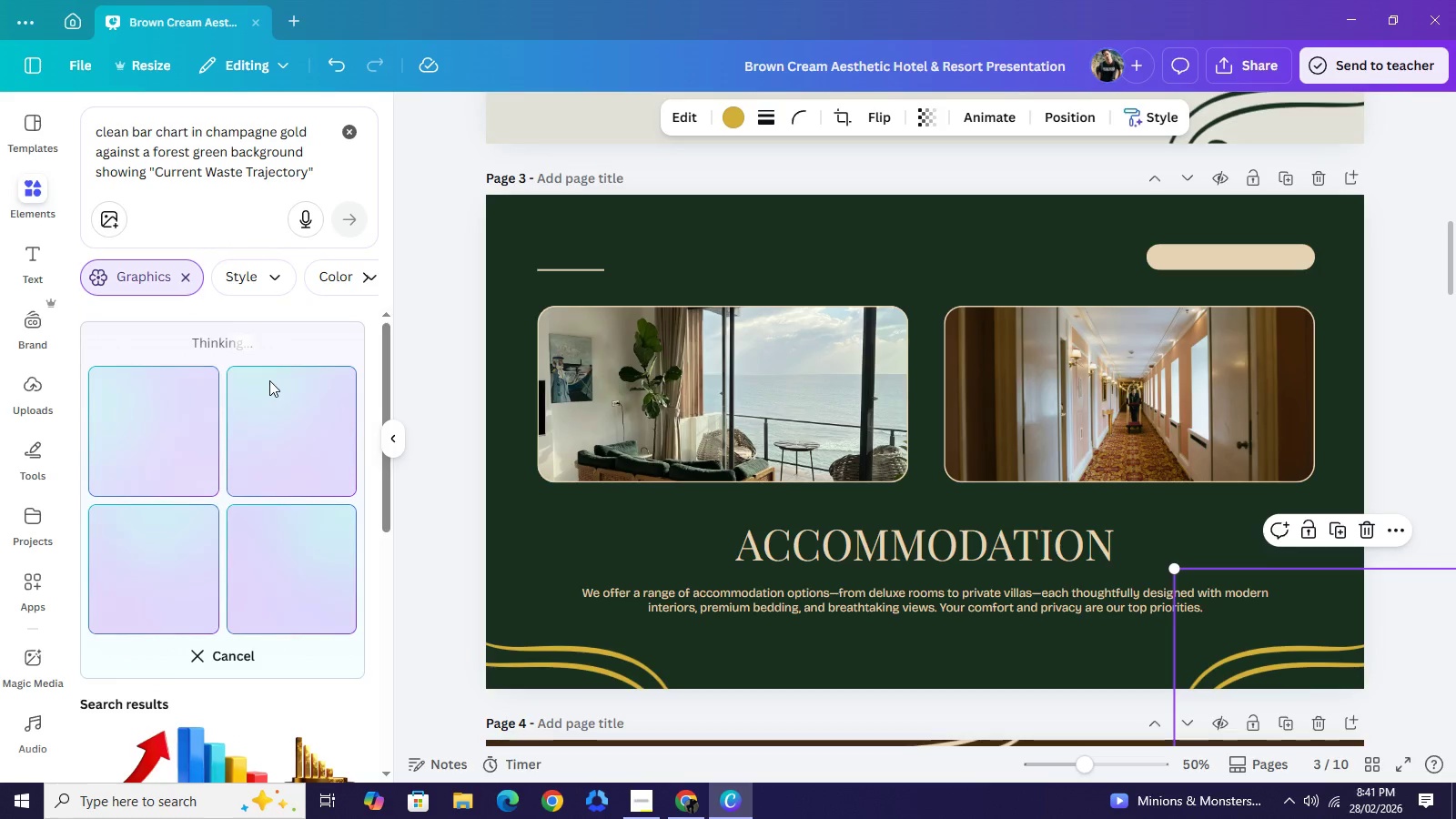 
double_click([886, 601])
 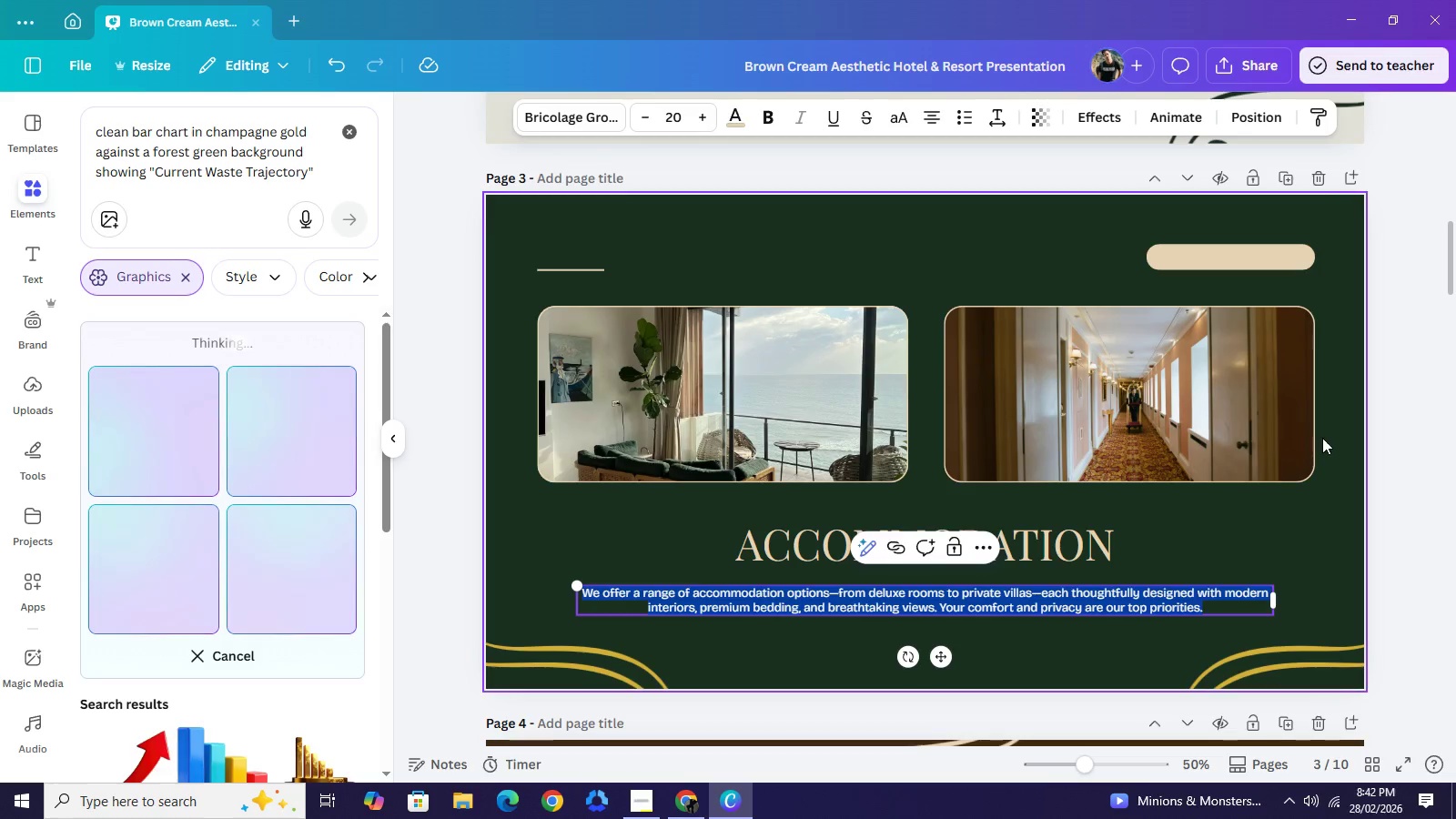 
left_click([1405, 379])
 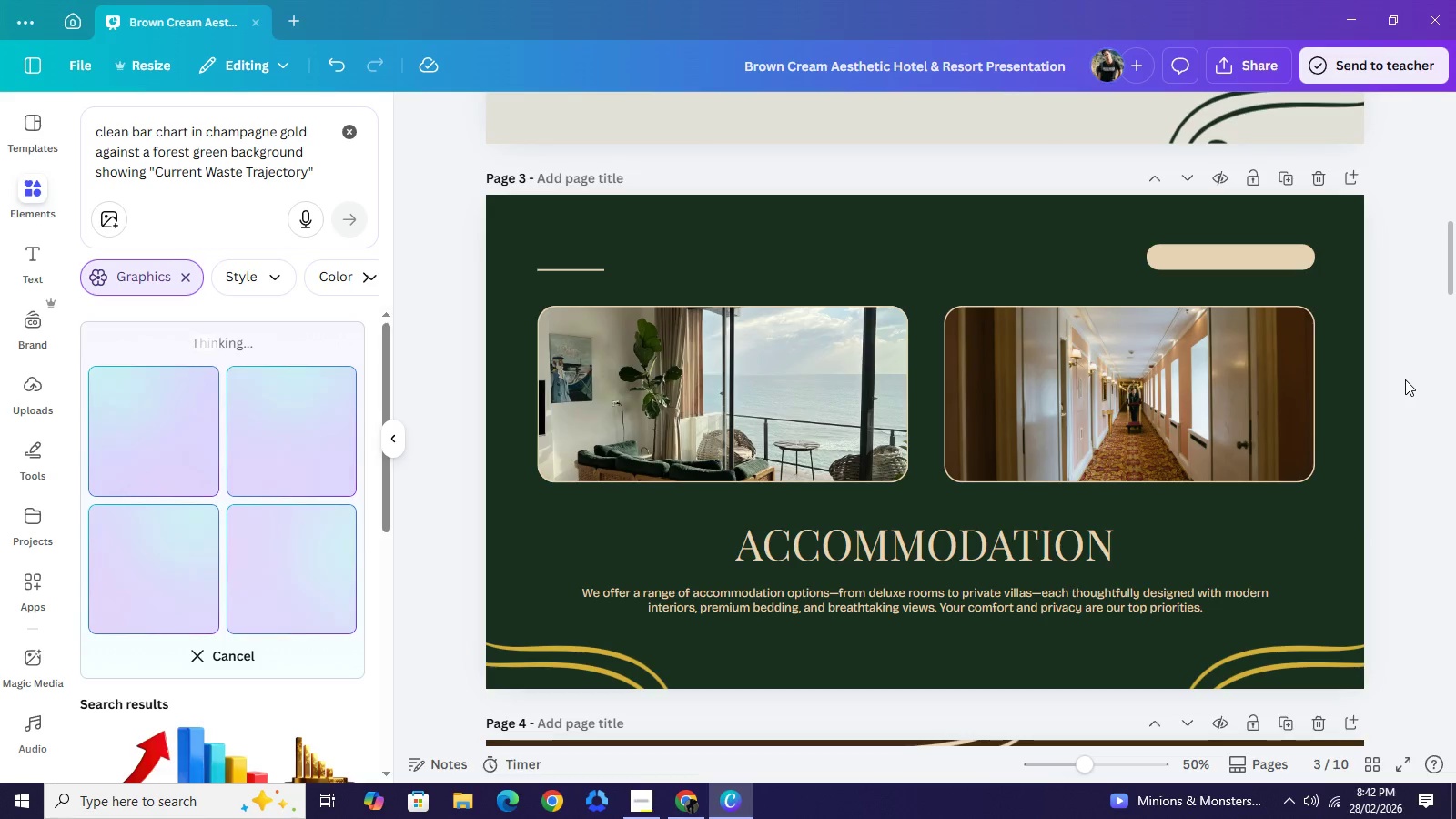 
scroll: coordinate [1405, 379], scroll_direction: down, amount: 1.0
 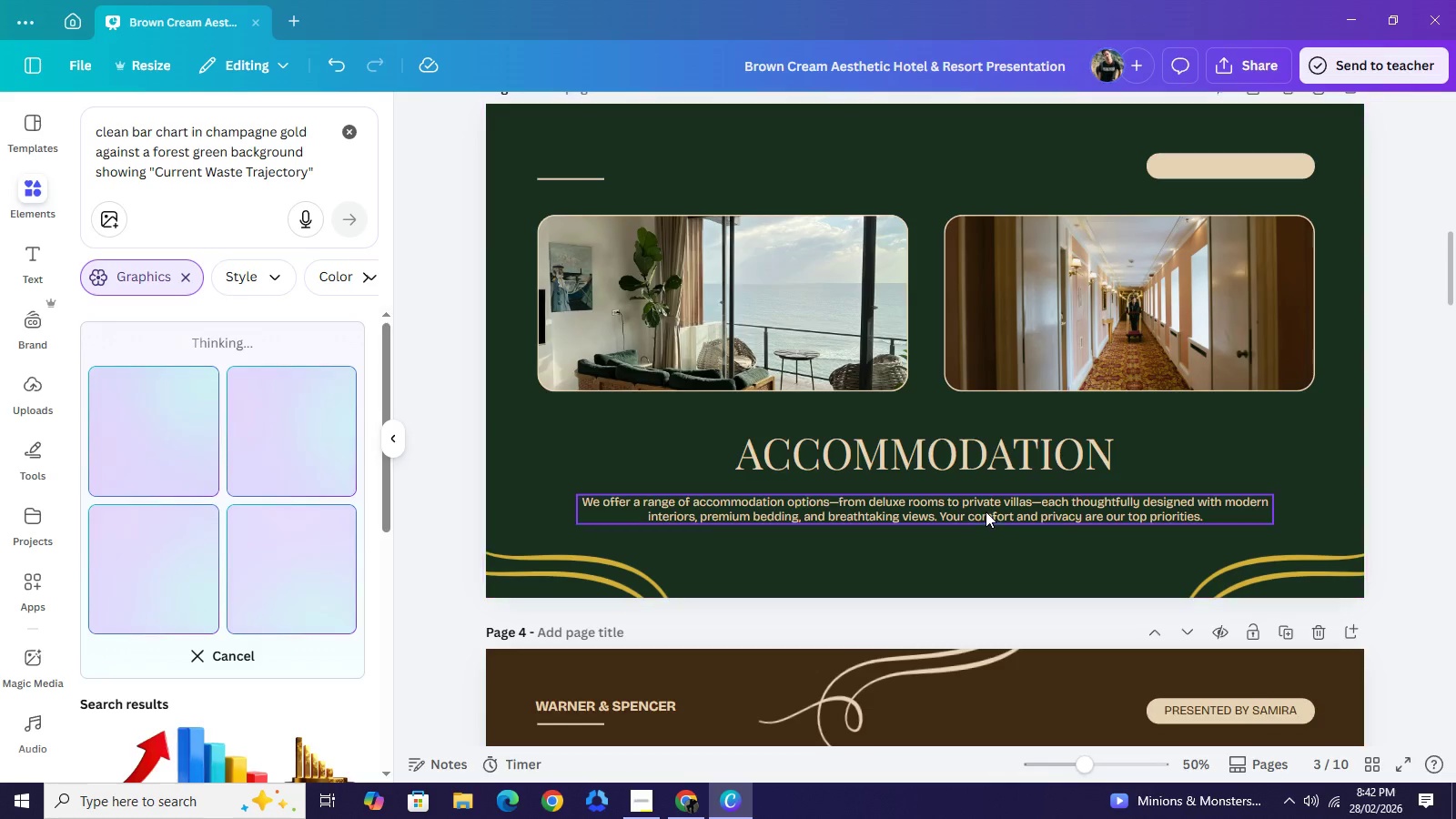 
left_click([986, 511])
 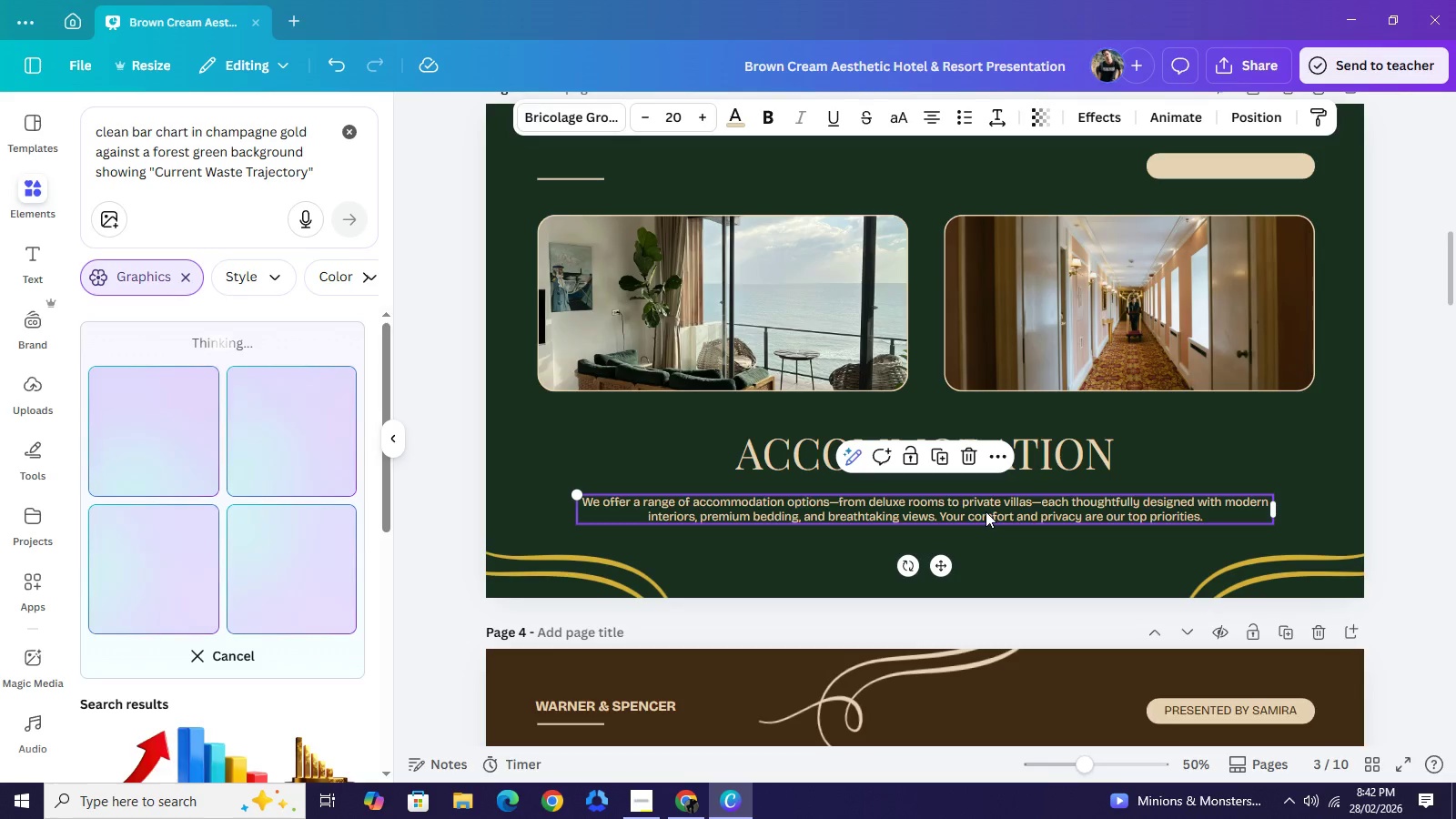 
wait(5.19)
 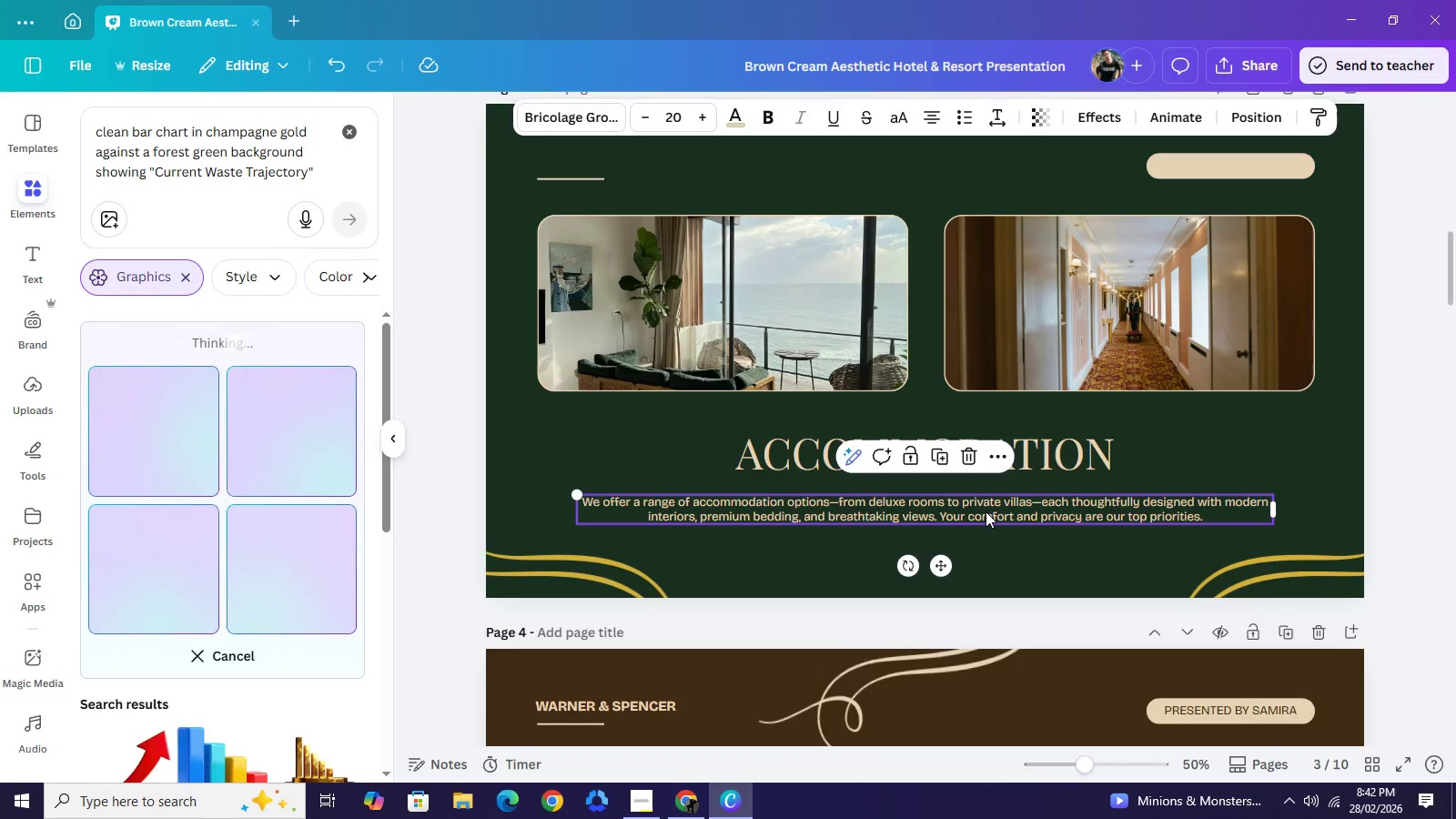 
double_click([986, 511])
 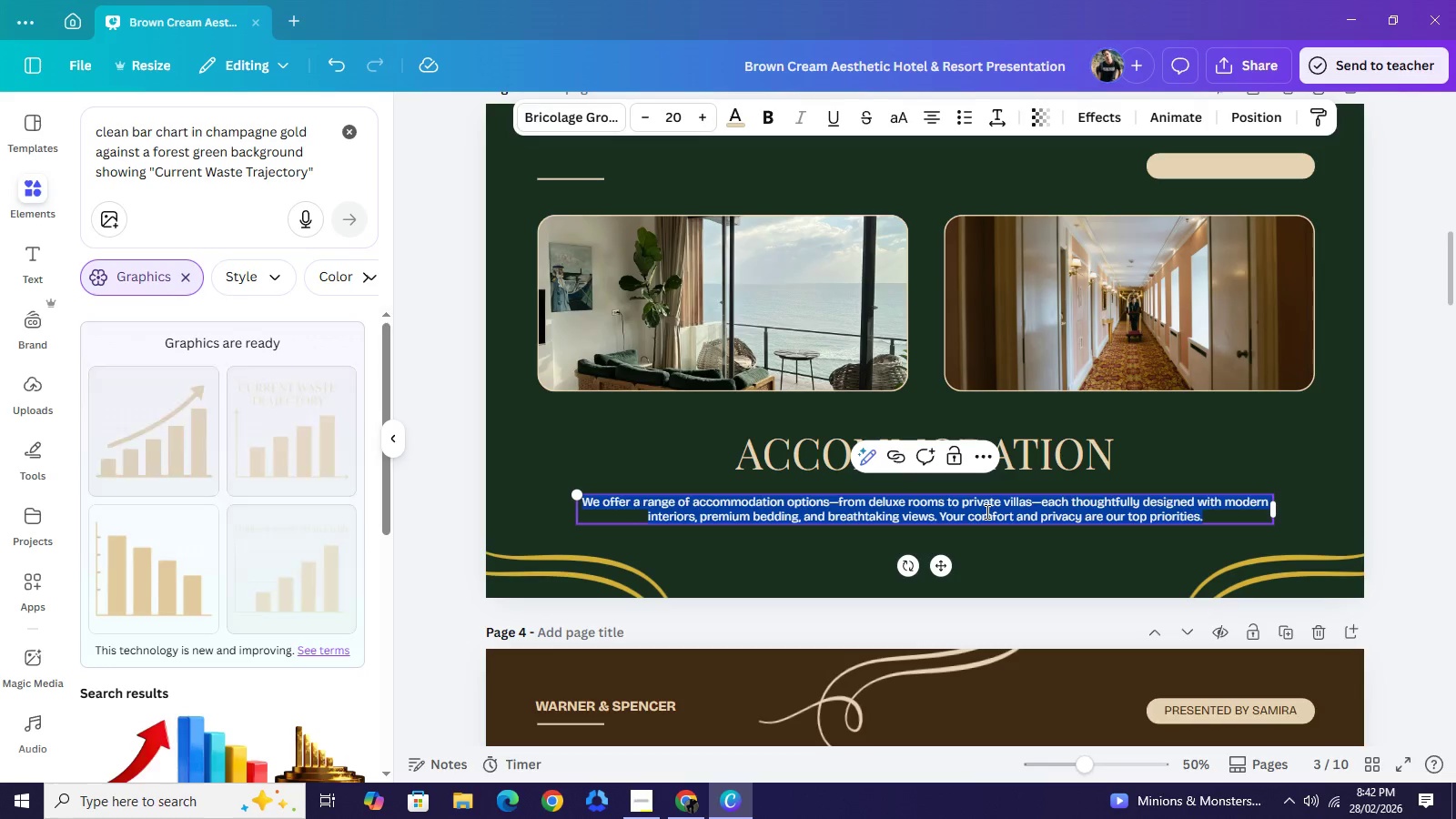 
wait(5.33)
 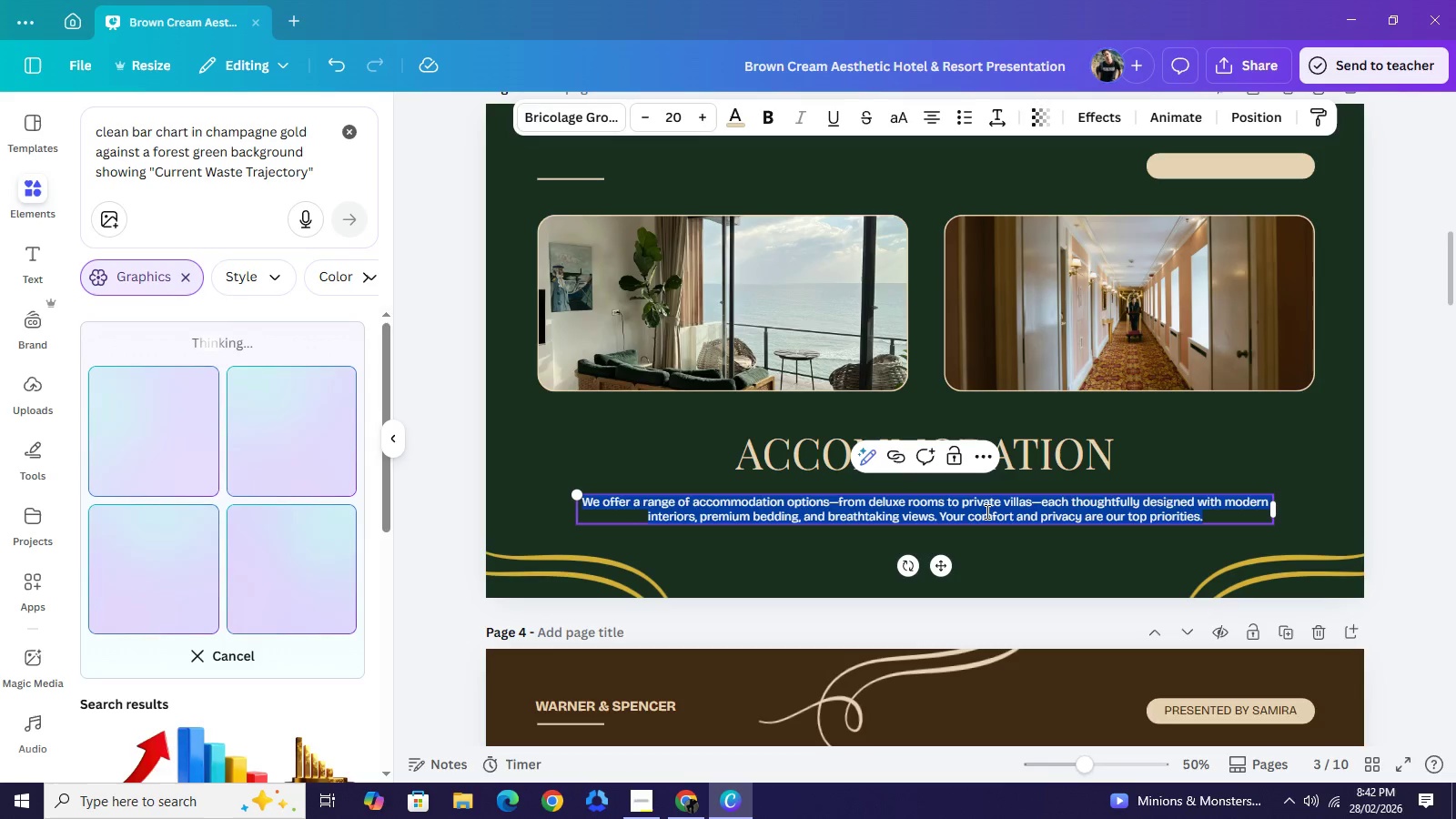 
type(Luxury resorts generate )
 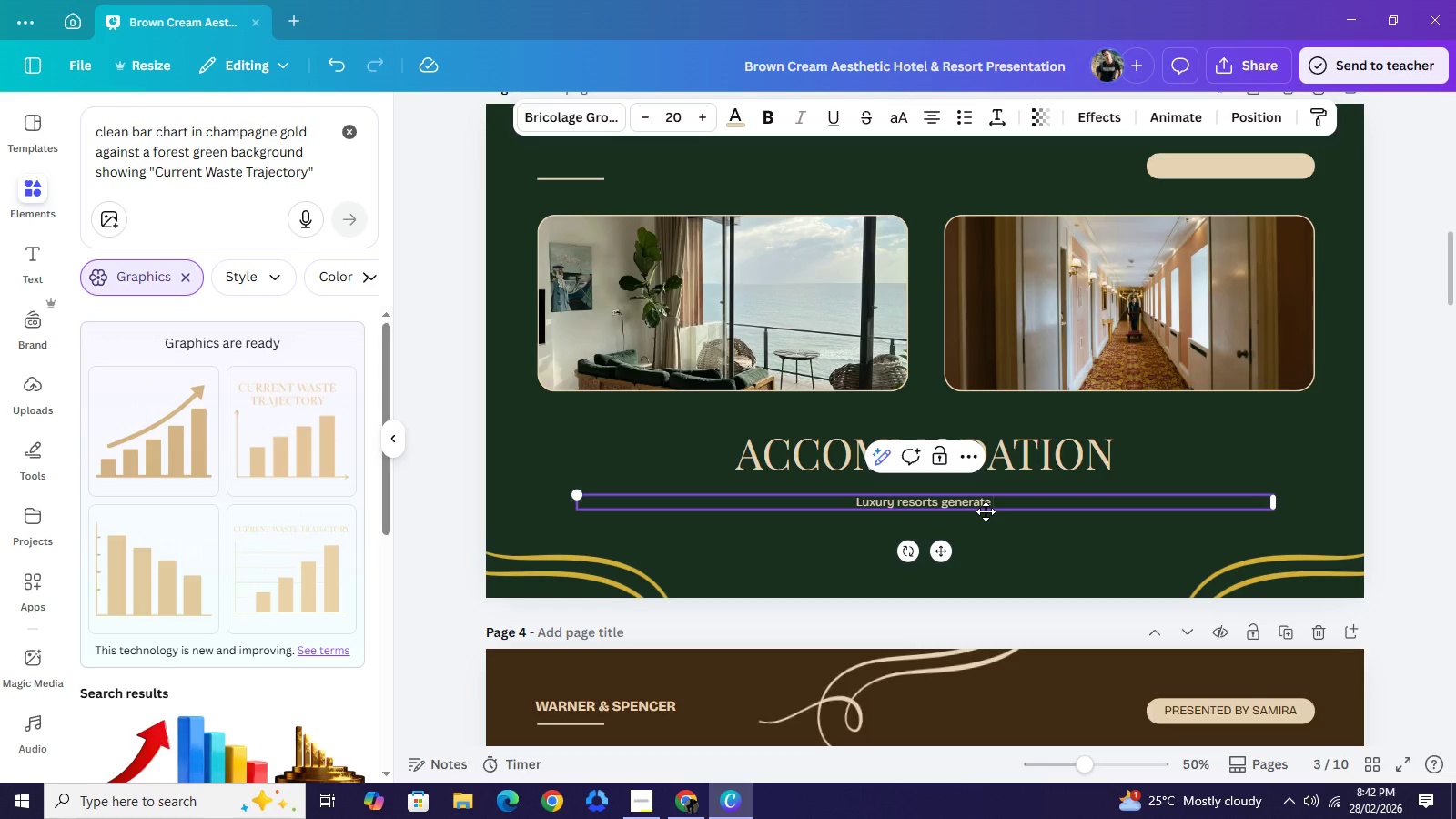 
type(X tons )
 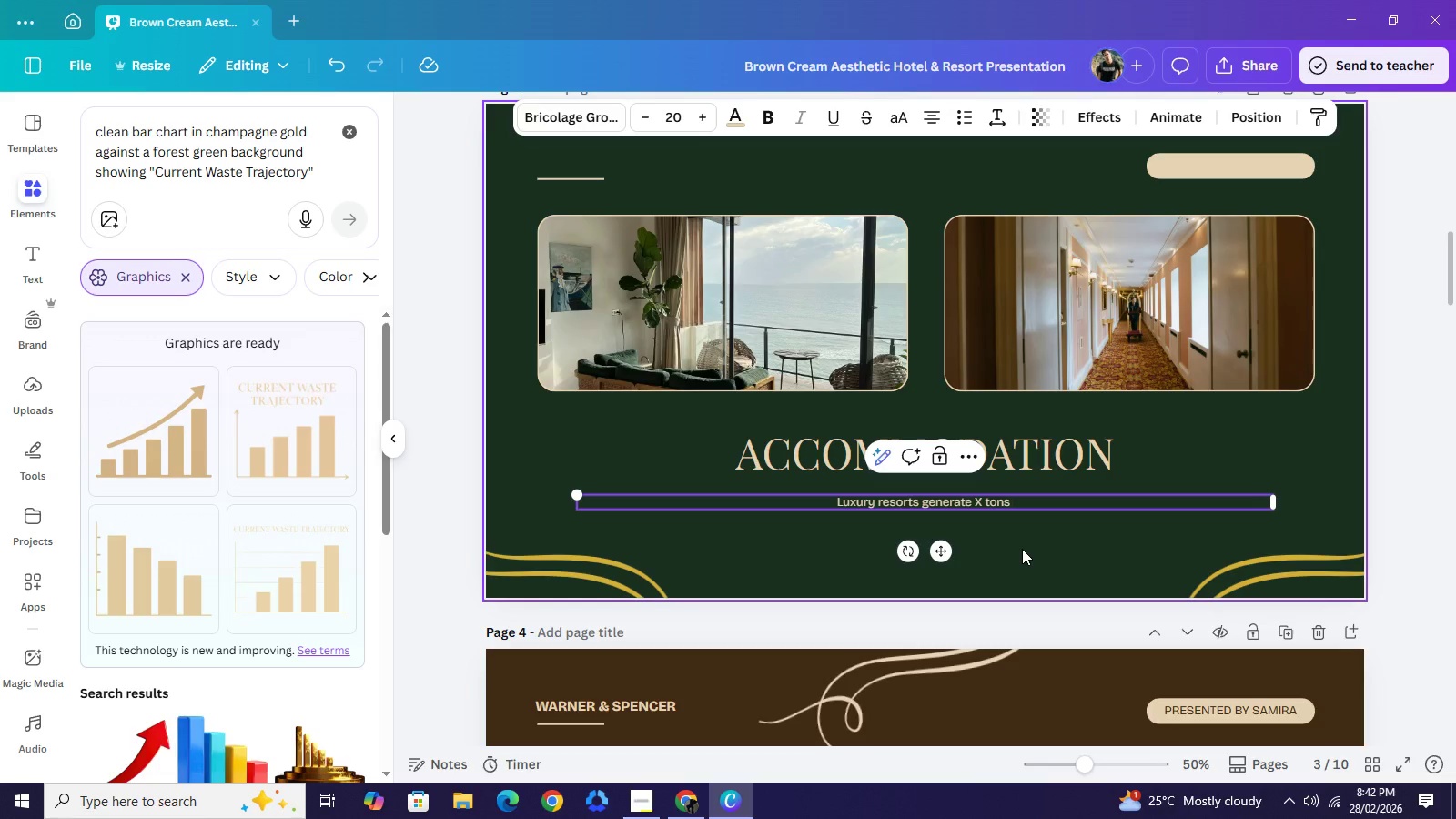 
type(of organic waste daily. 40% of hotel waste is food-related, oft)
key(Backspace)
type(ten shipped to landfills at high costs.)
 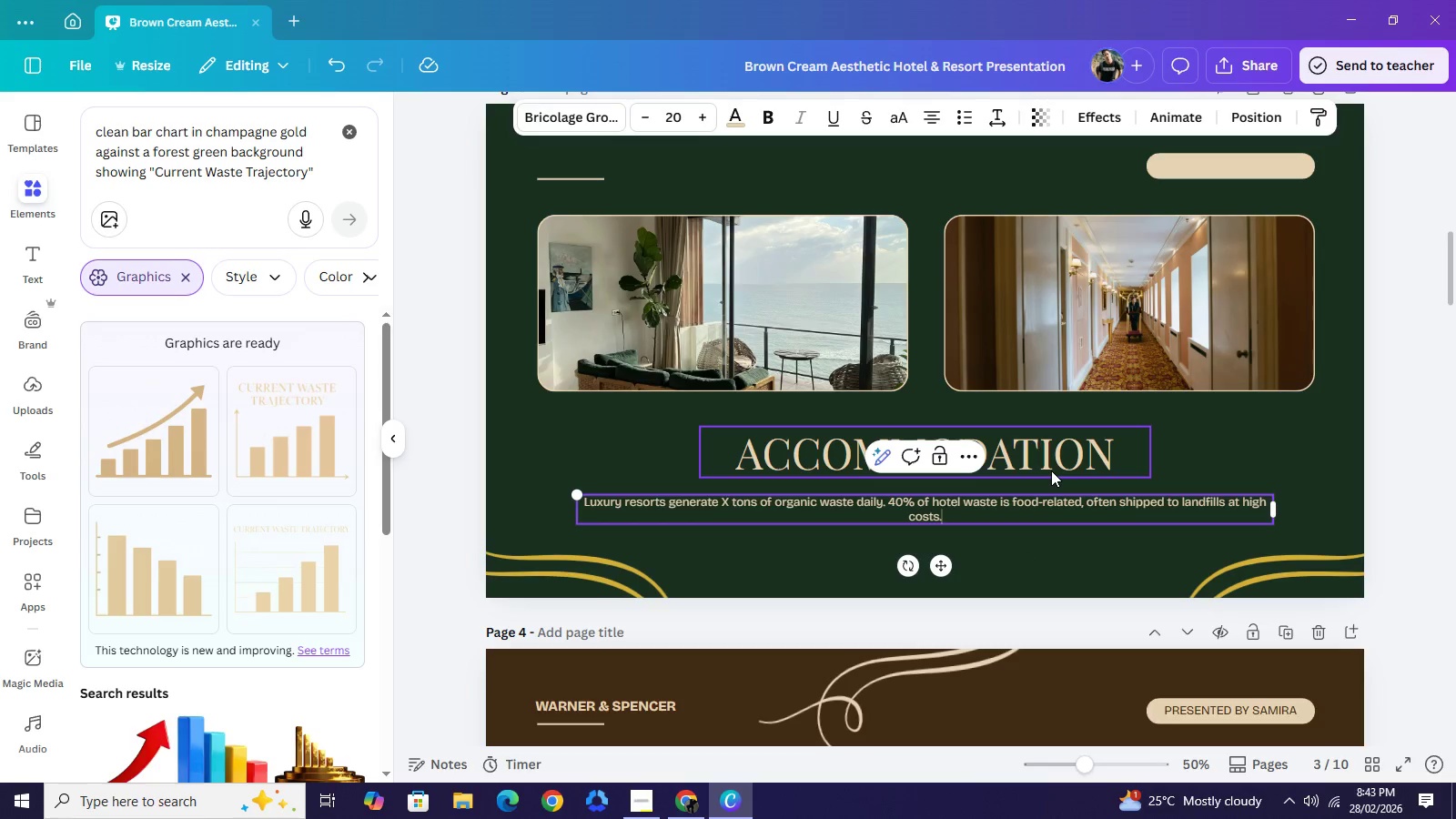 
double_click([1051, 470])
 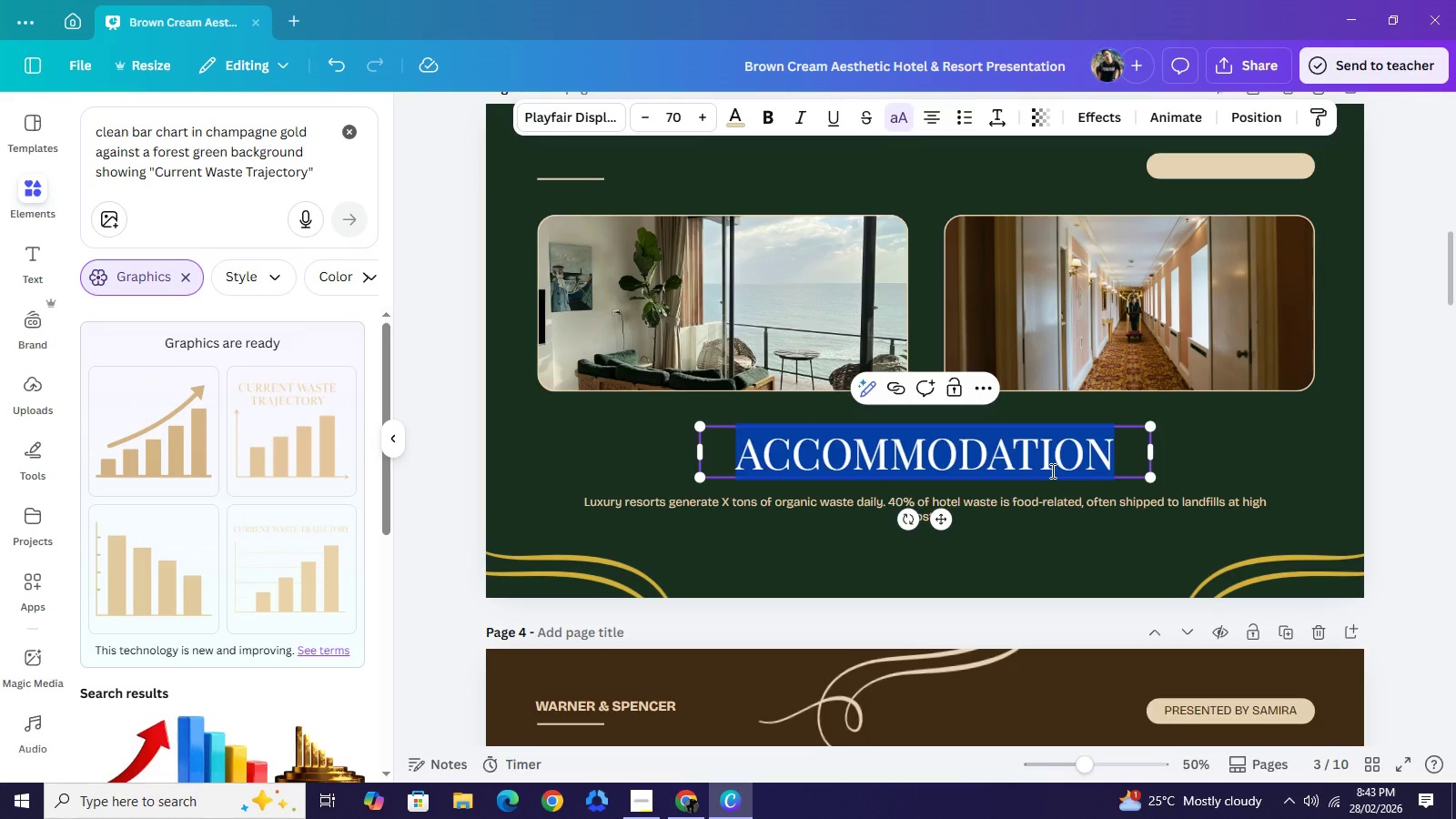 
type(the invisible burdem)
key(Backspace)
type(n)
 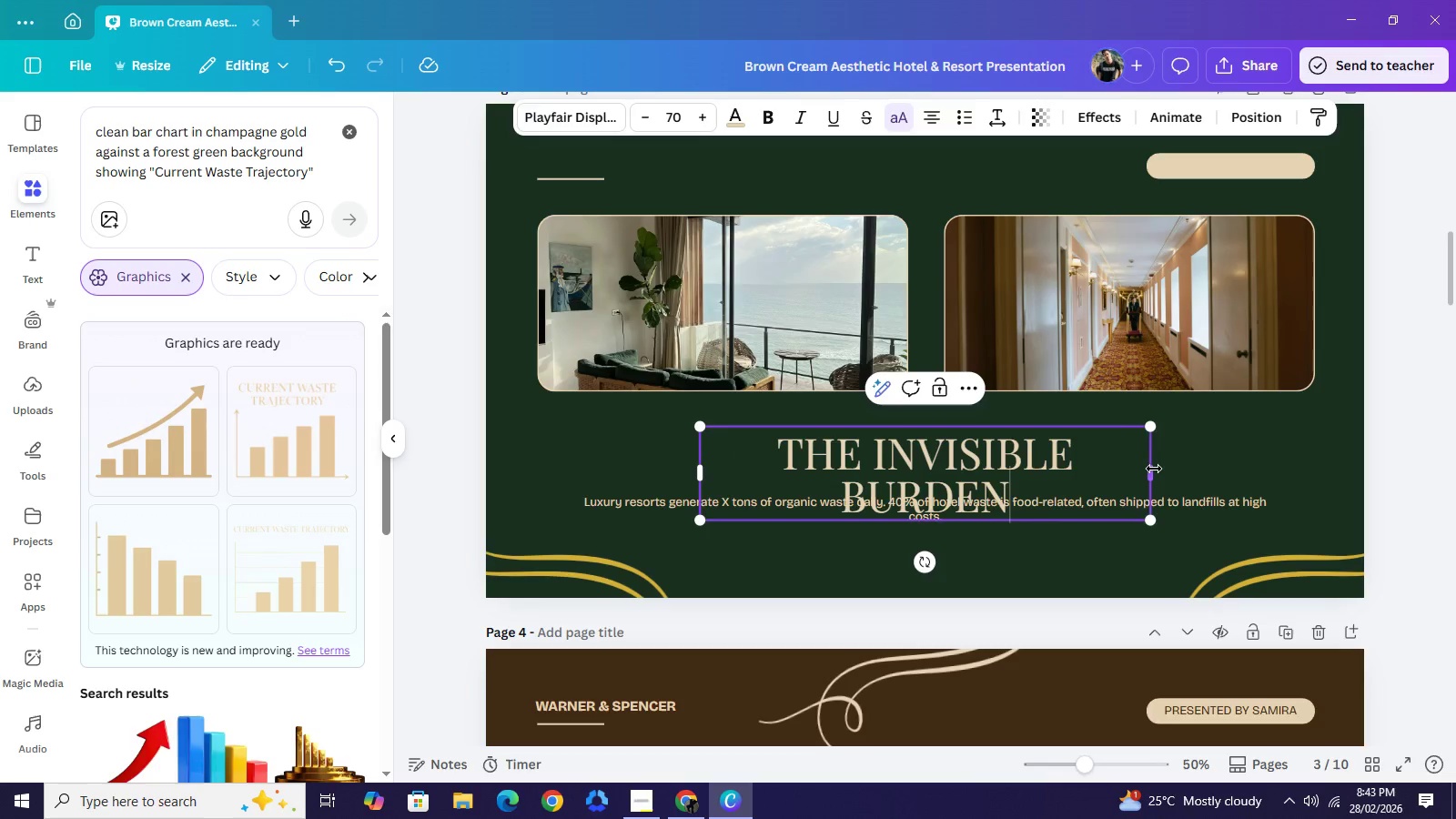 
left_click_drag(start_coordinate=[1154, 469], to_coordinate=[1198, 461])
 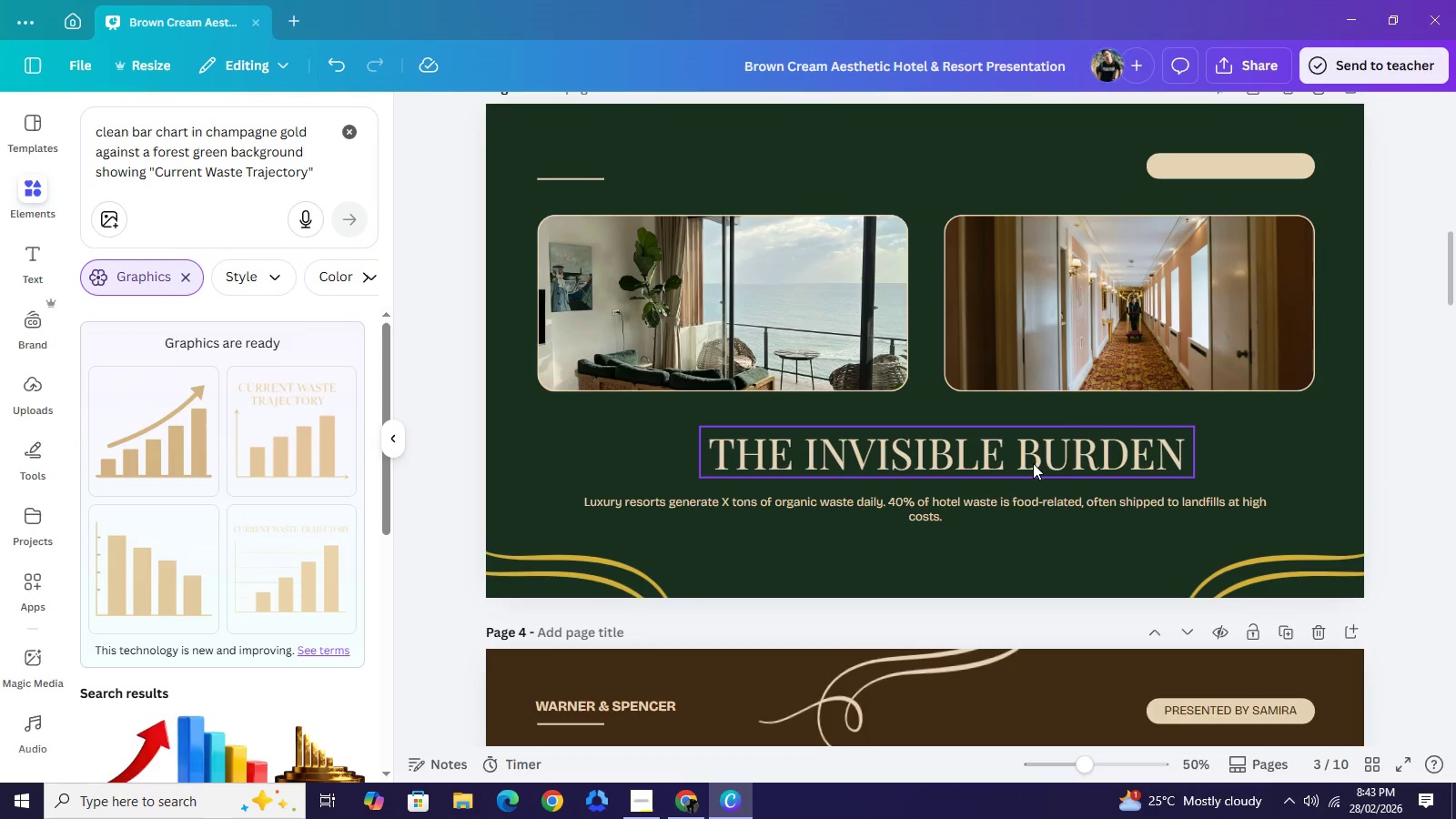 
left_click_drag(start_coordinate=[1031, 462], to_coordinate=[1007, 460])
 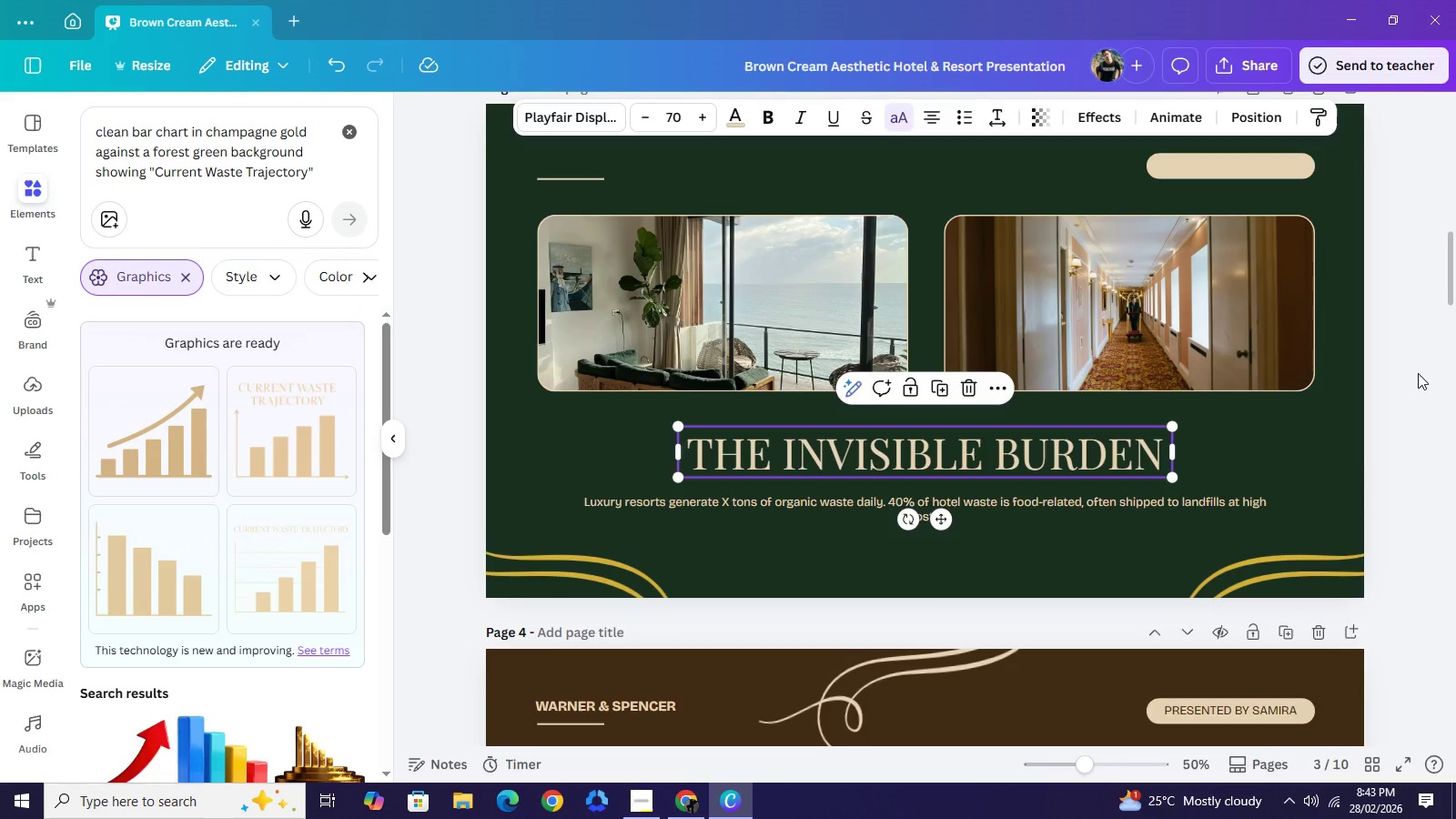 
left_click([1418, 373])
 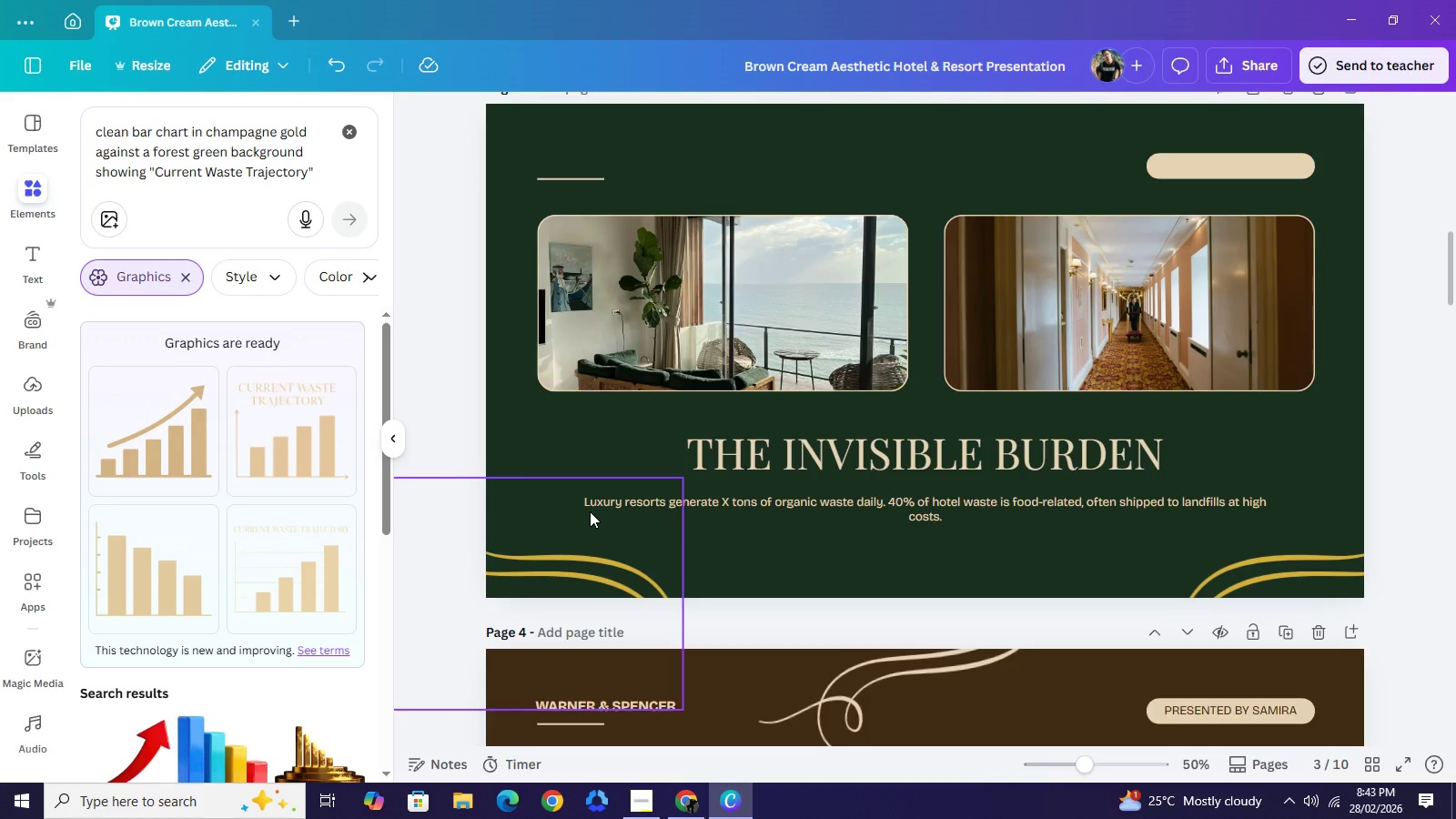 
wait(7.61)
 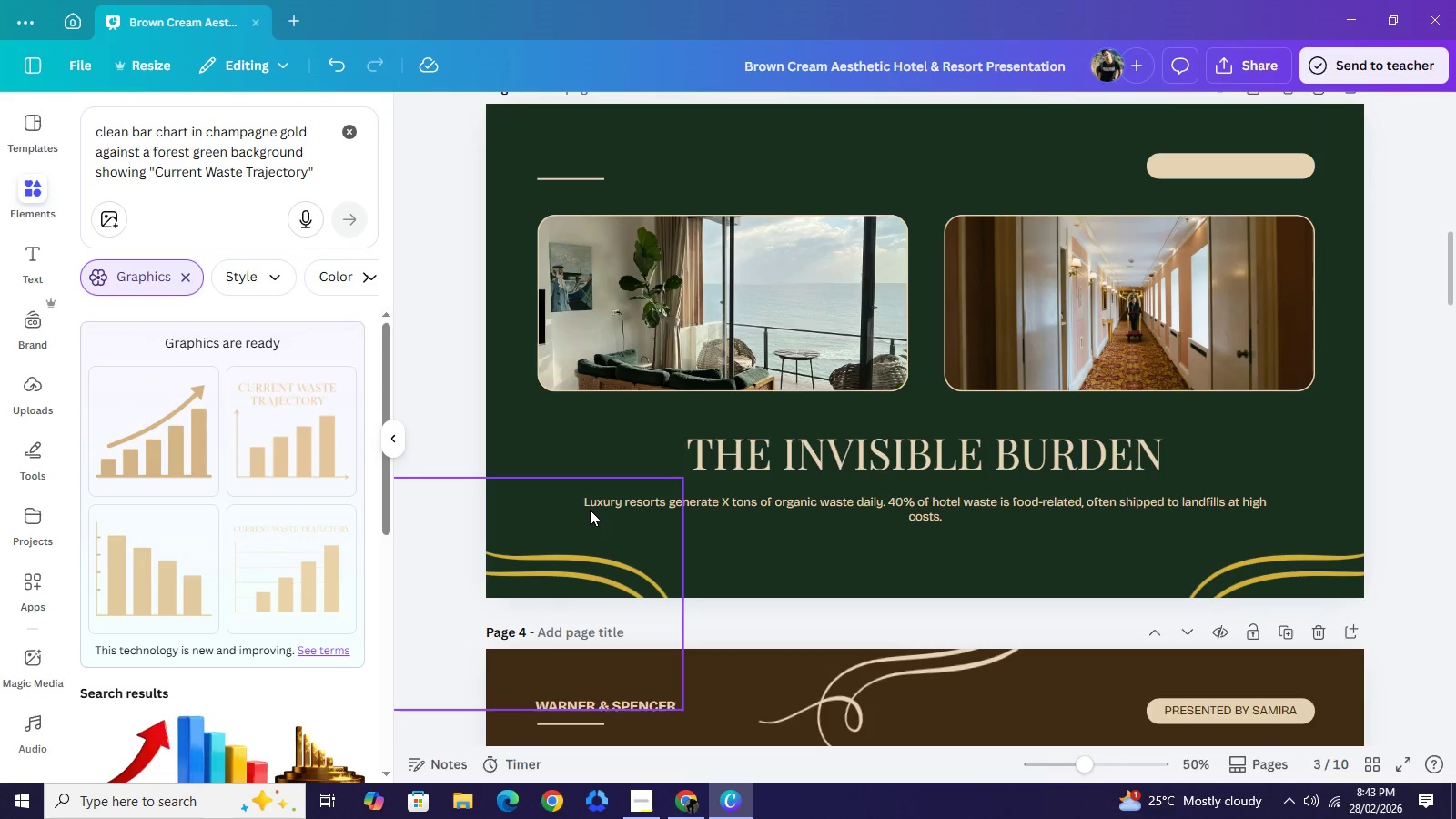 
scroll: coordinate [715, 368], scroll_direction: up, amount: 1.0
 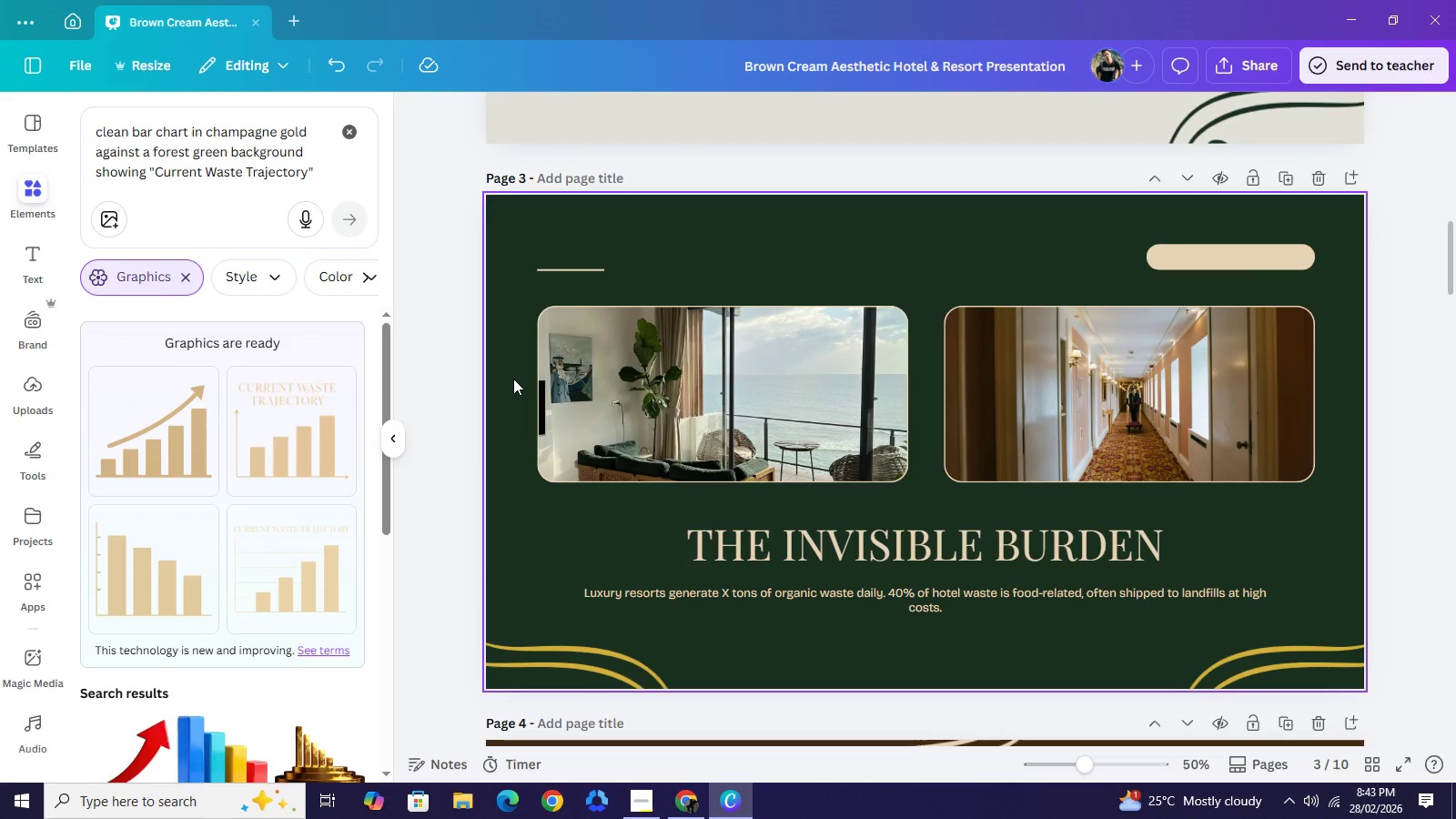 
wait(8.27)
 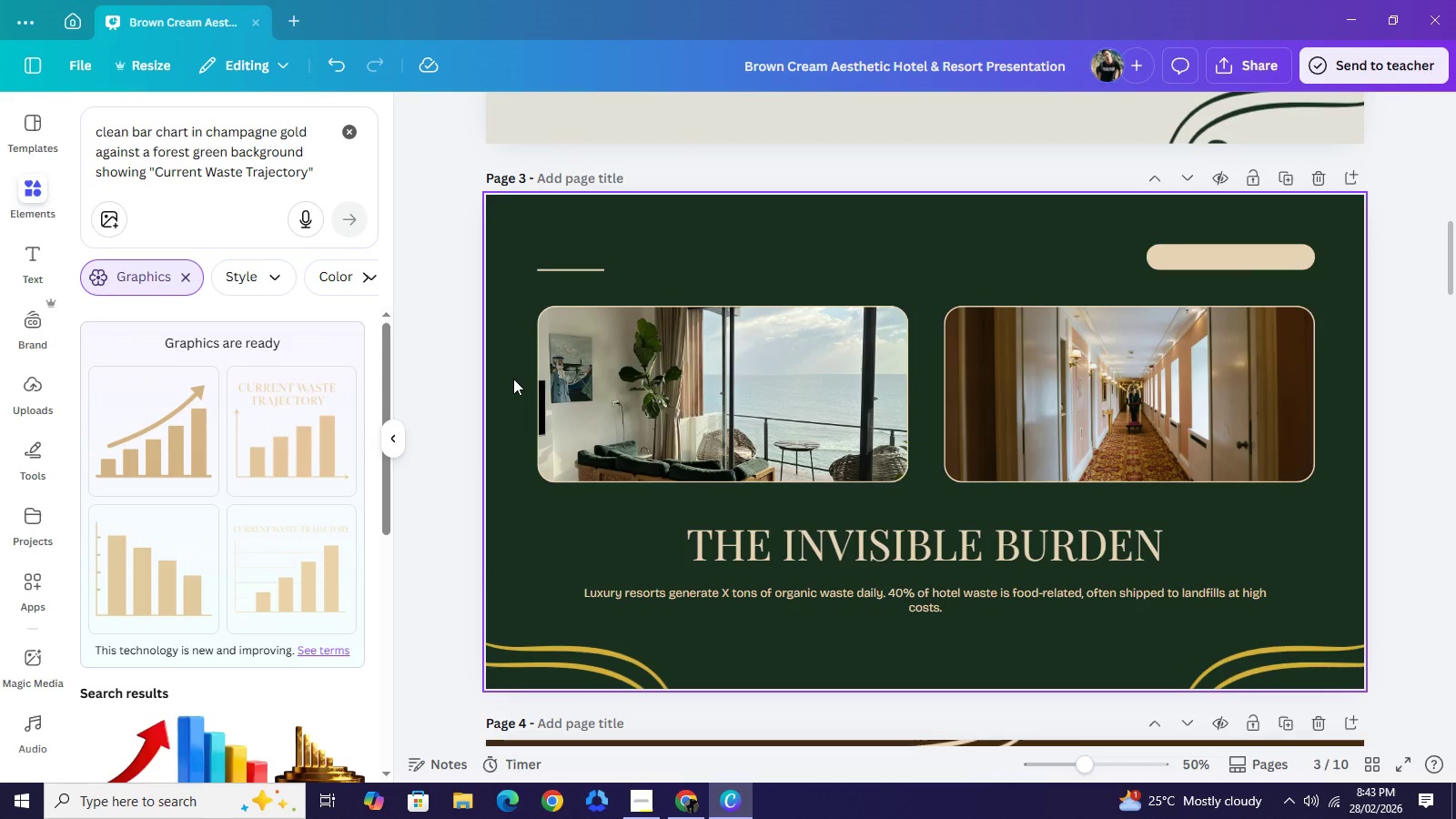 
left_click([154, 432])
 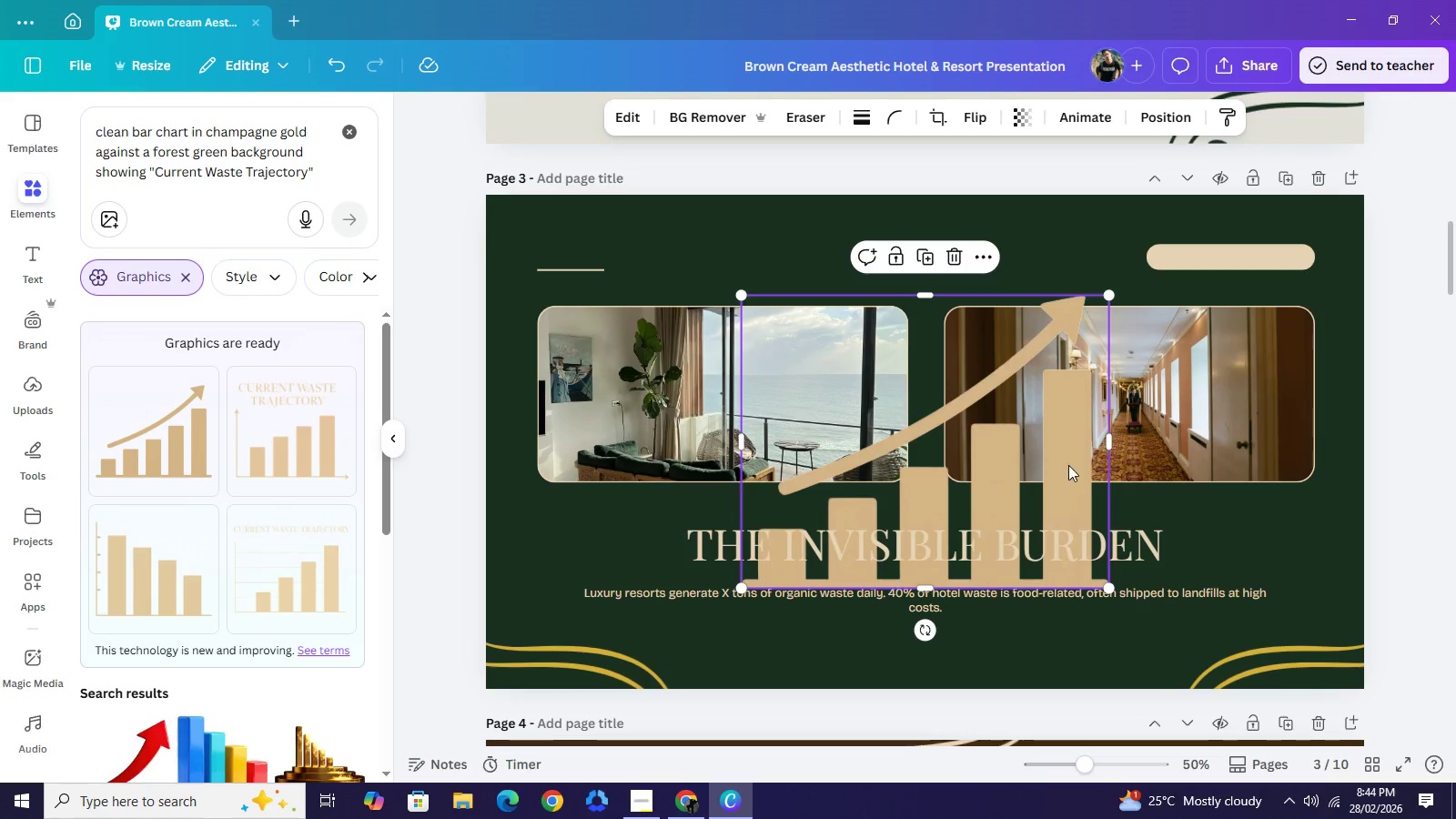 
left_click([1203, 423])
 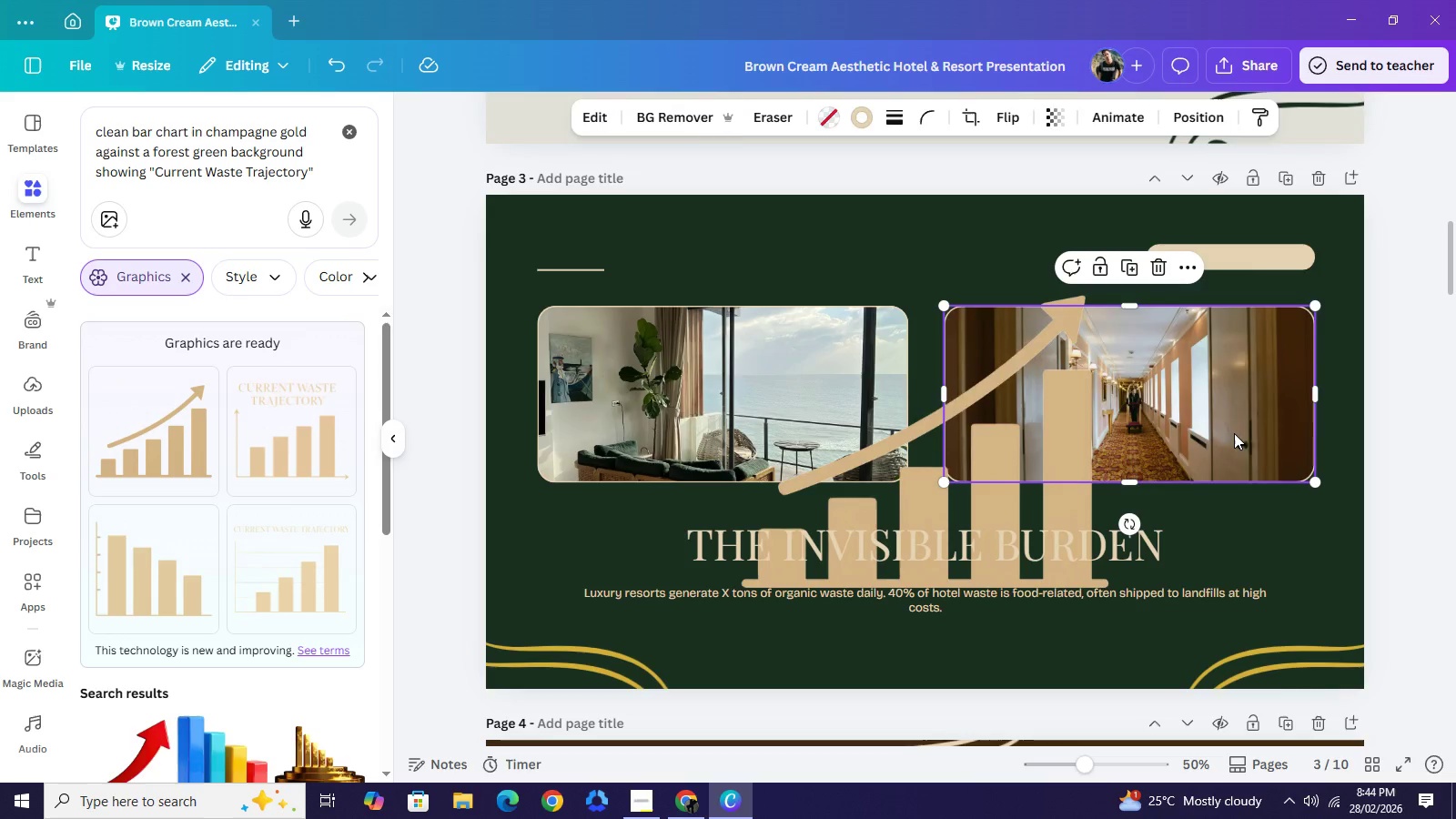 
key(Backspace)
 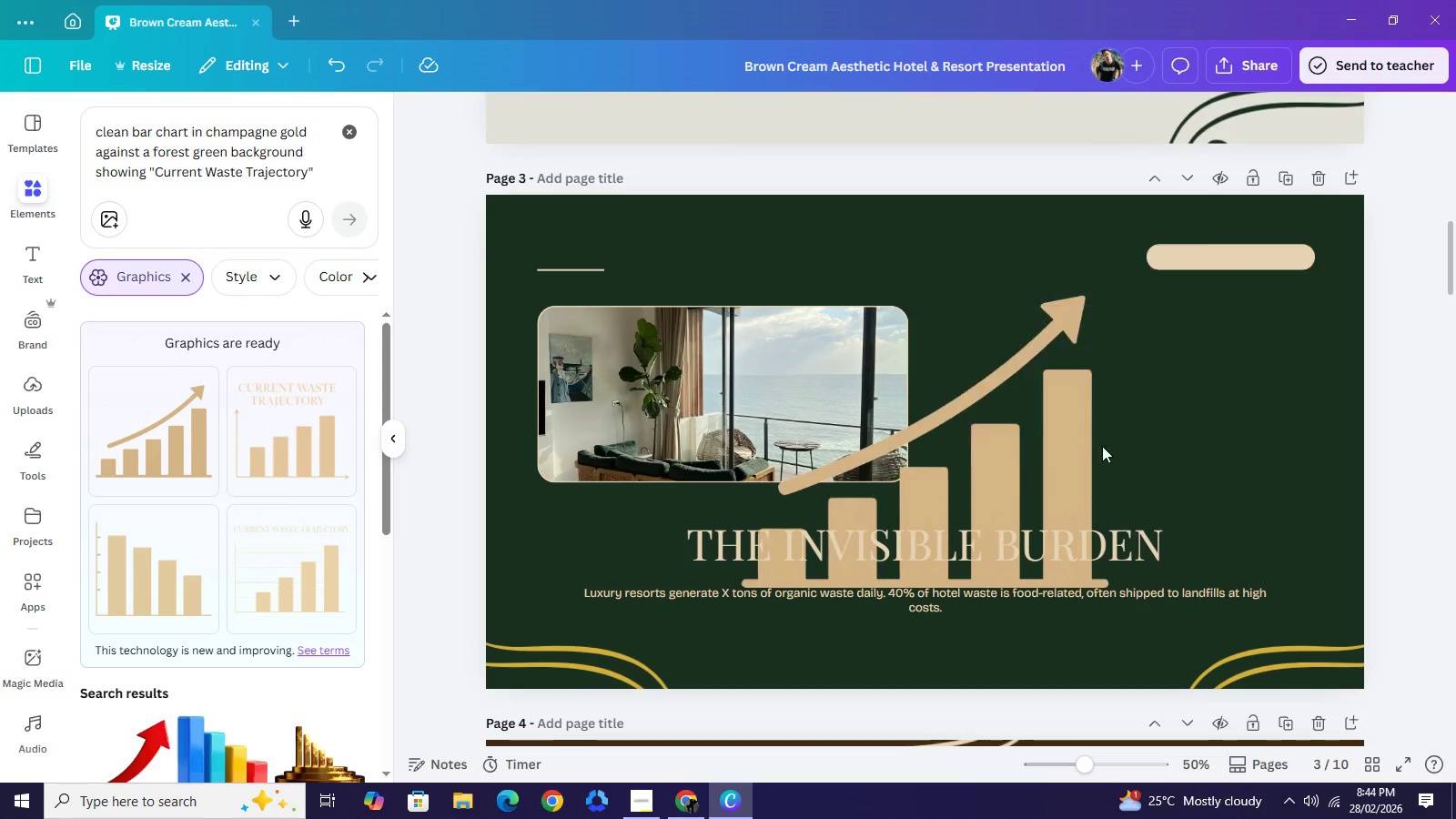 
key(Backspace)
 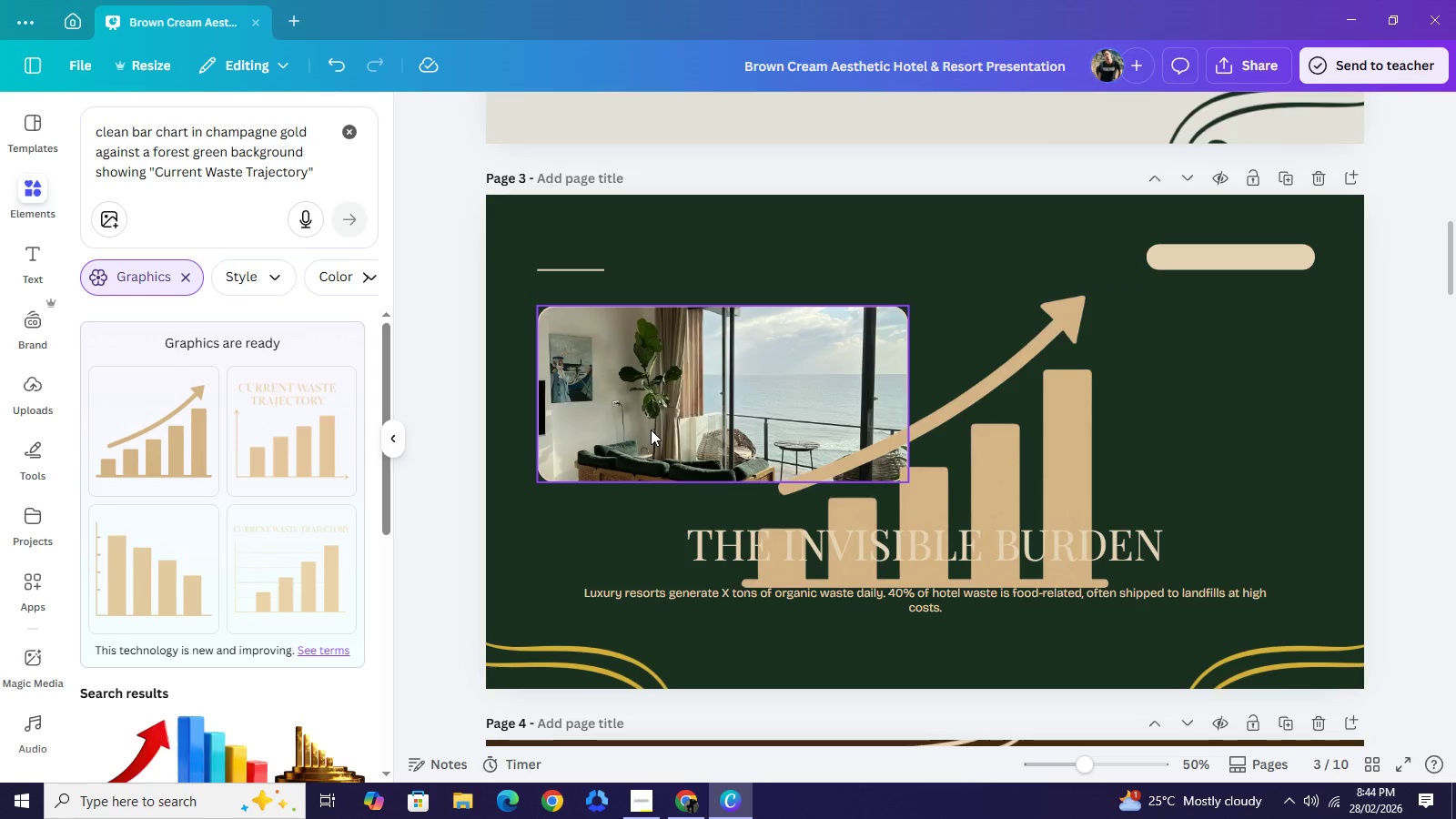 
left_click([651, 430])
 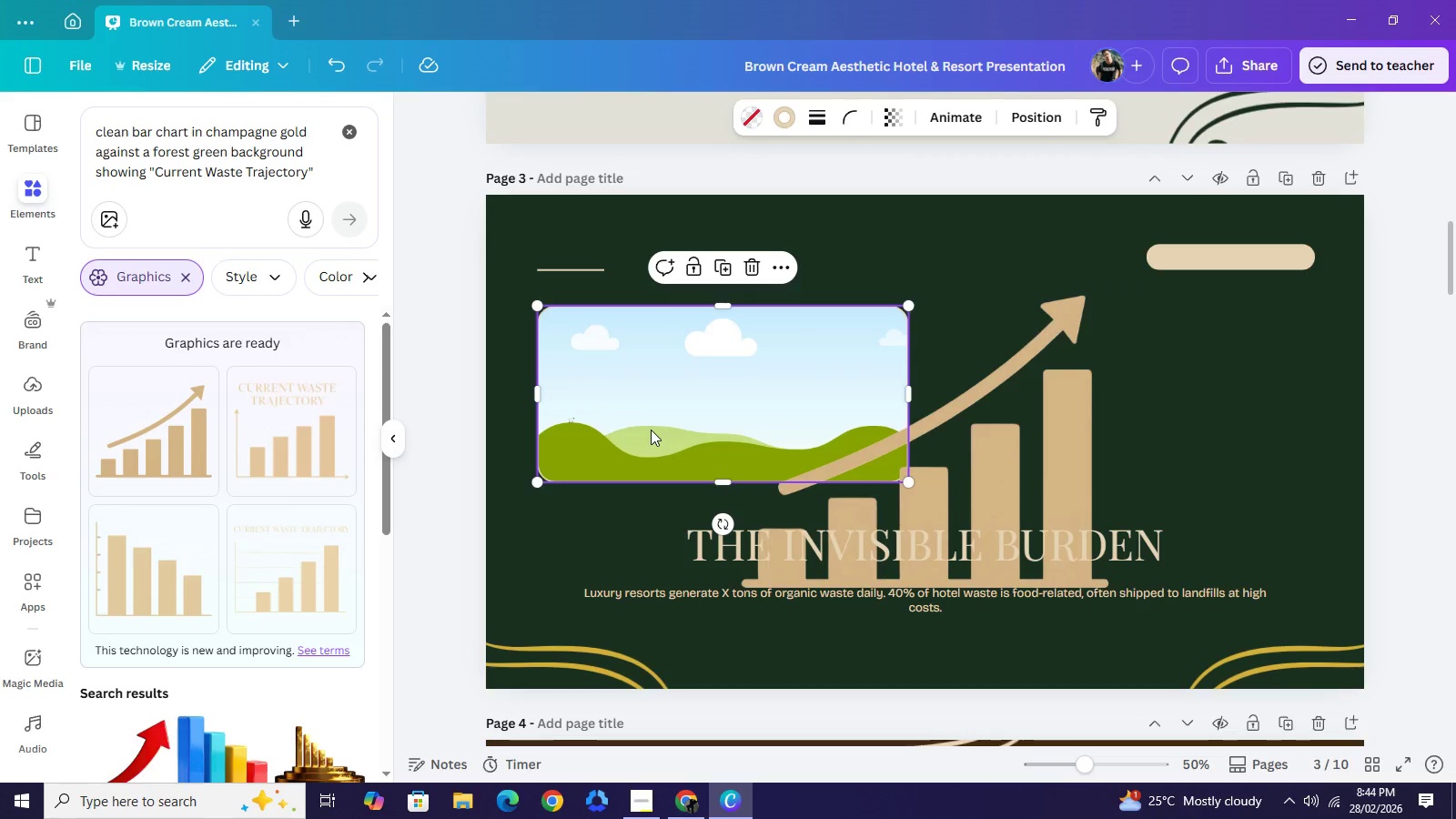 
key(Backspace)
 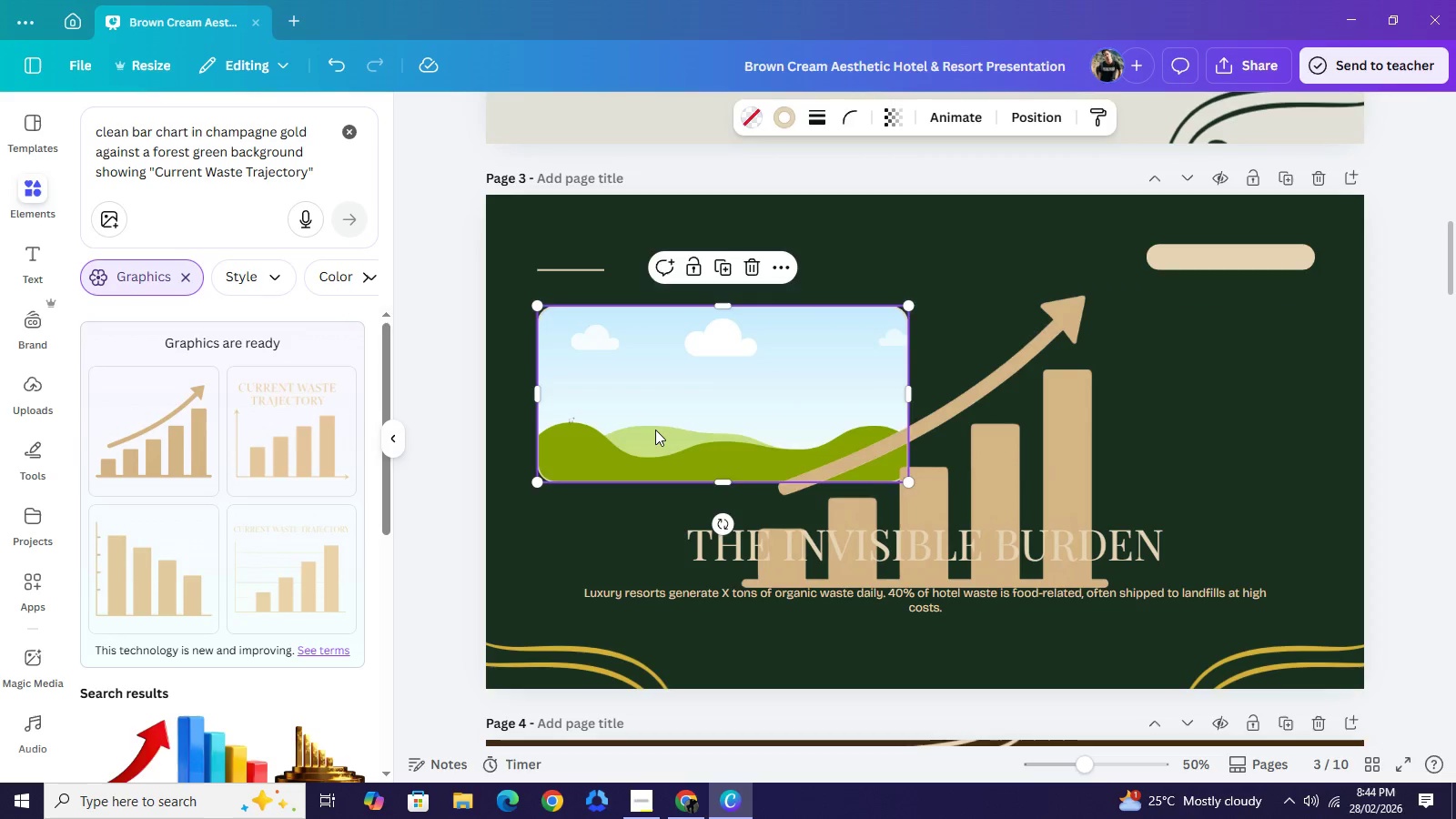 
key(Backspace)
 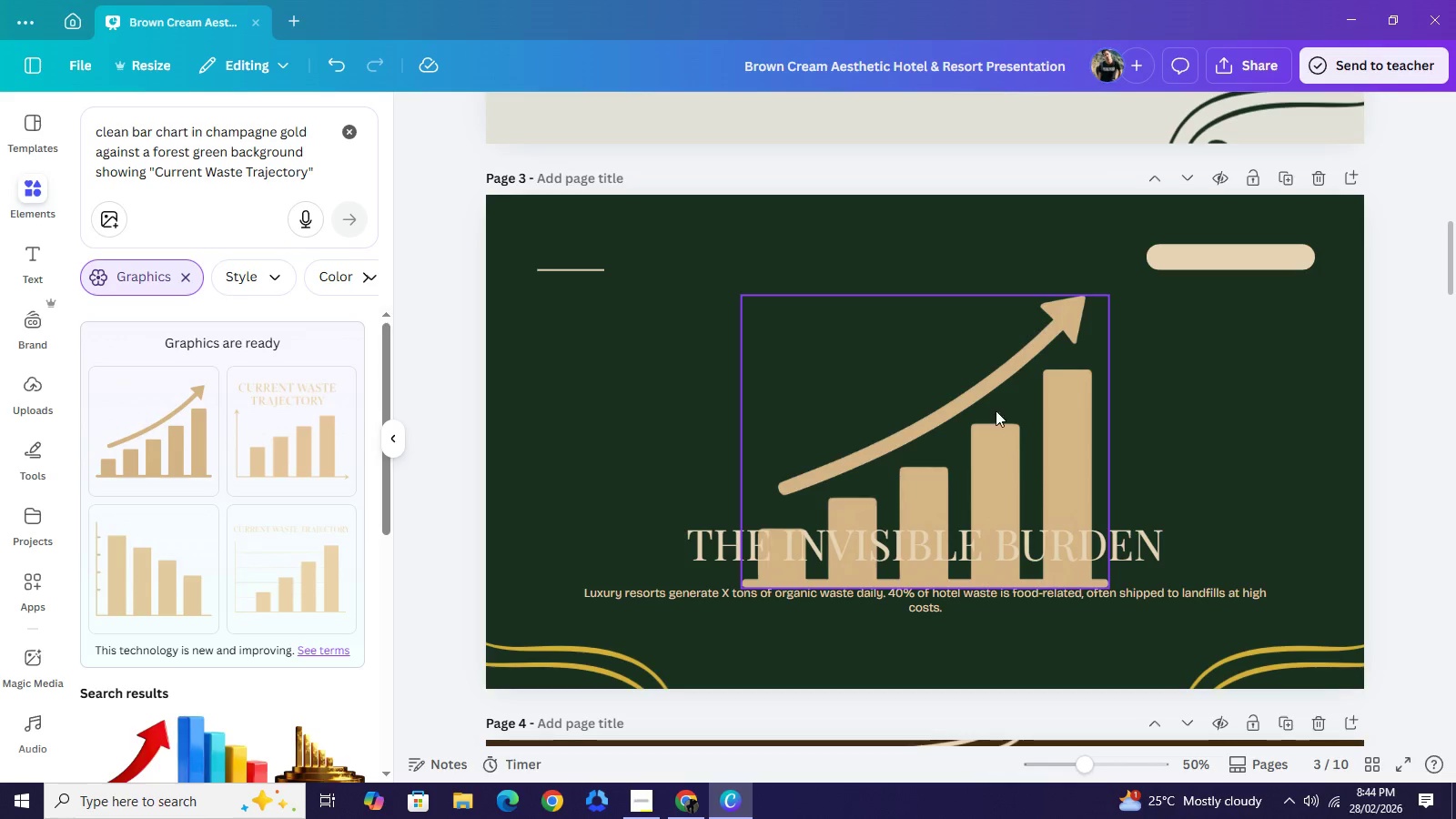 
left_click_drag(start_coordinate=[1011, 437], to_coordinate=[1008, 363])
 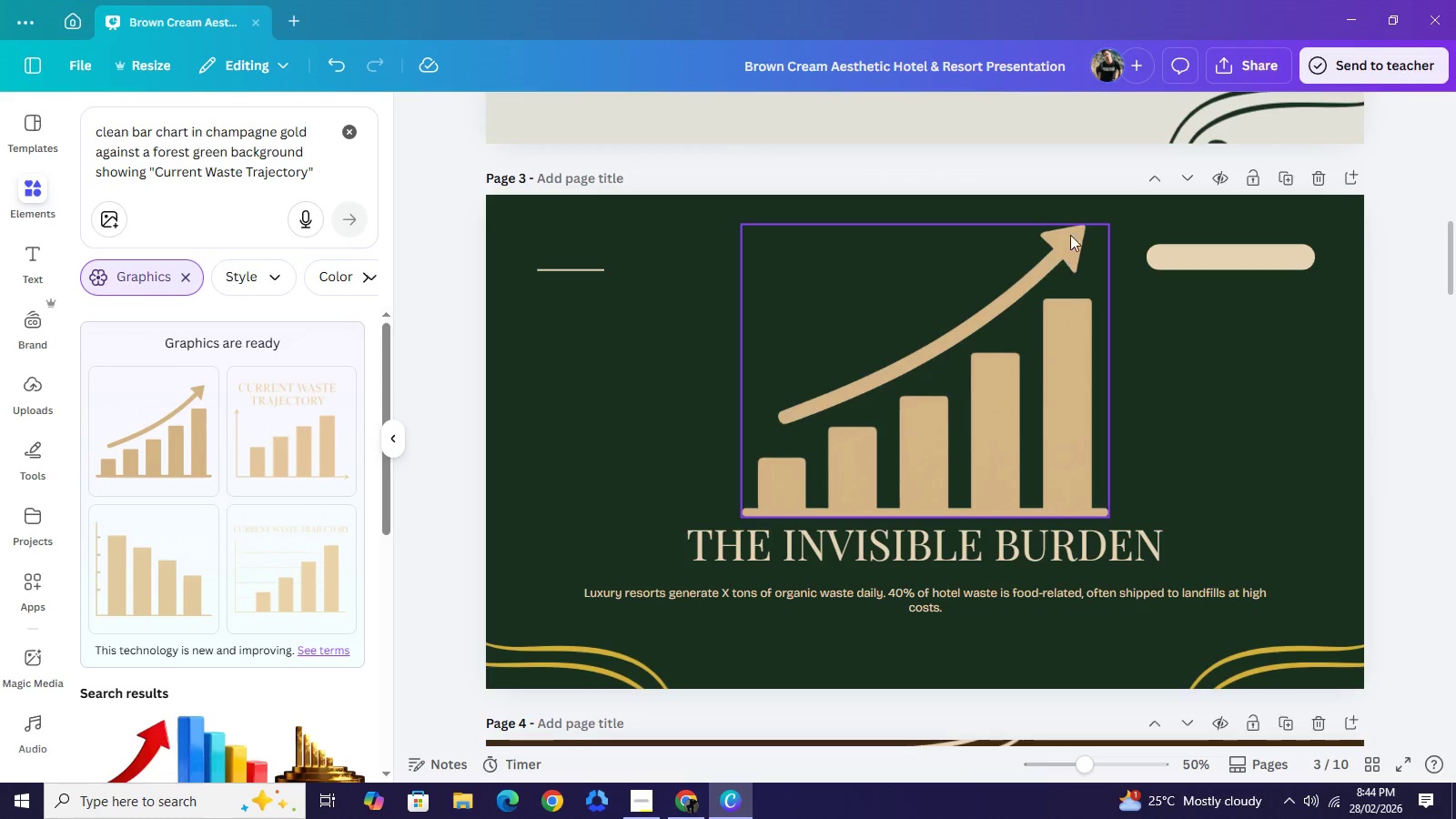 
left_click([1084, 268])
 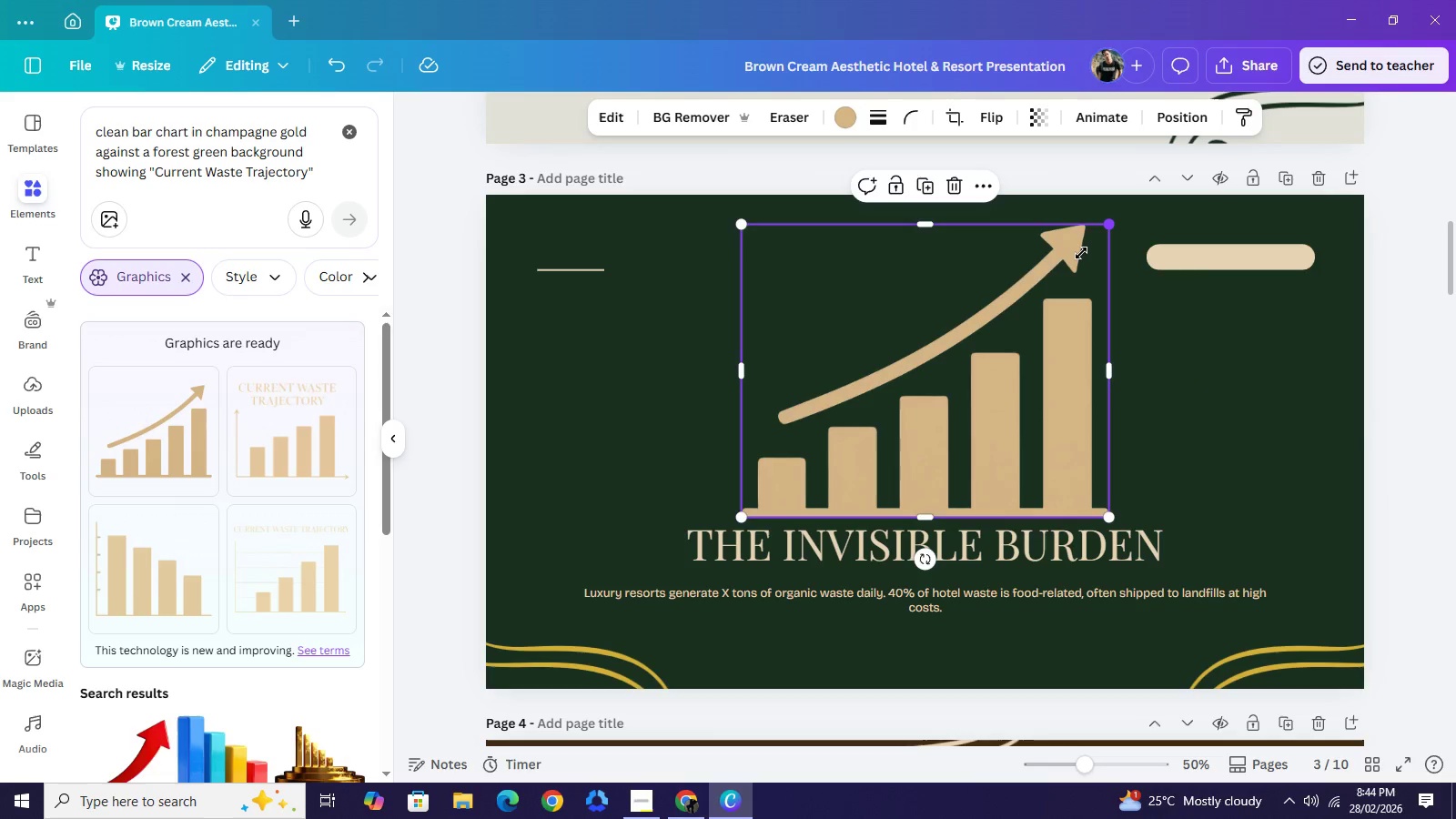 
left_click_drag(start_coordinate=[1109, 227], to_coordinate=[1080, 257])
 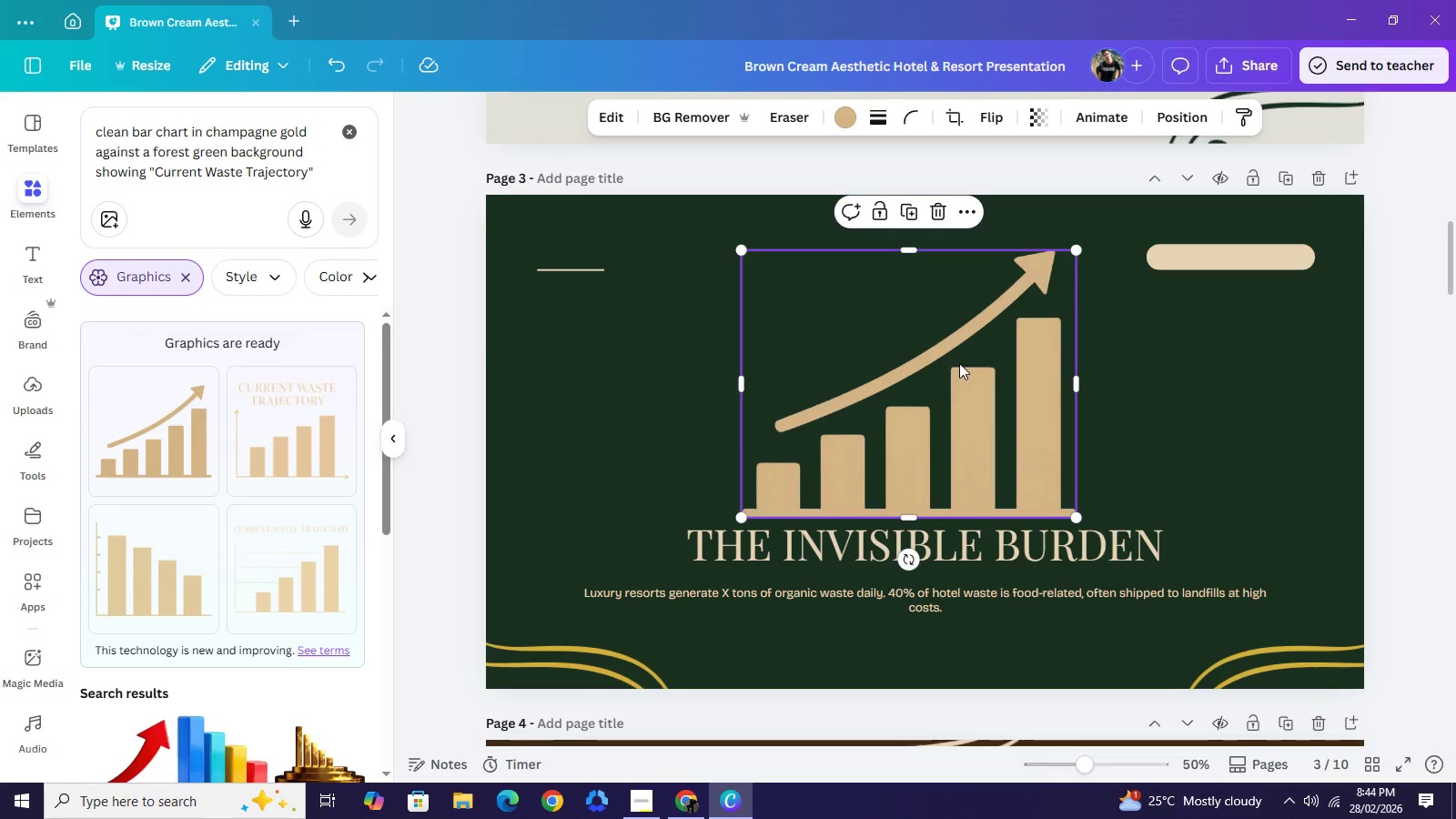 
left_click_drag(start_coordinate=[957, 377], to_coordinate=[974, 358])
 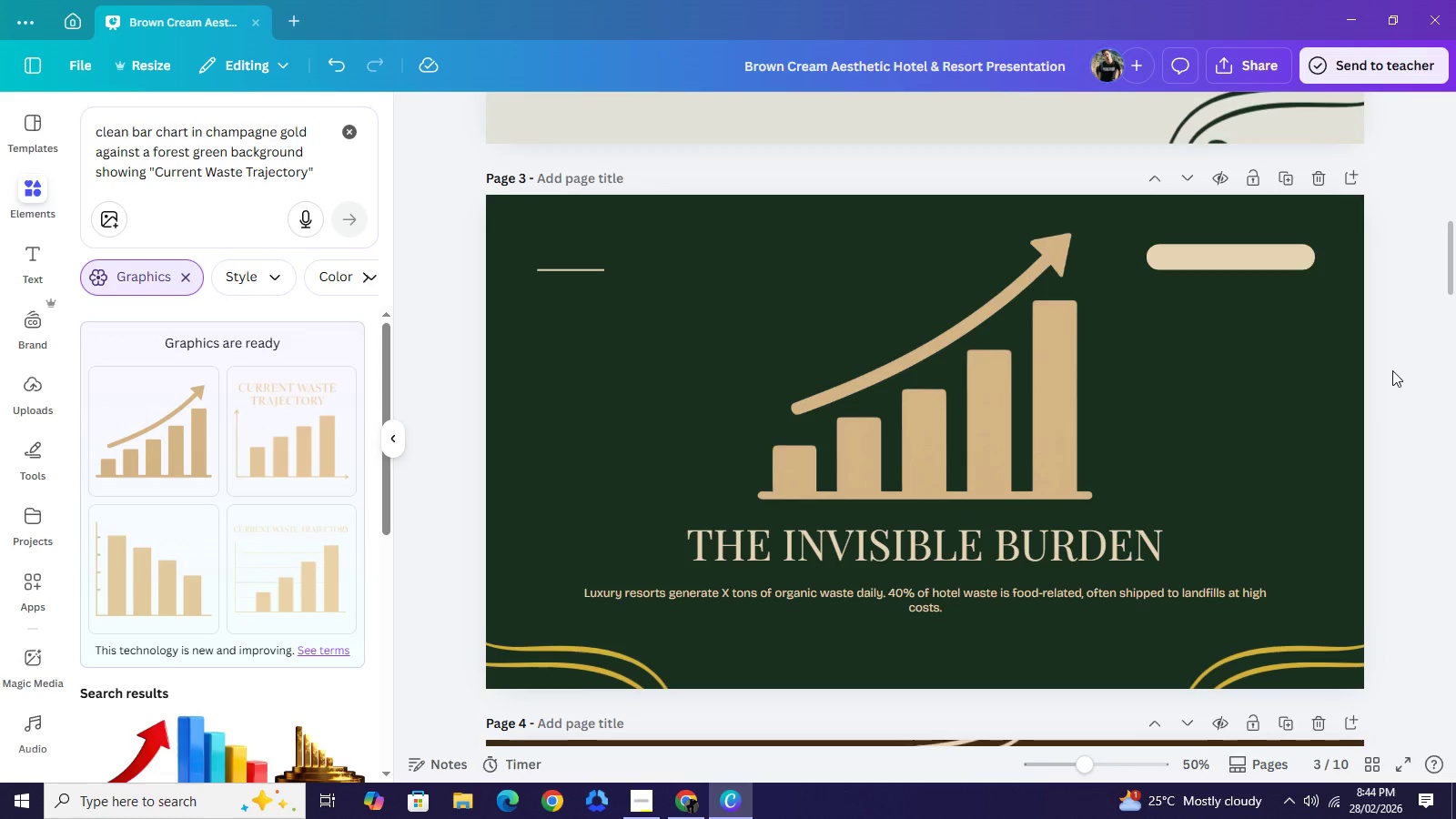 
scroll: coordinate [1392, 370], scroll_direction: up, amount: 3.0
 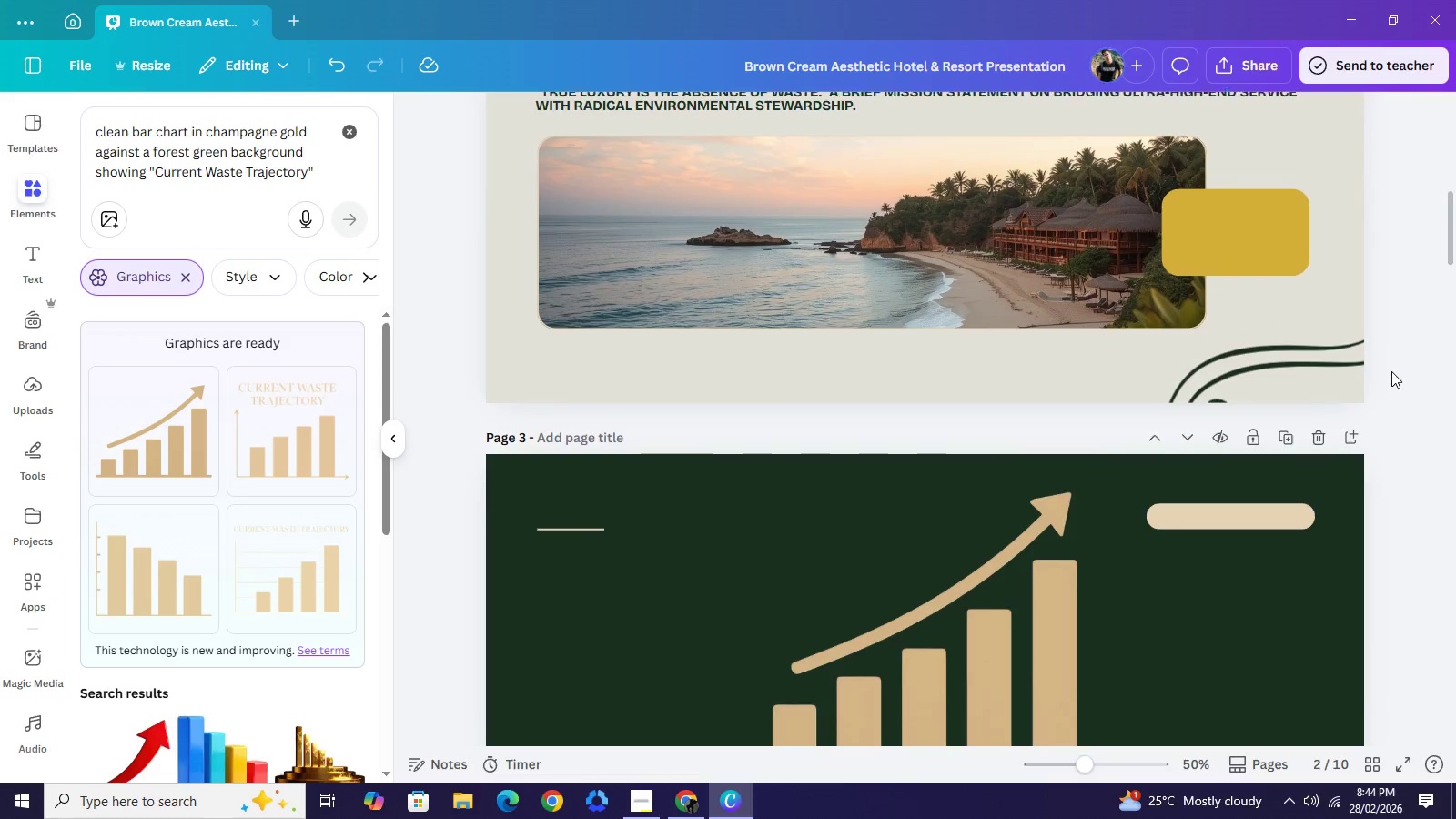 
scroll: coordinate [1392, 370], scroll_direction: down, amount: 2.0
 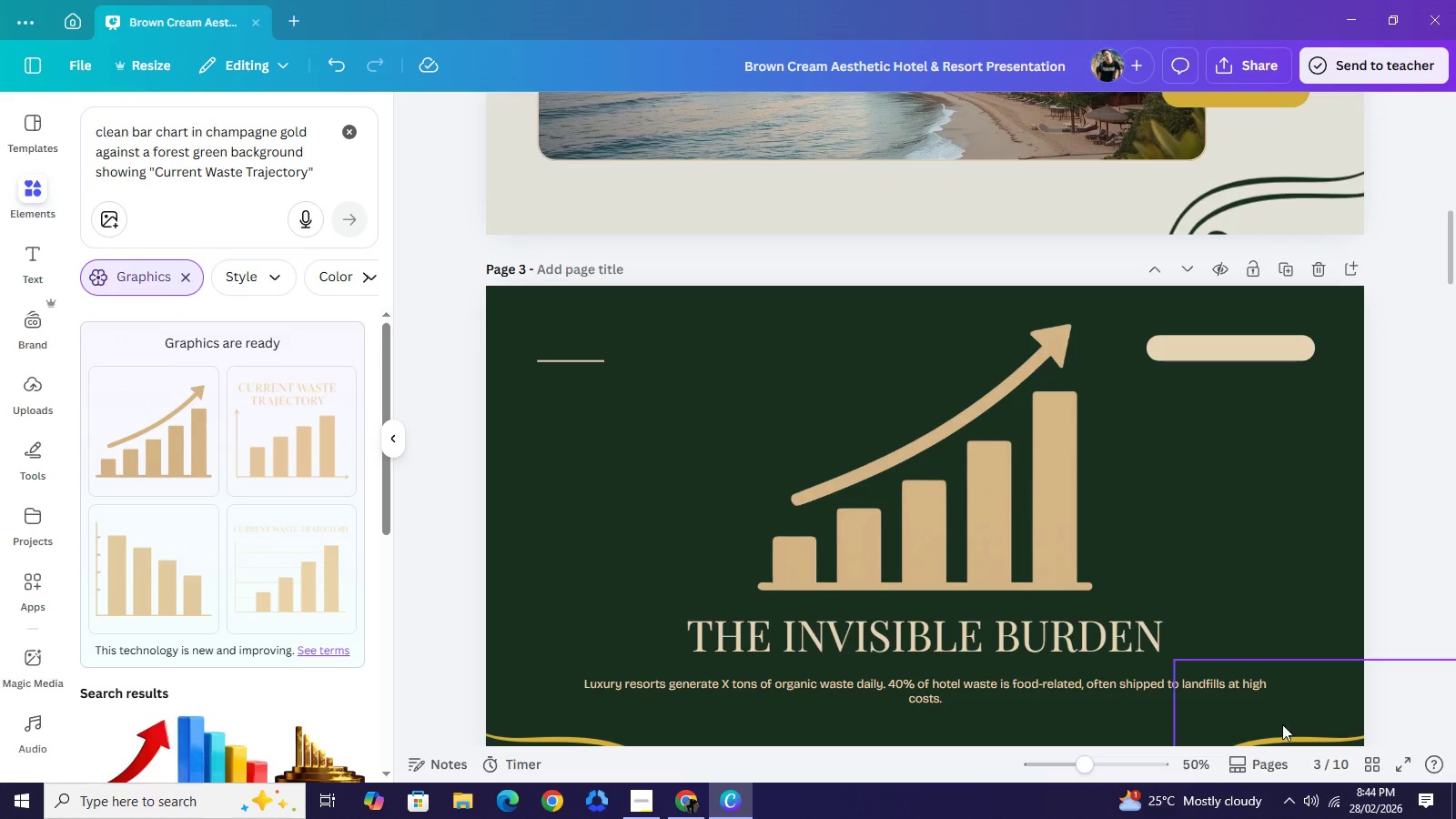 
wait(5.7)
 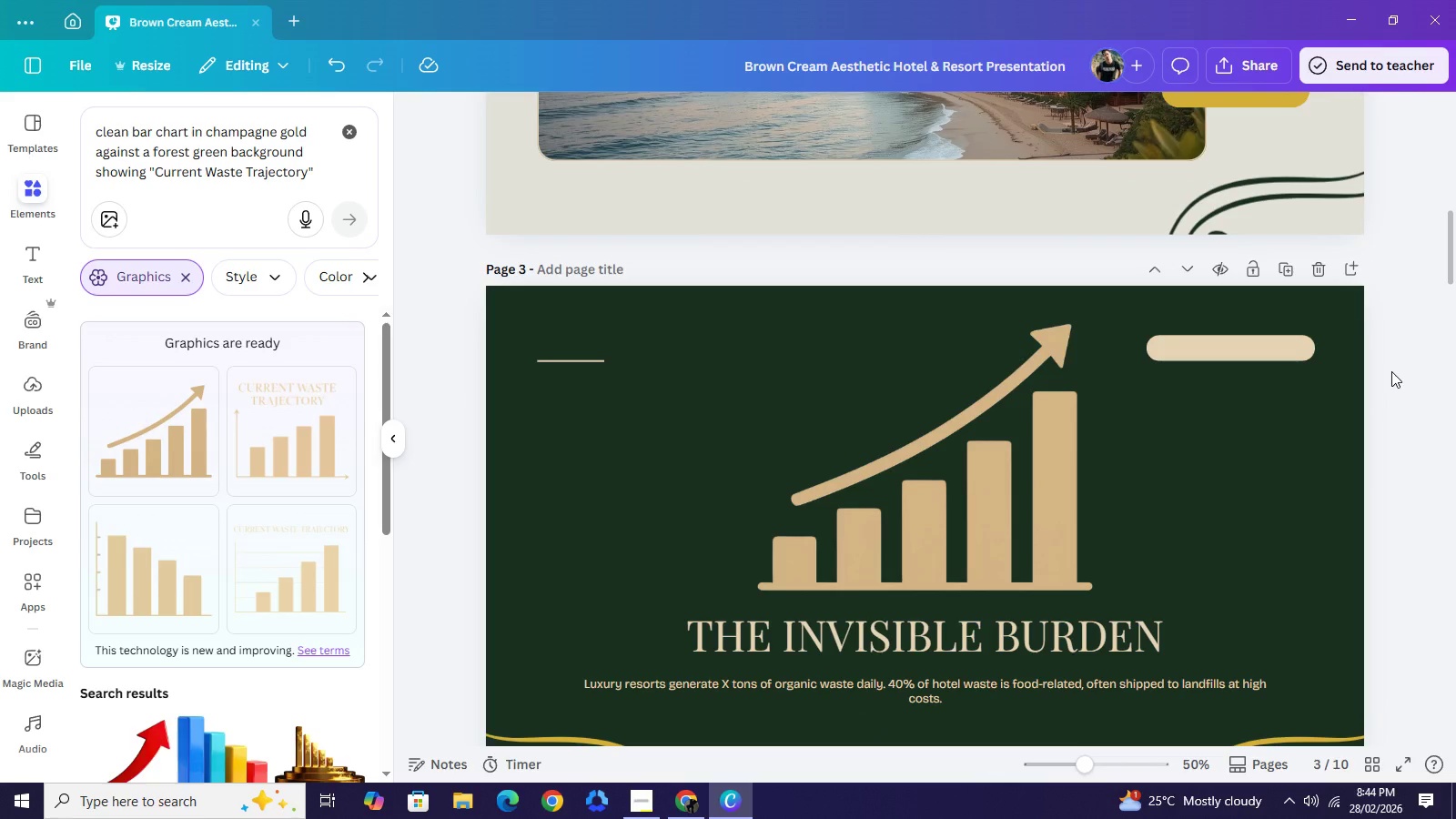 
left_click([919, 492])
 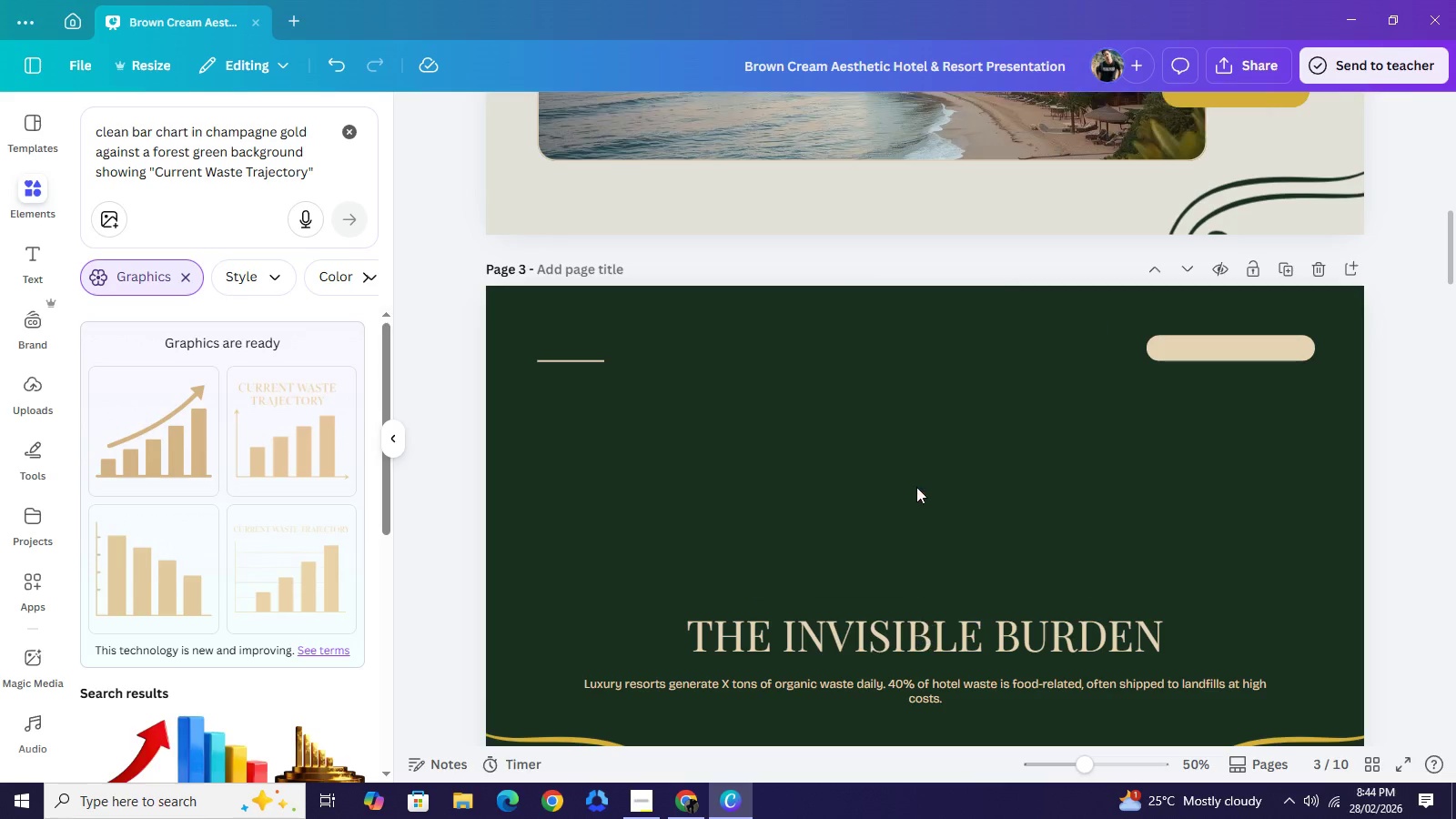 
key(Backspace)
 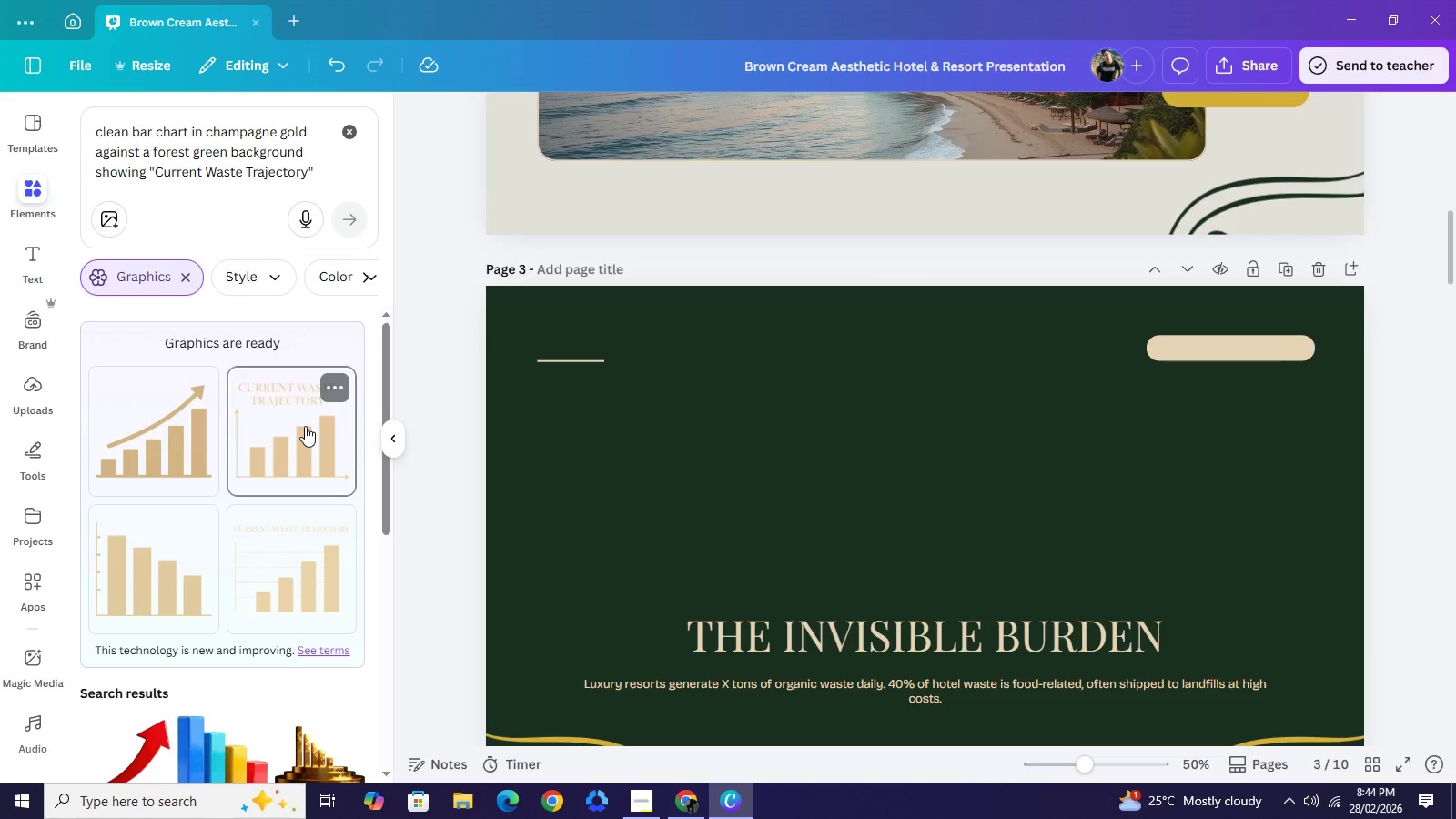 
left_click([305, 426])
 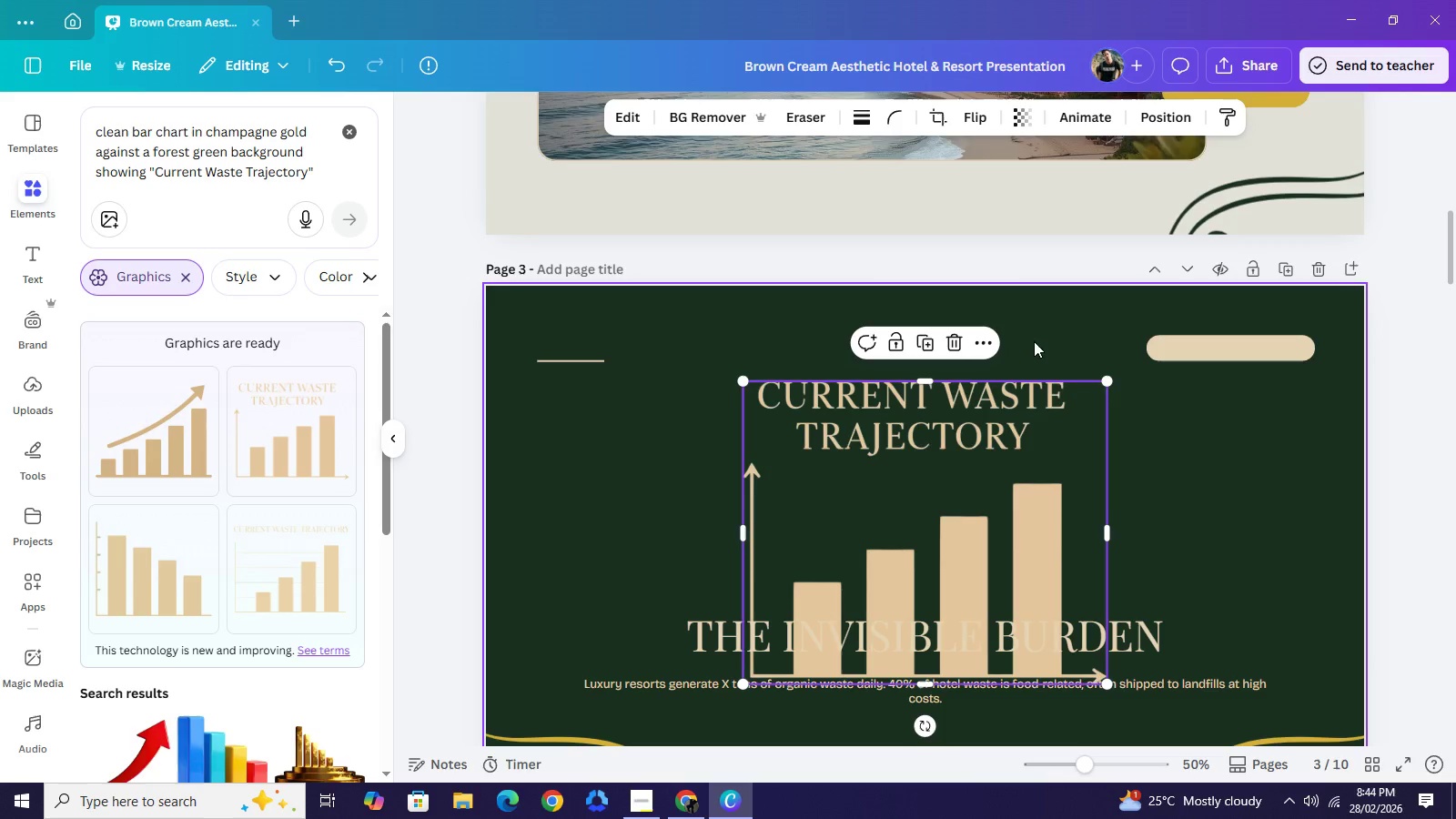 
left_click_drag(start_coordinate=[974, 460], to_coordinate=[968, 389])
 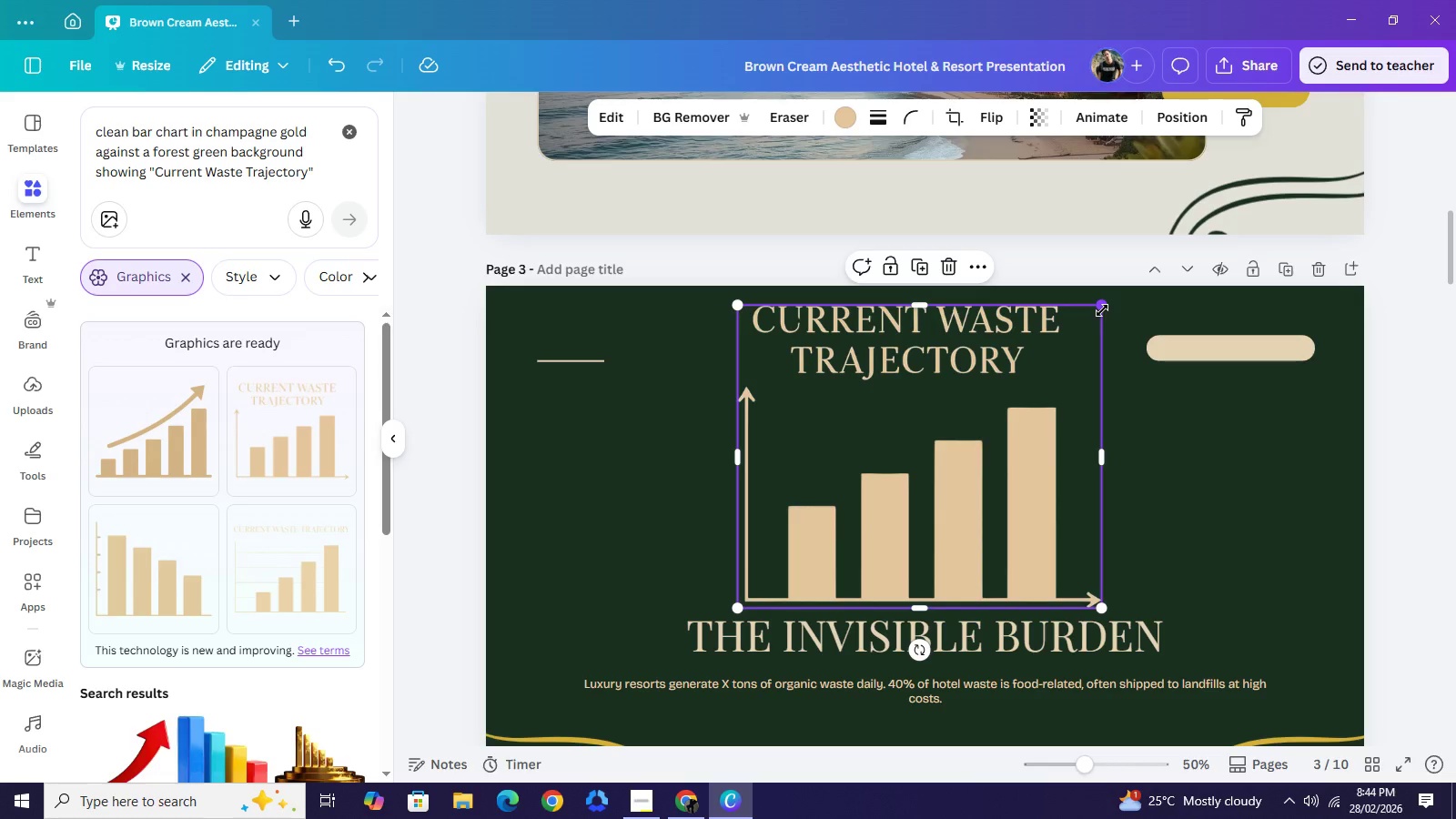 
left_click_drag(start_coordinate=[1102, 310], to_coordinate=[1054, 361])
 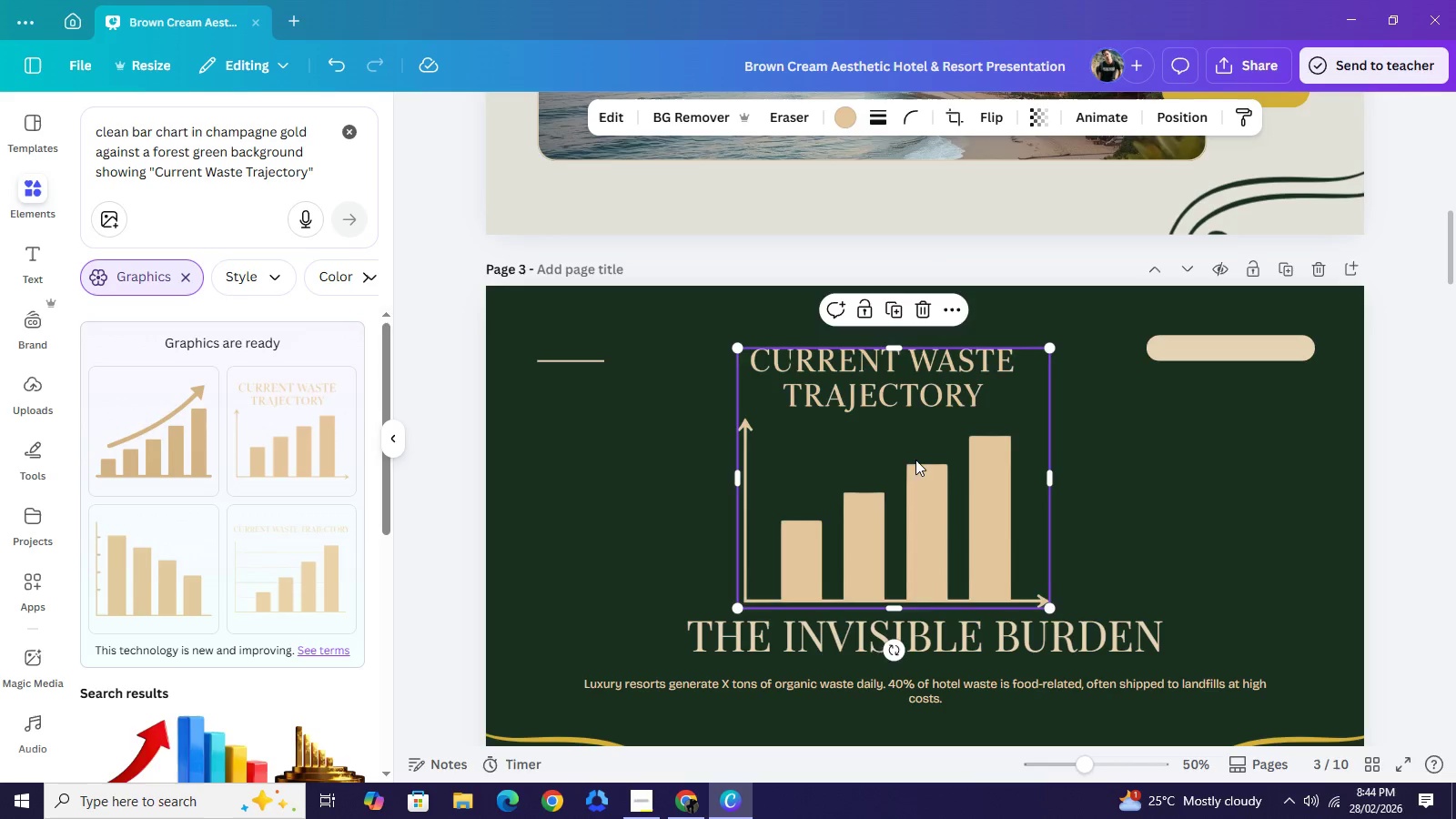 
left_click_drag(start_coordinate=[896, 466], to_coordinate=[927, 459])
 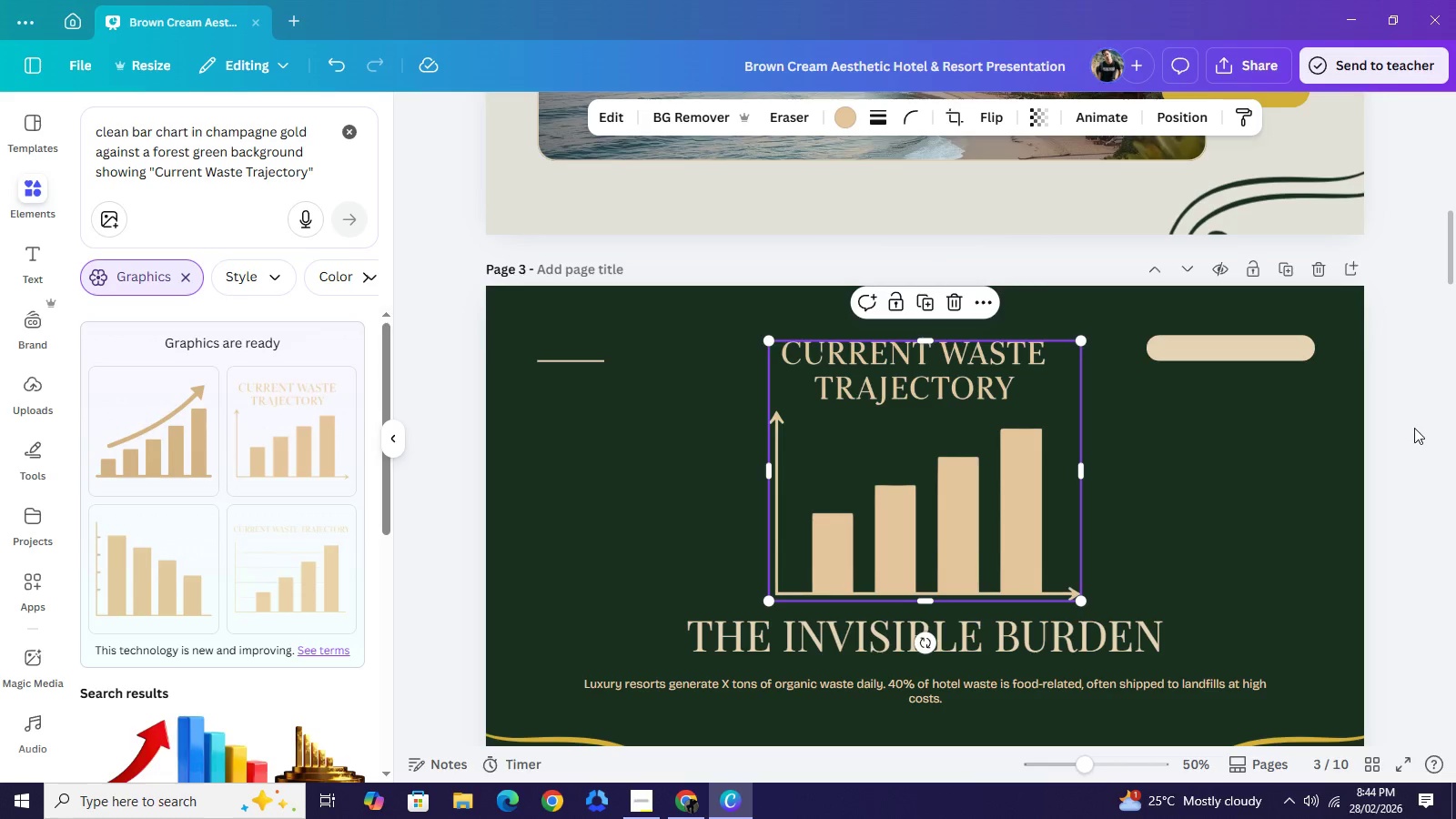 
left_click([1414, 428])
 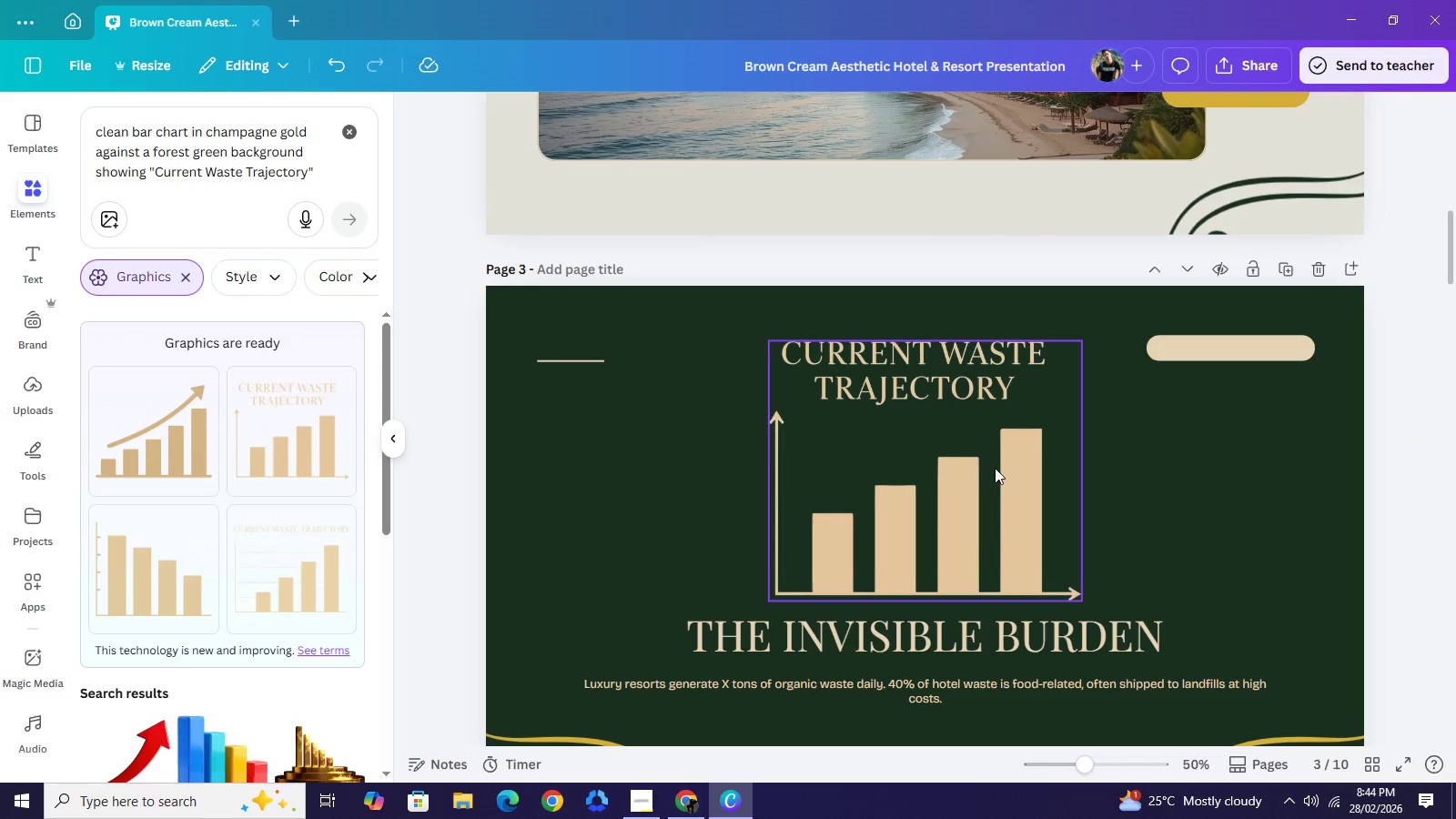 
scroll: coordinate [925, 488], scroll_direction: down, amount: 1.0
 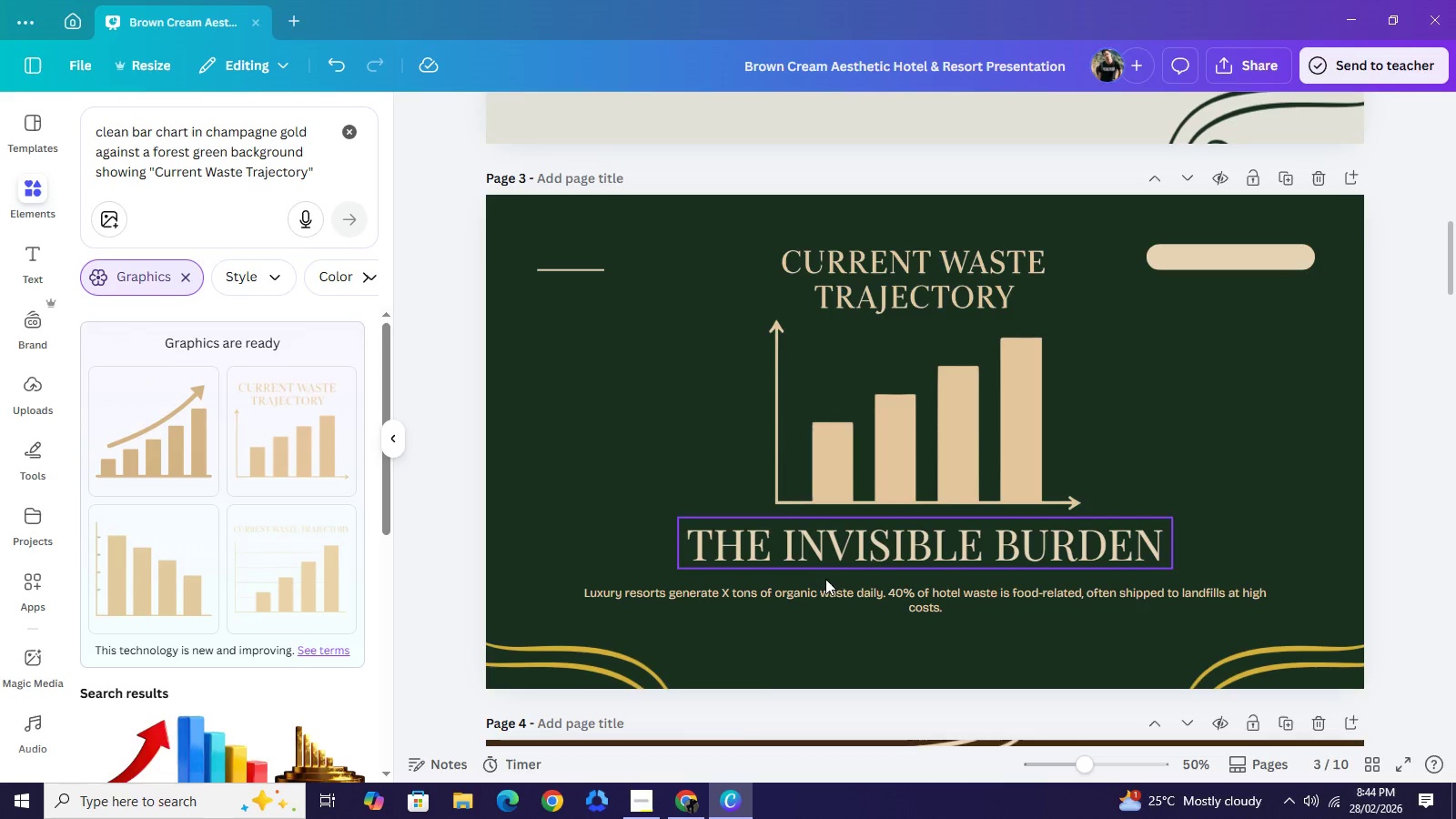 
left_click([693, 811])
 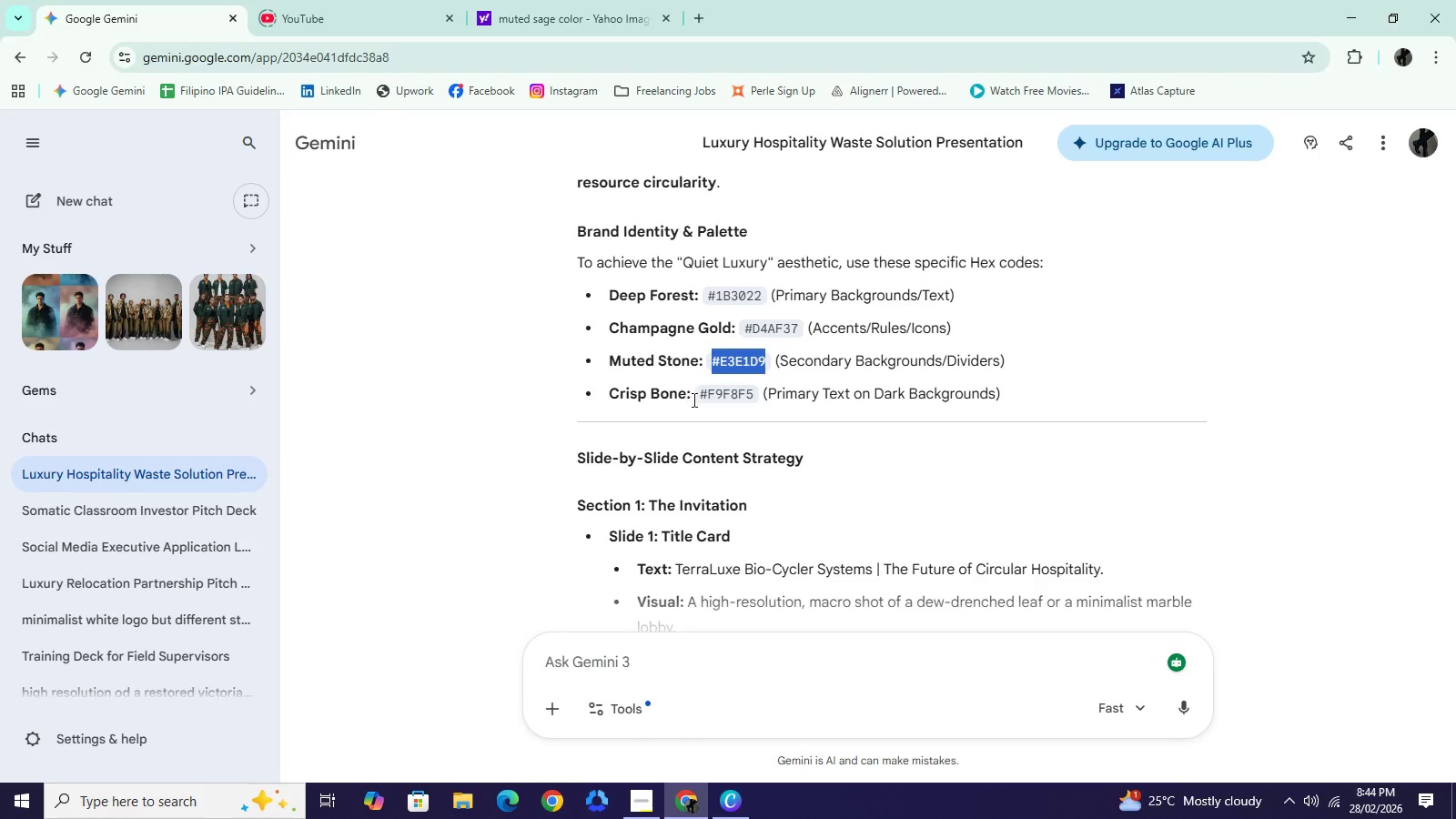 
left_click_drag(start_coordinate=[702, 396], to_coordinate=[753, 396])
 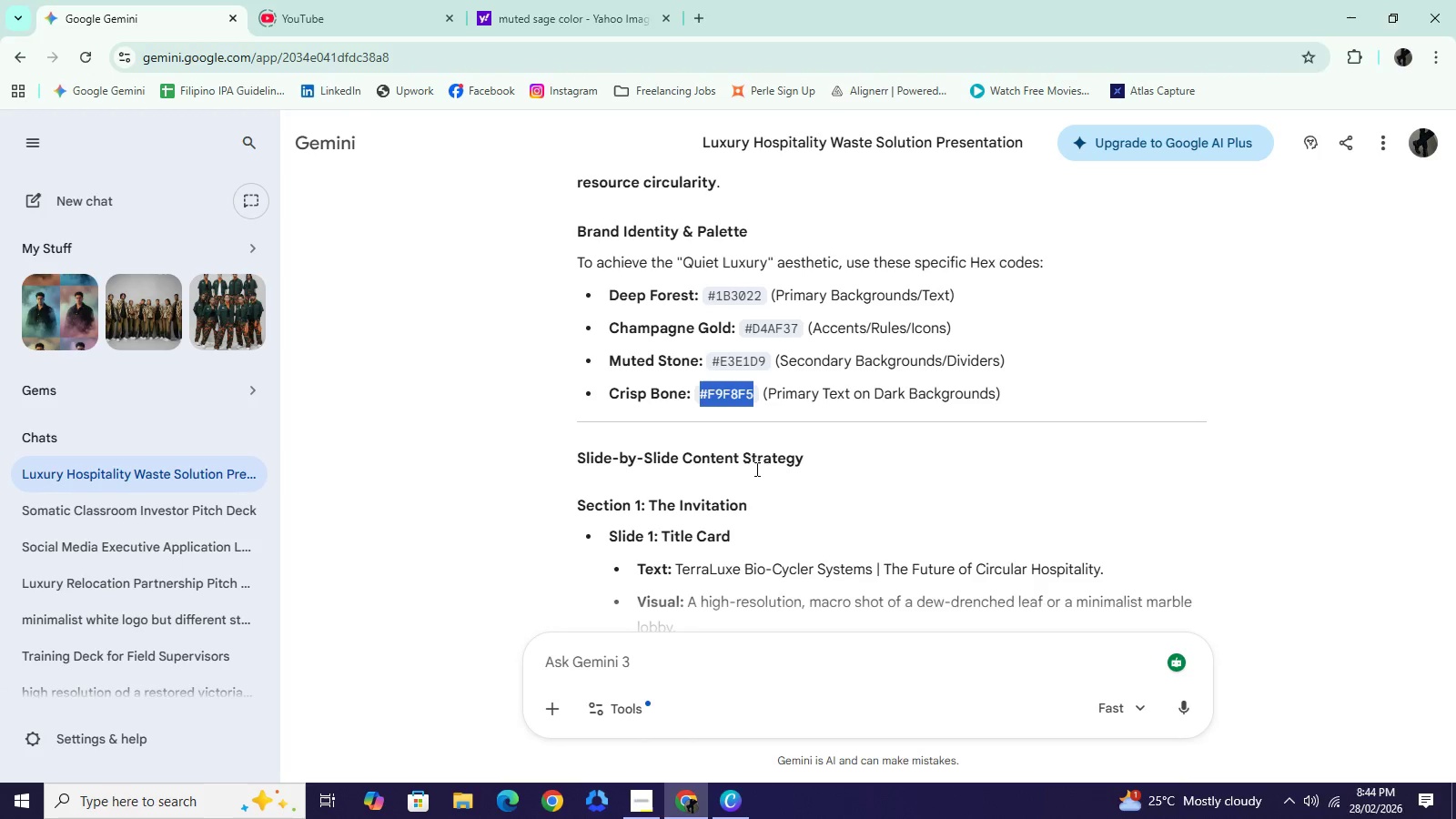 
key(Control+C)
 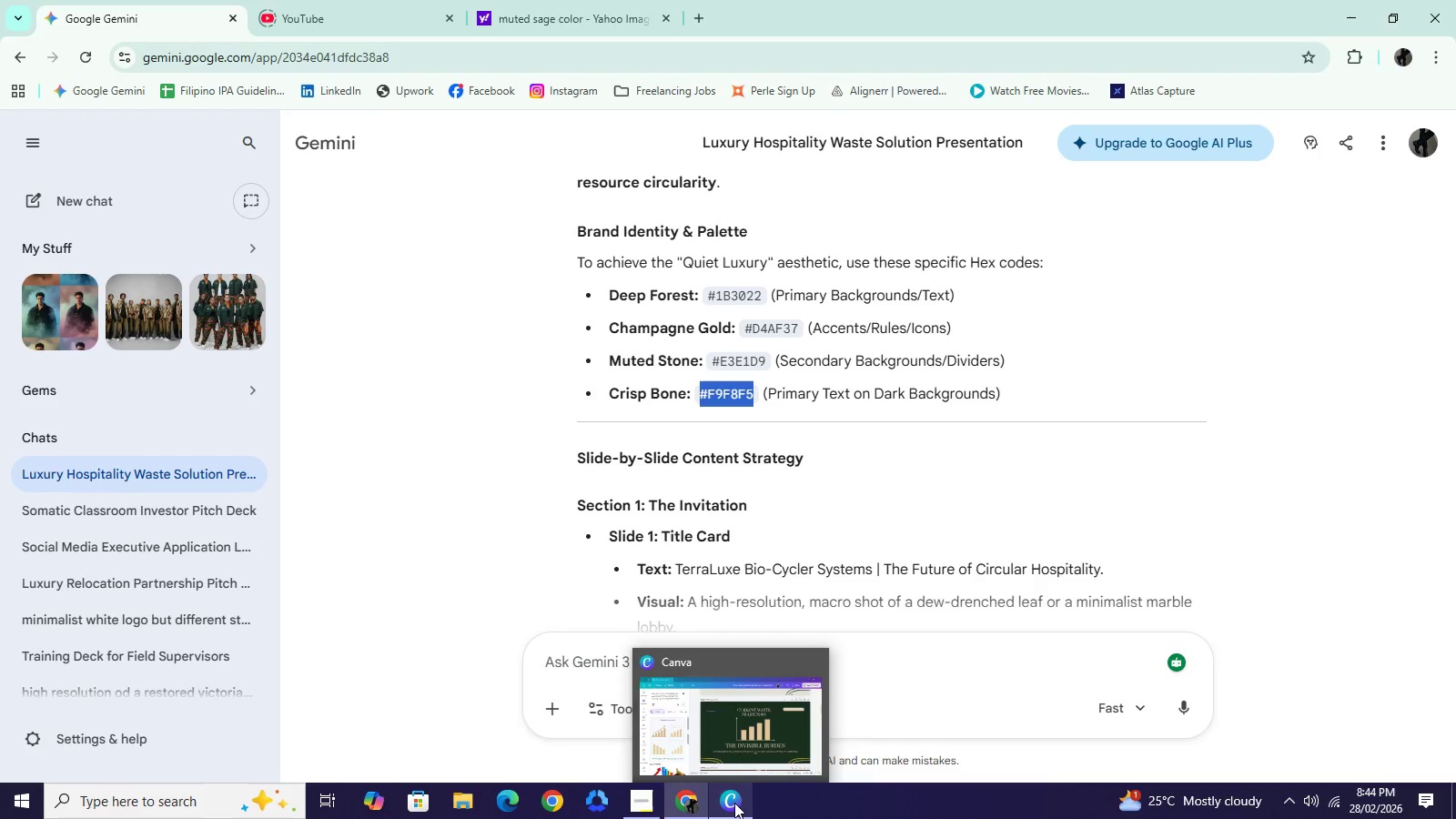 
left_click([734, 803])
 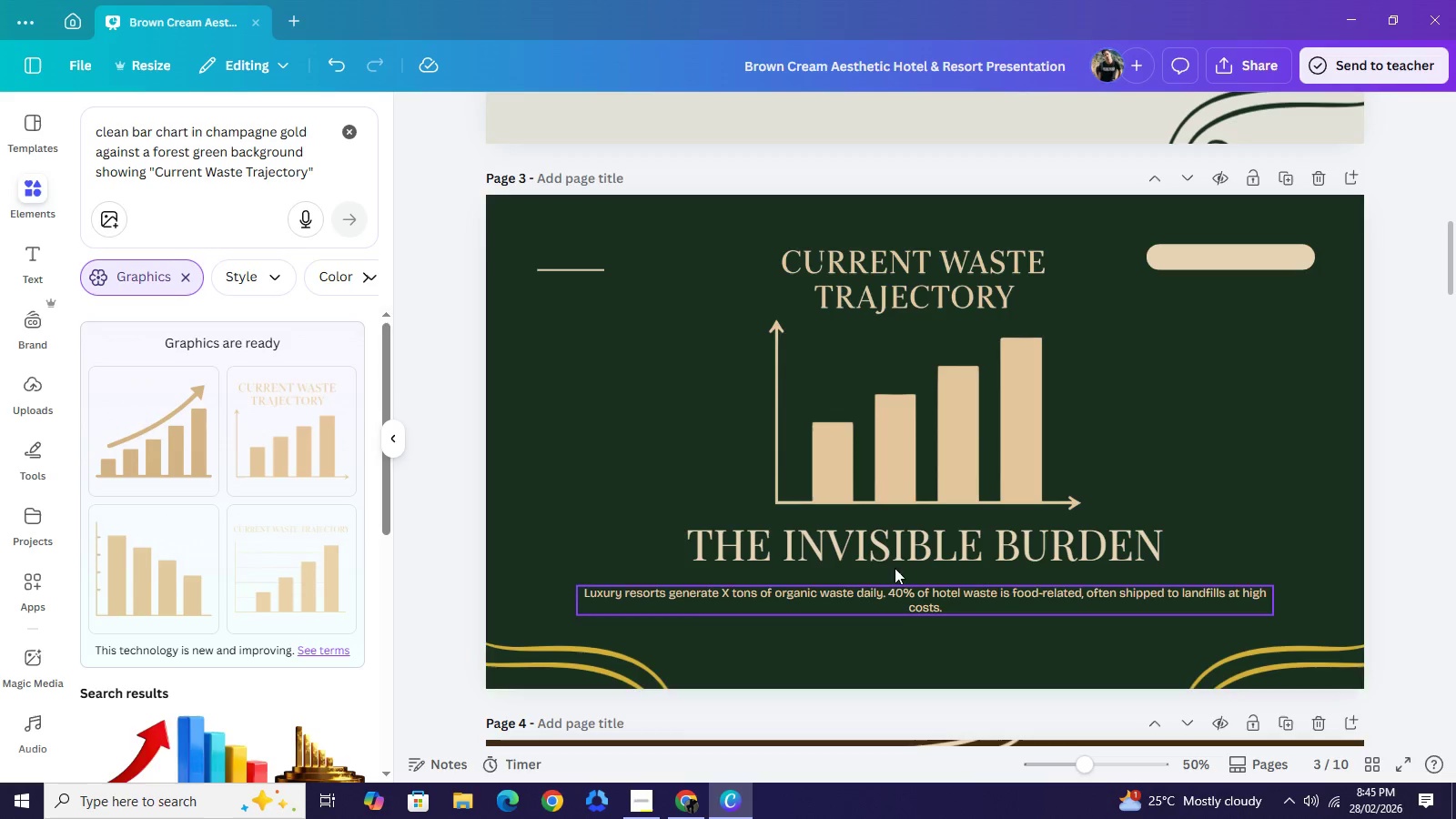 
left_click([897, 552])
 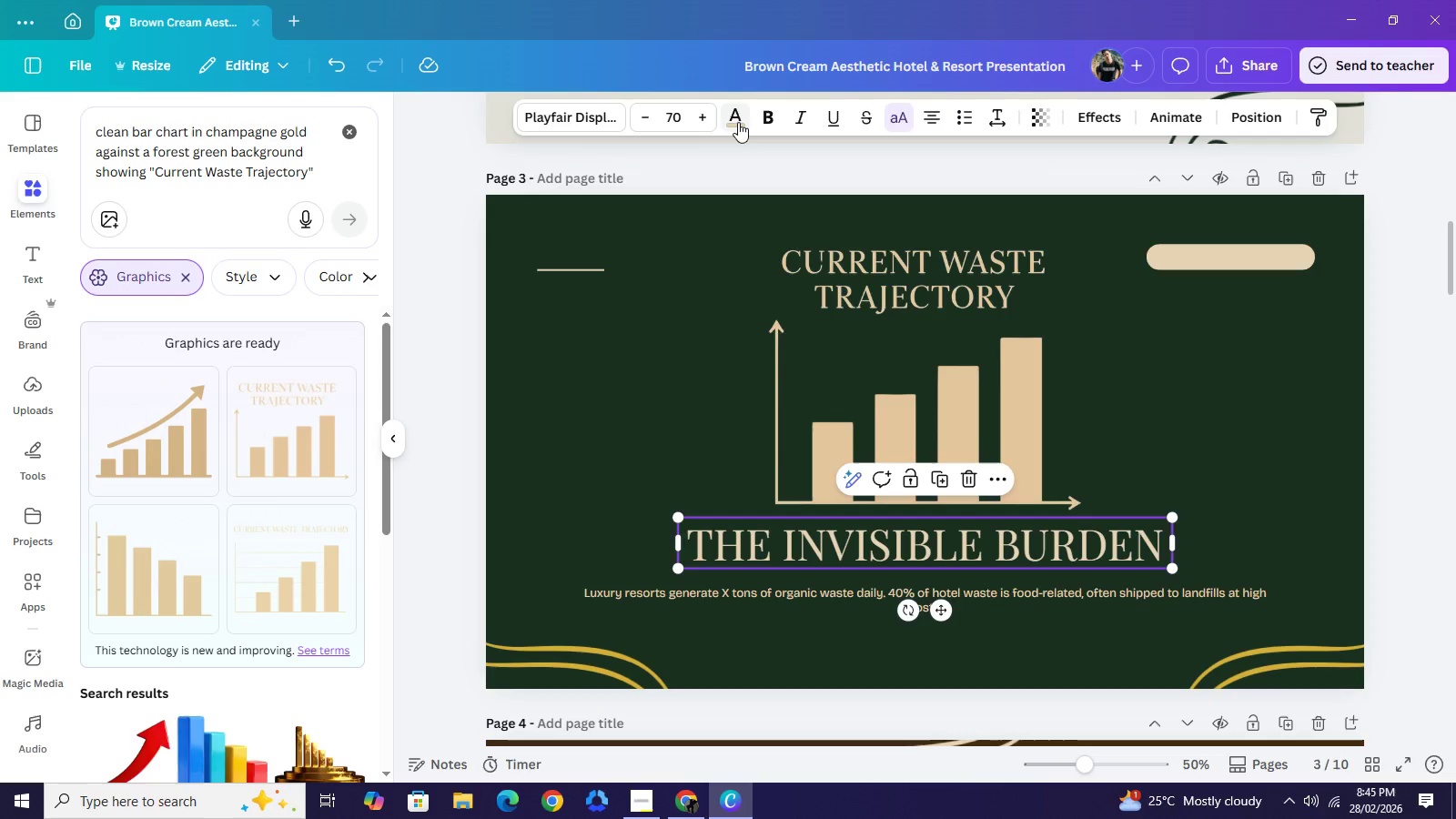 
left_click([738, 122])
 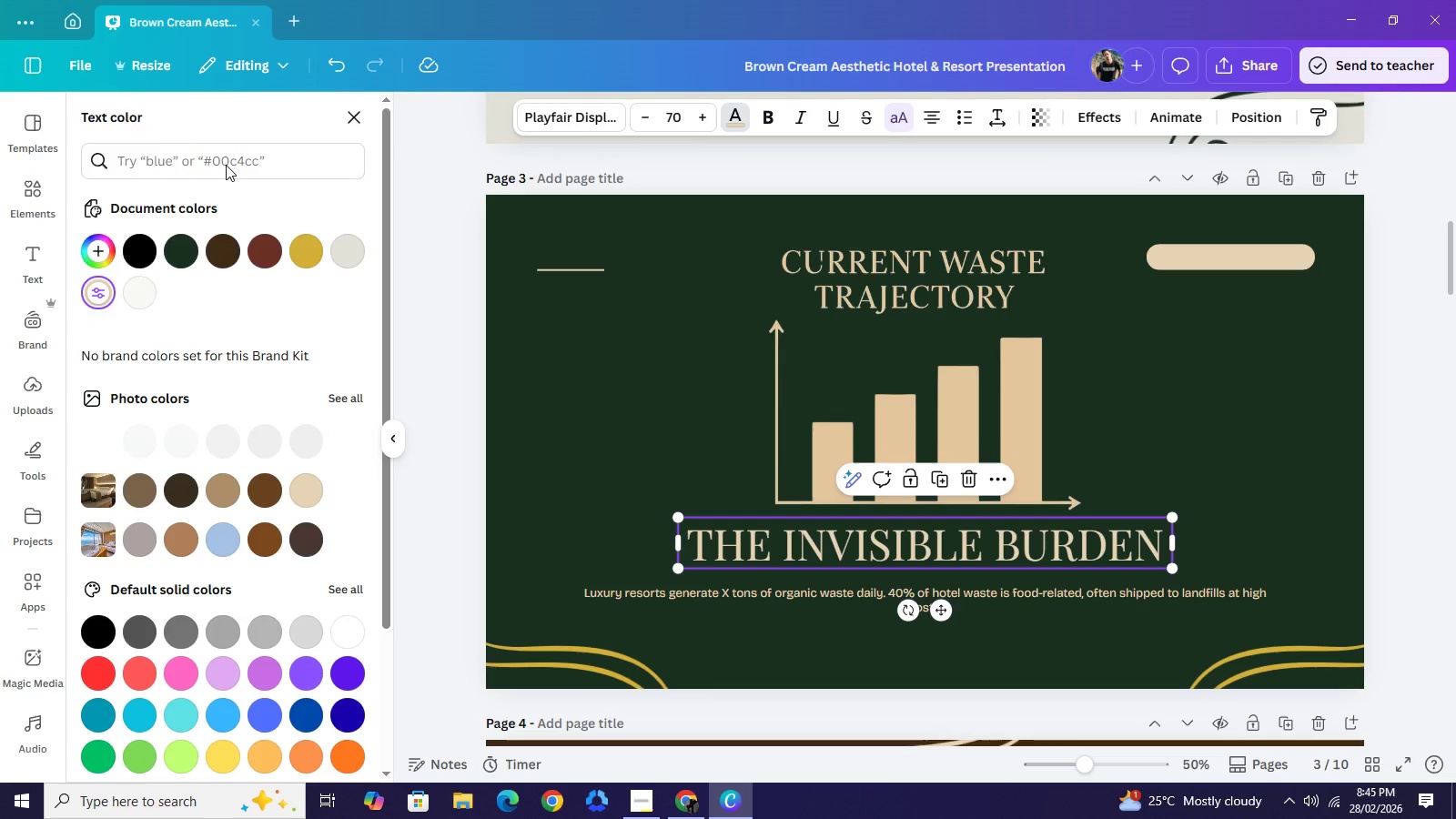 
left_click([226, 164])
 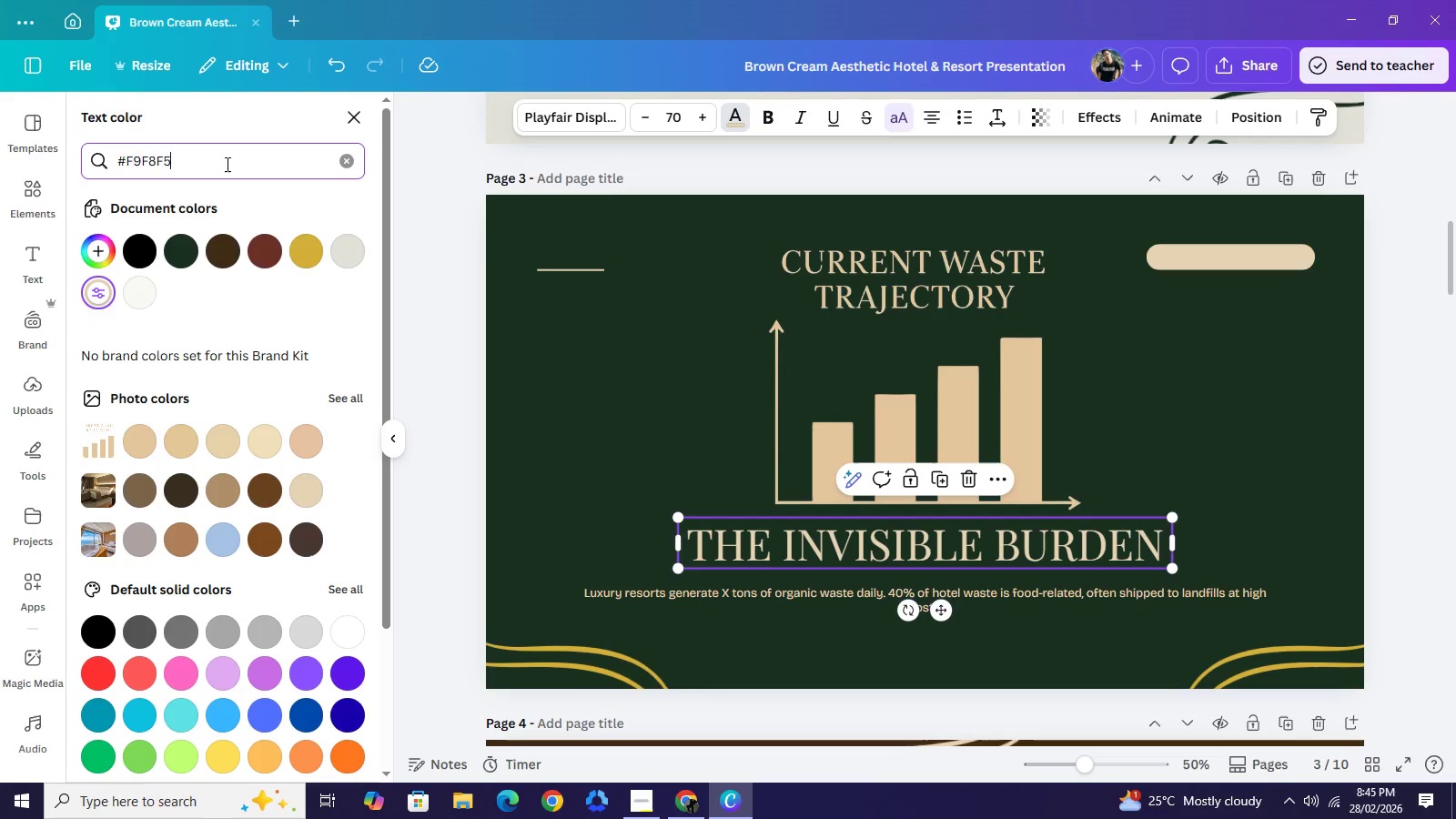 
key(Control+V)
 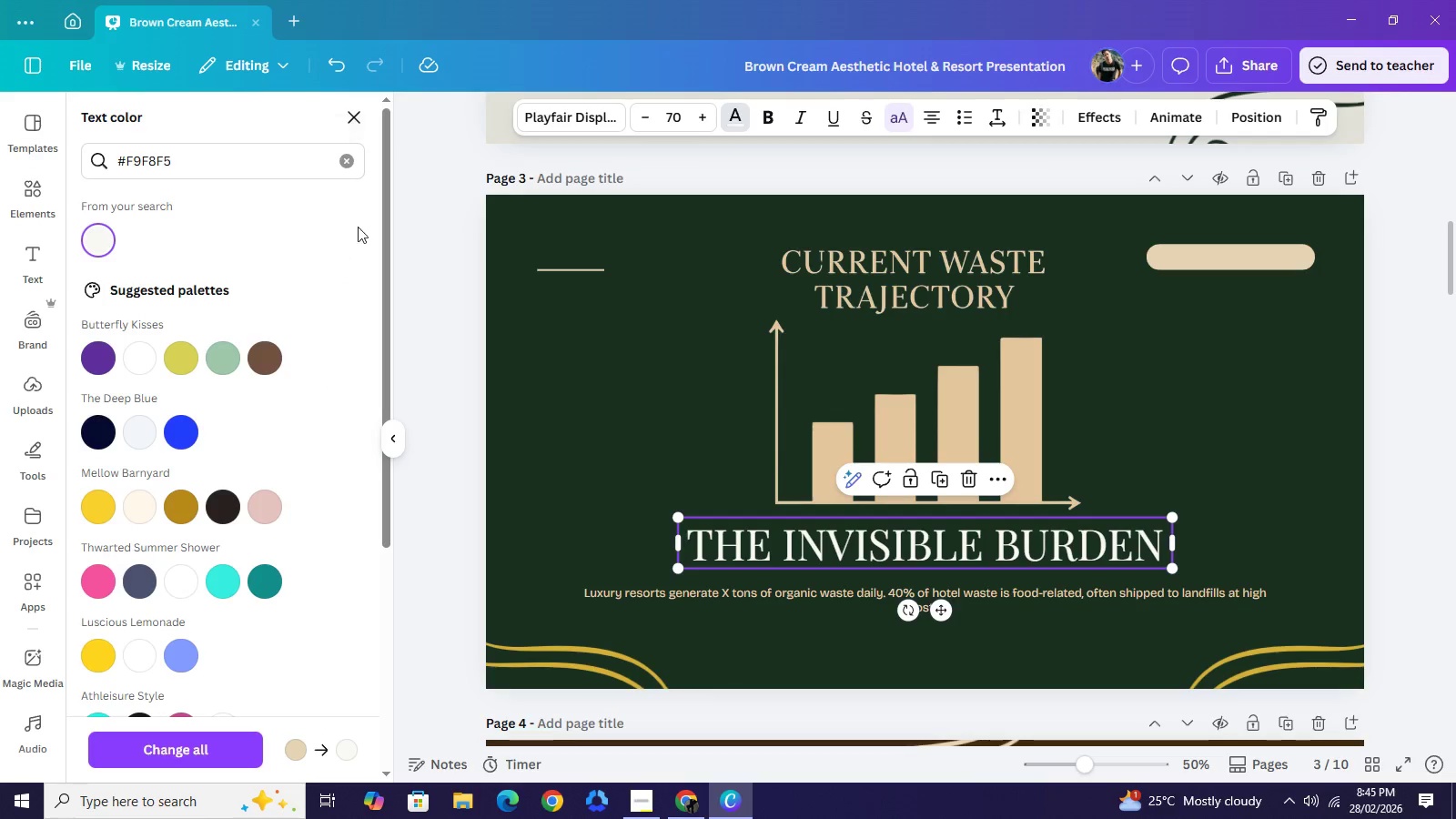 
left_click([349, 165])
 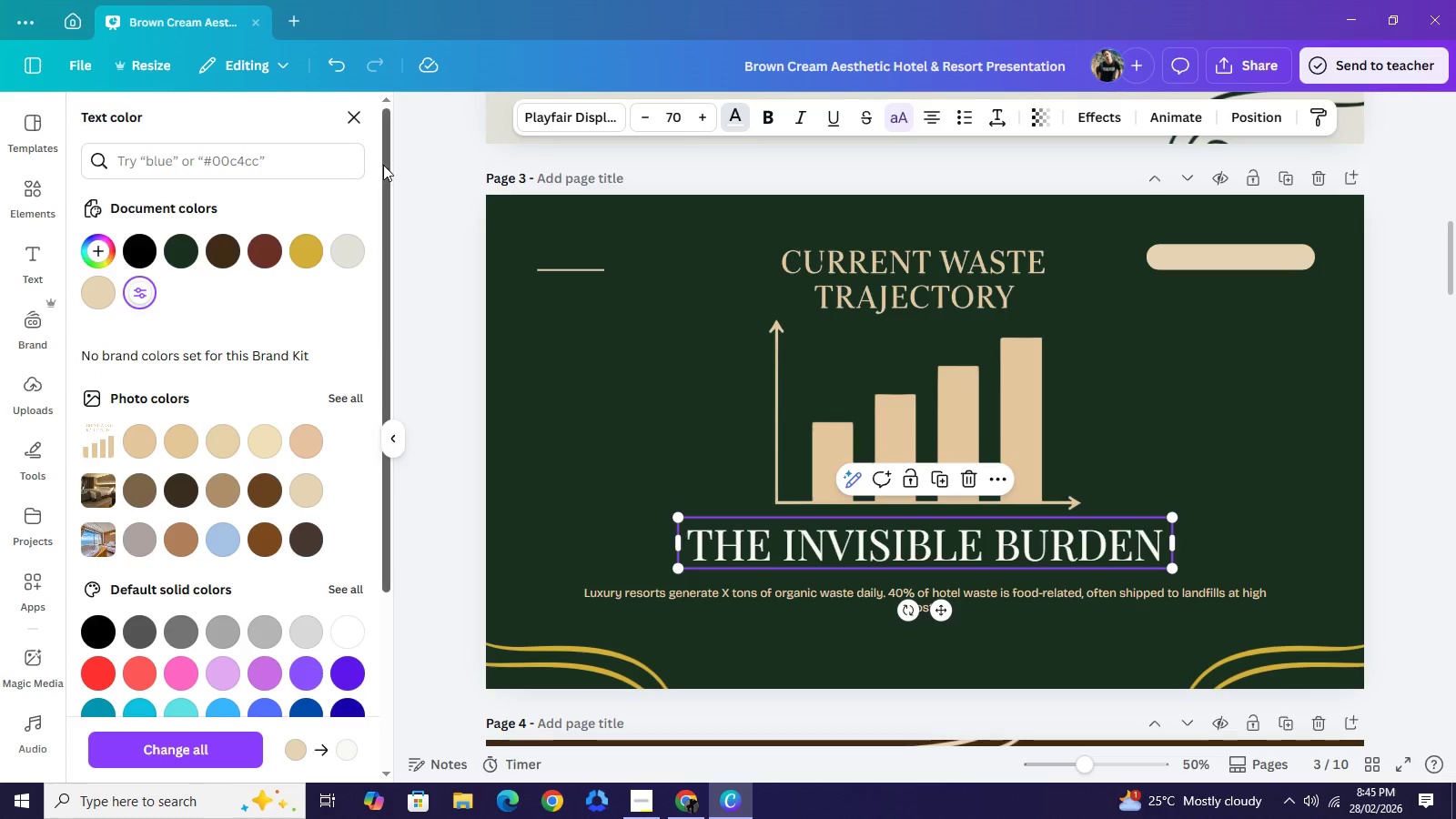 
mouse_move([430, 170])
 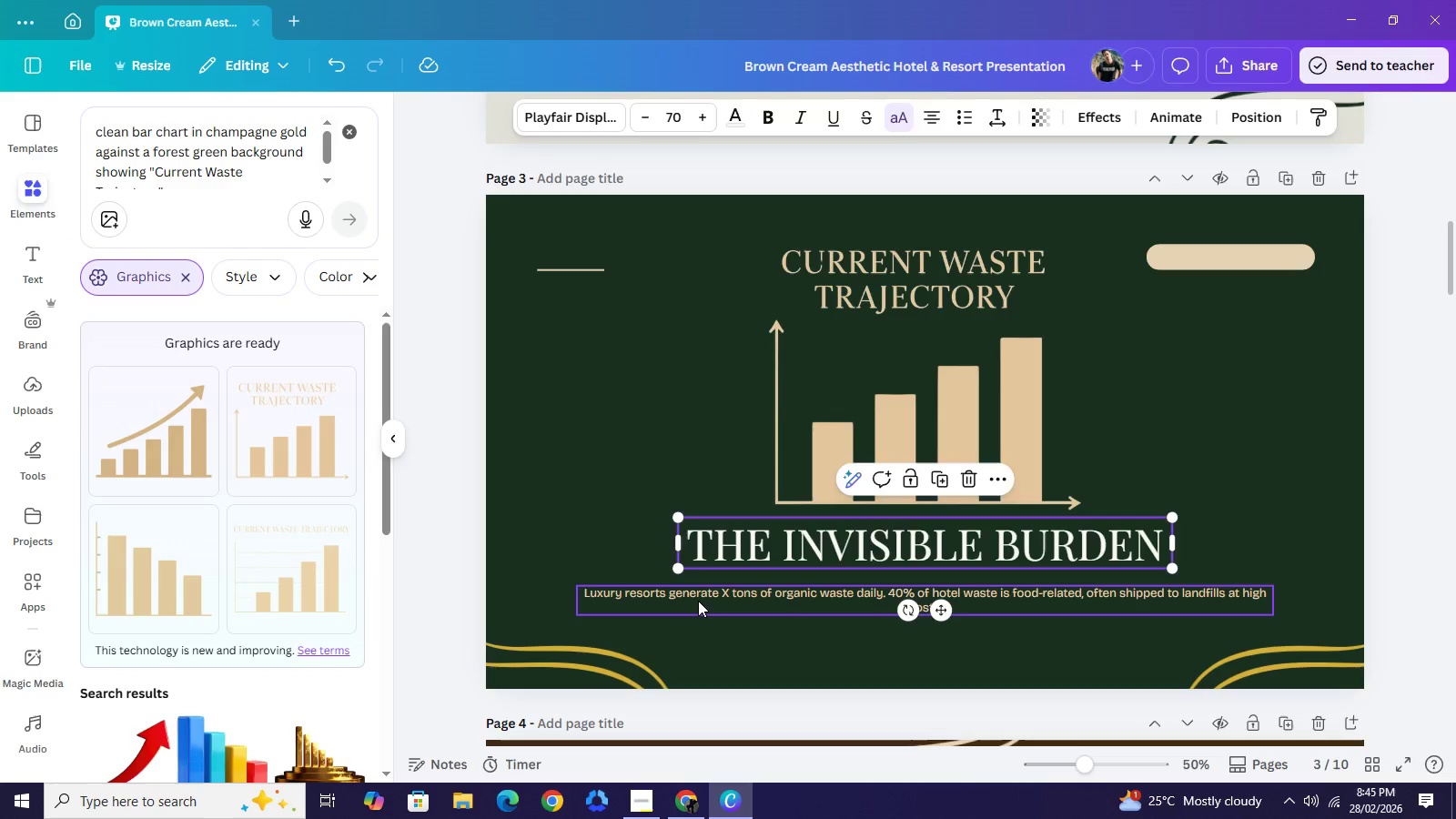 
left_click([698, 601])
 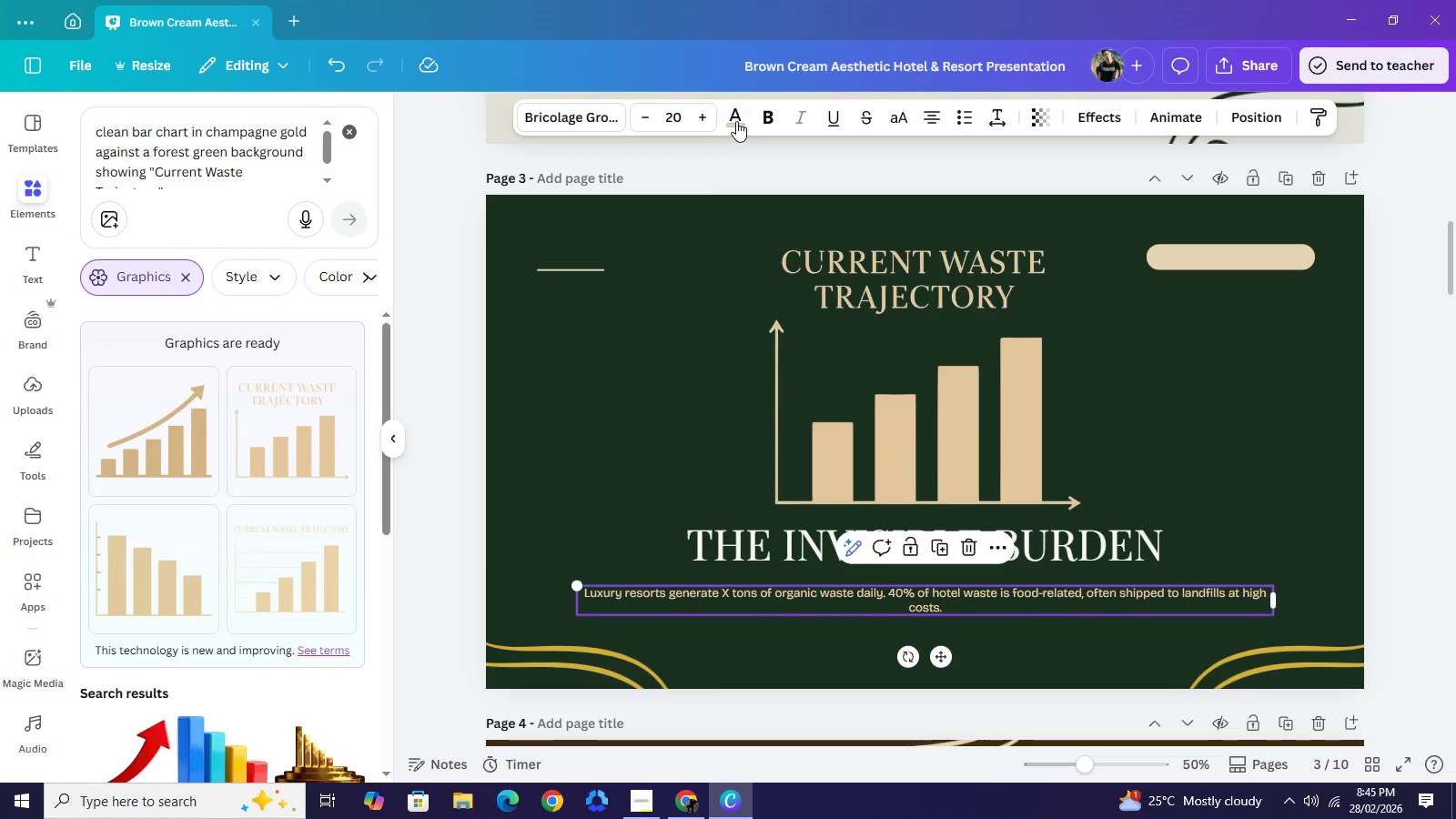 
left_click([736, 121])
 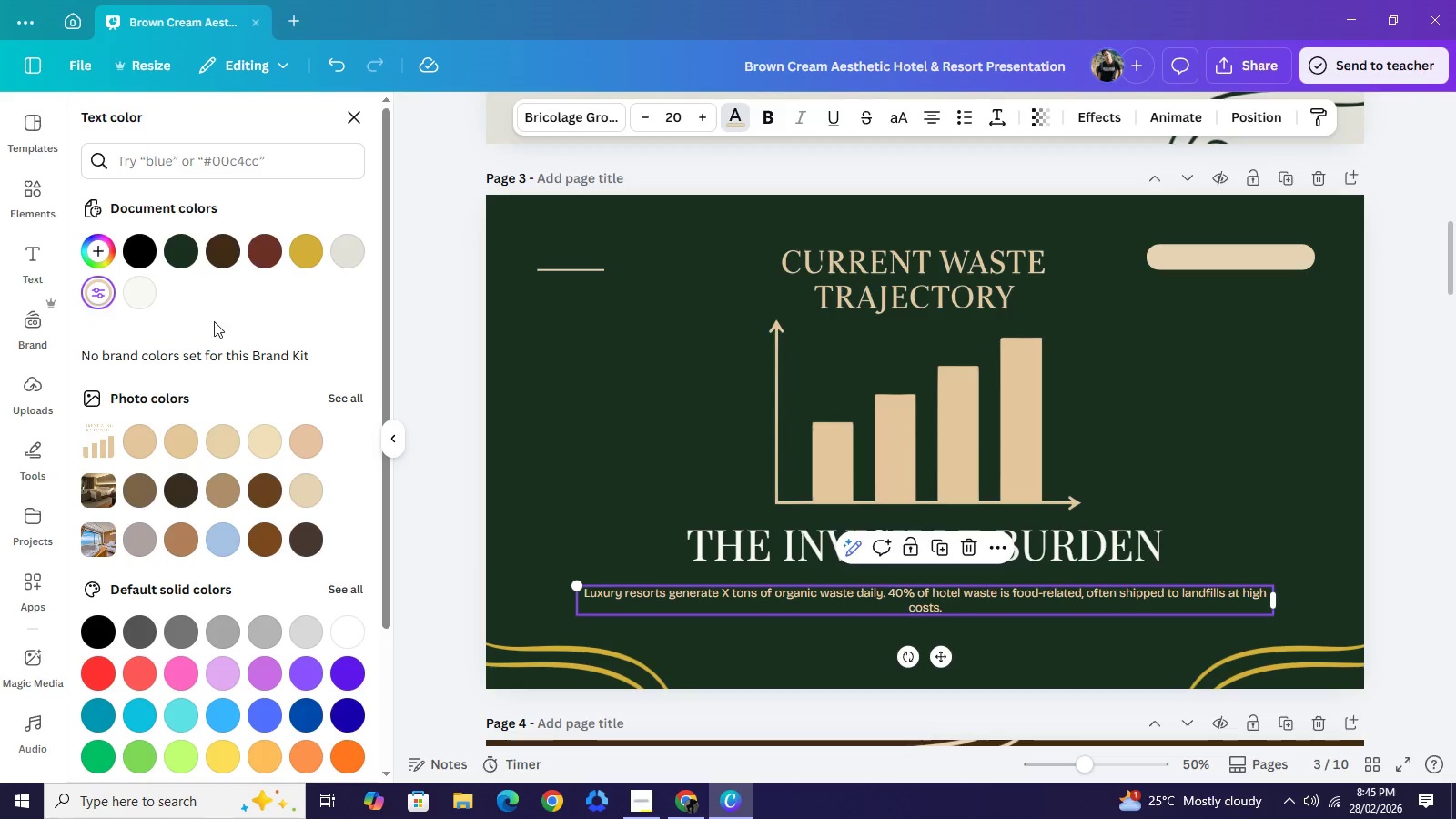 
mouse_move([143, 293])
 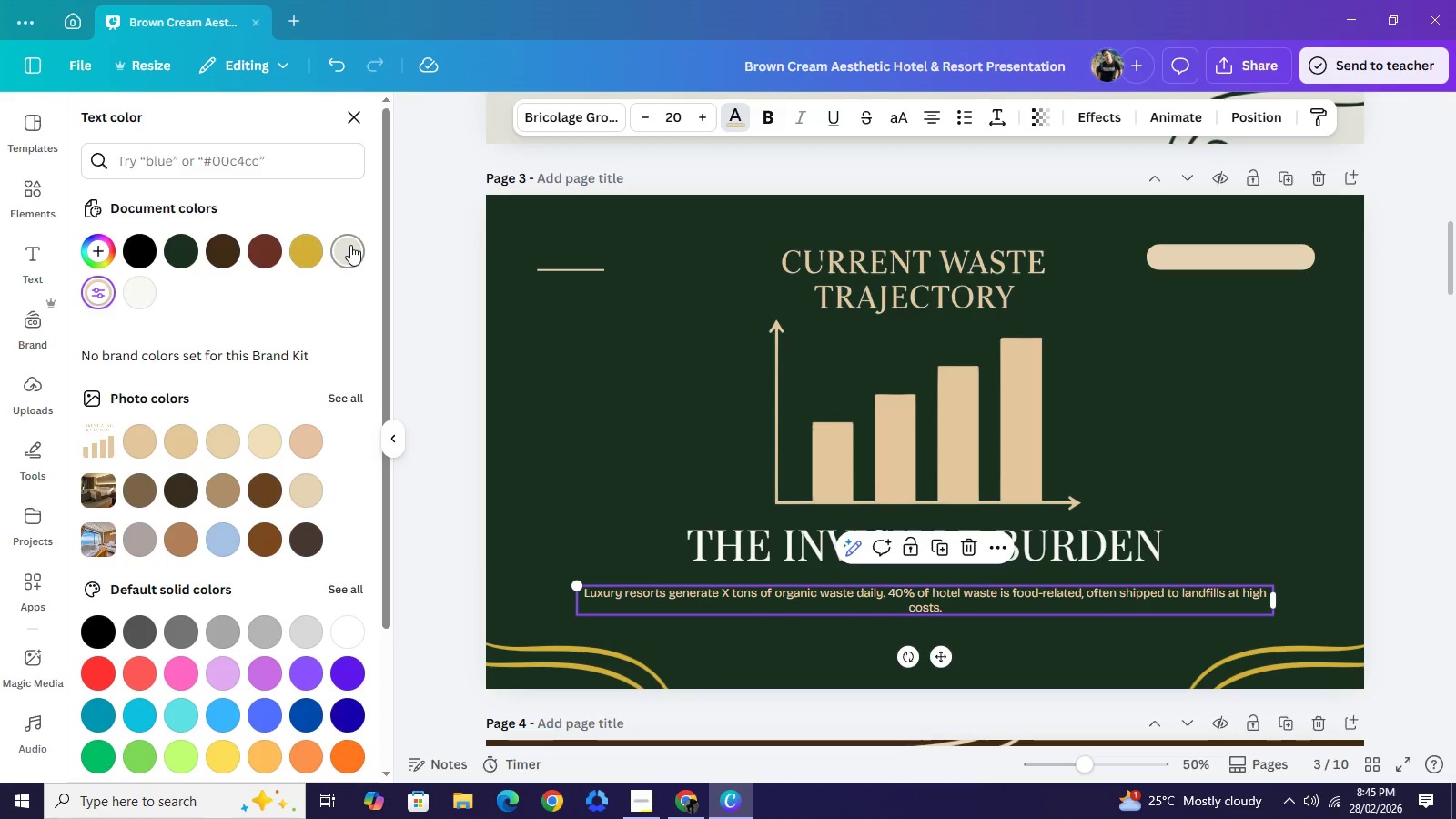 
mouse_move([356, 250])
 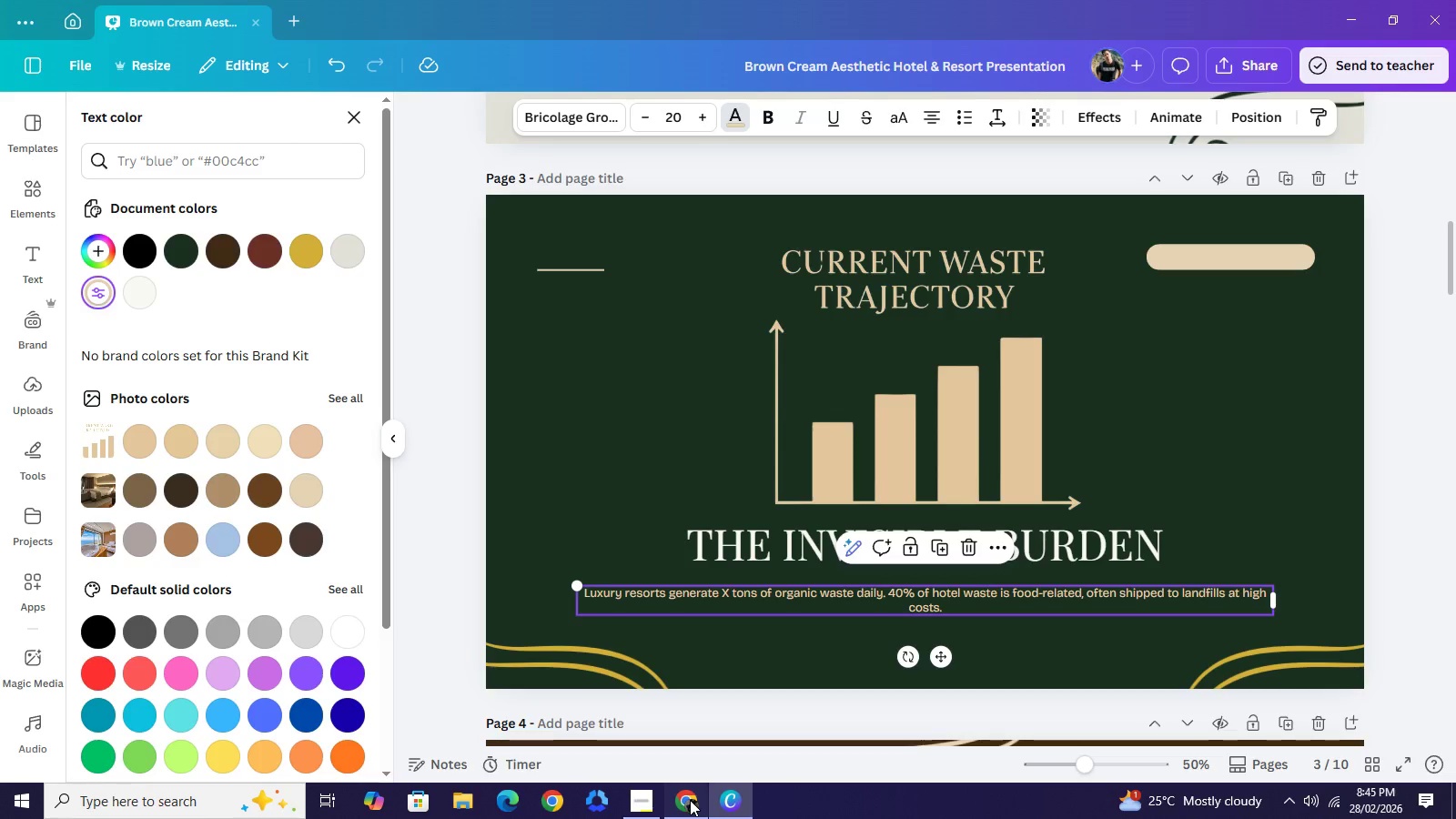 
left_click([690, 800])
 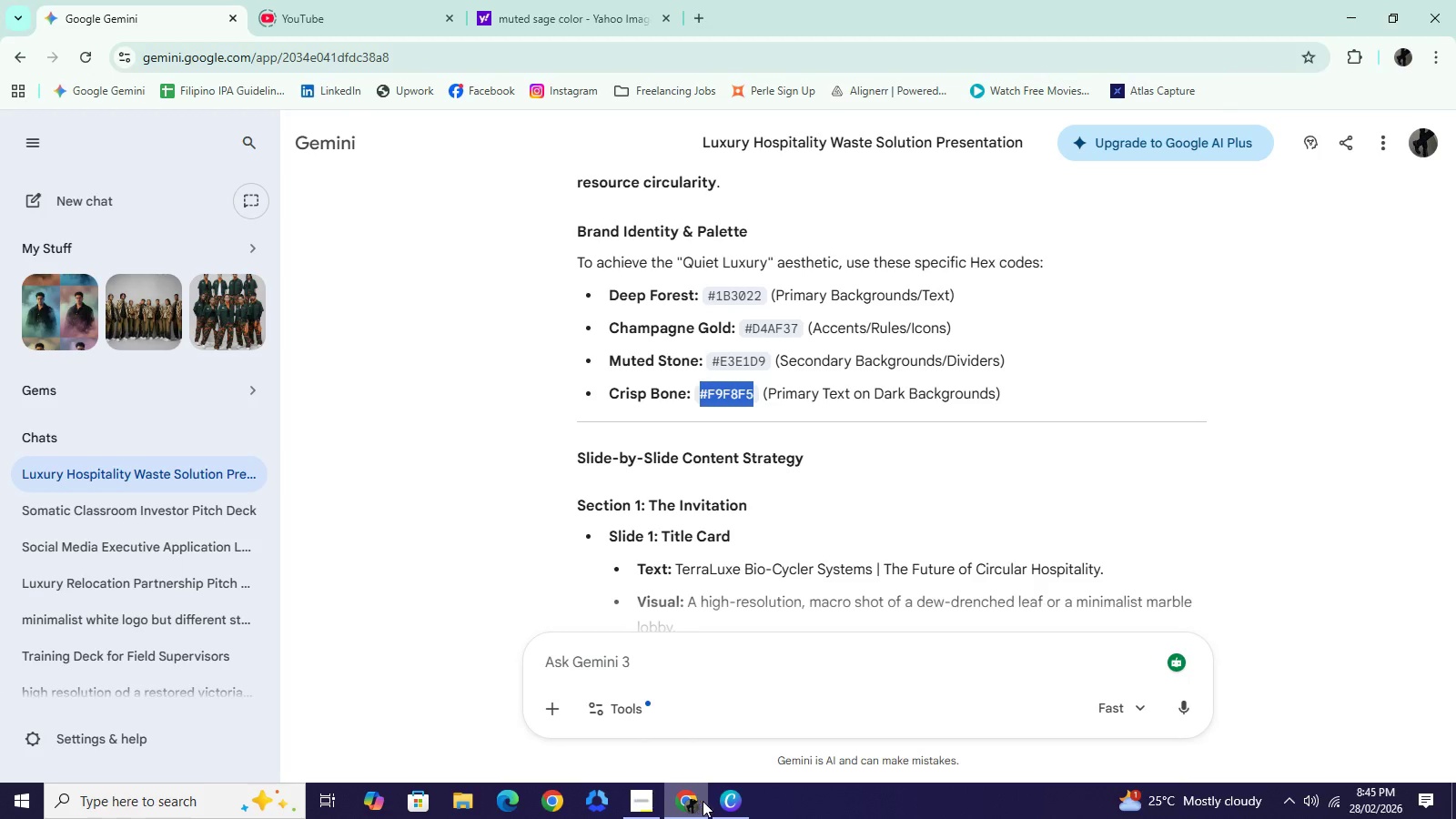 
left_click([718, 802])
 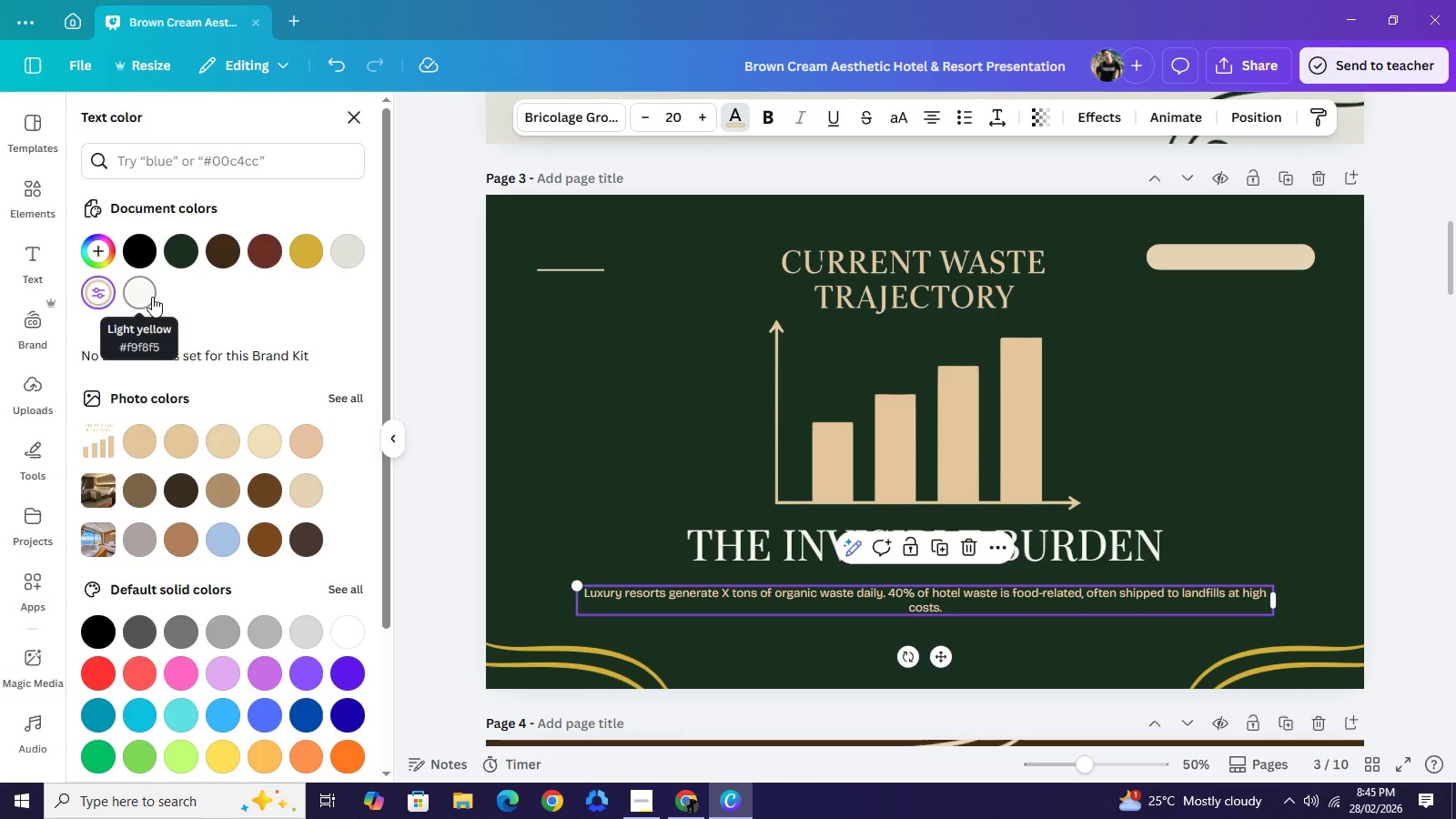 
left_click([152, 297])
 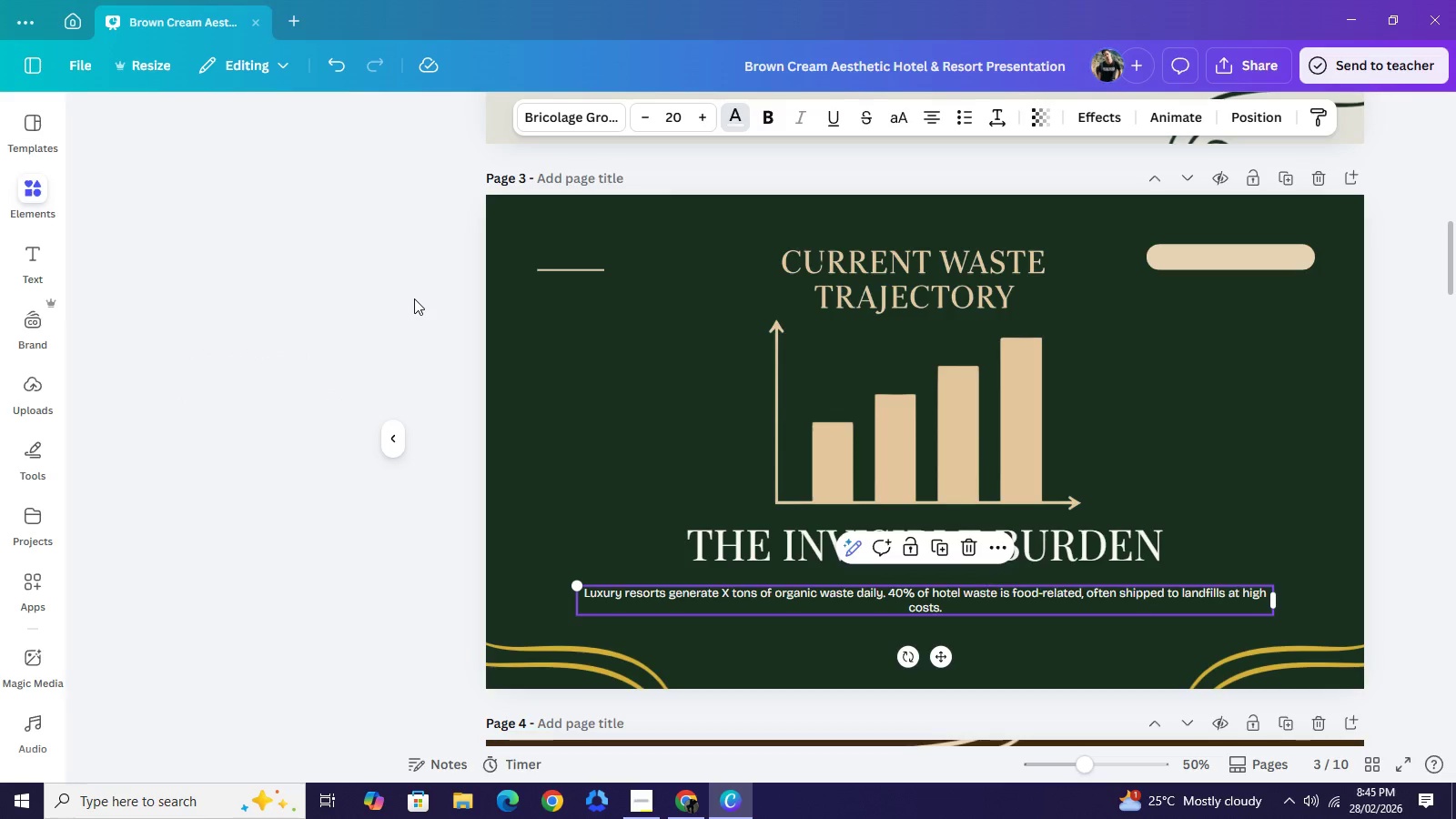 
left_click([414, 298])
 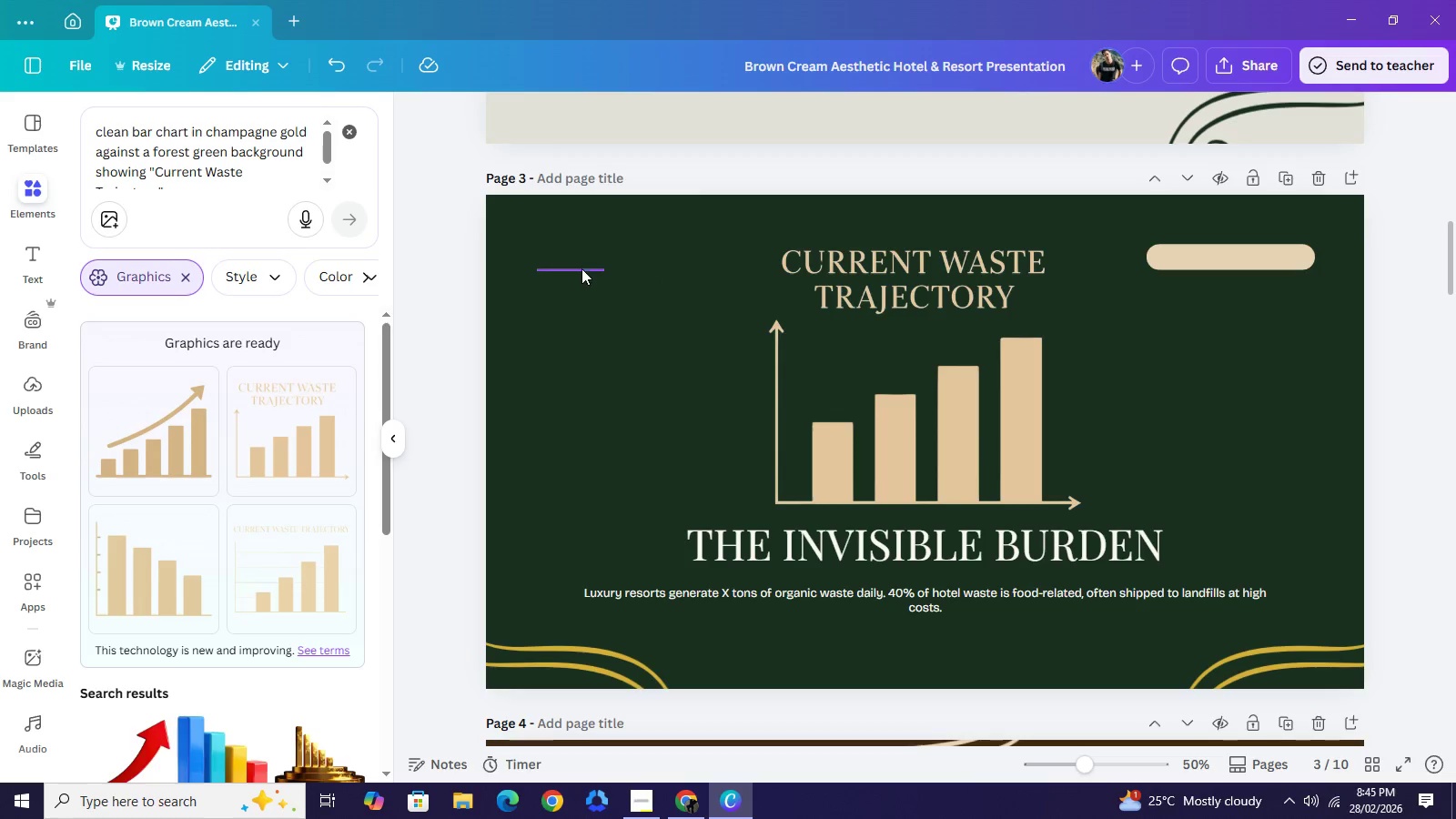 
left_click_drag(start_coordinate=[581, 266], to_coordinate=[627, 267])
 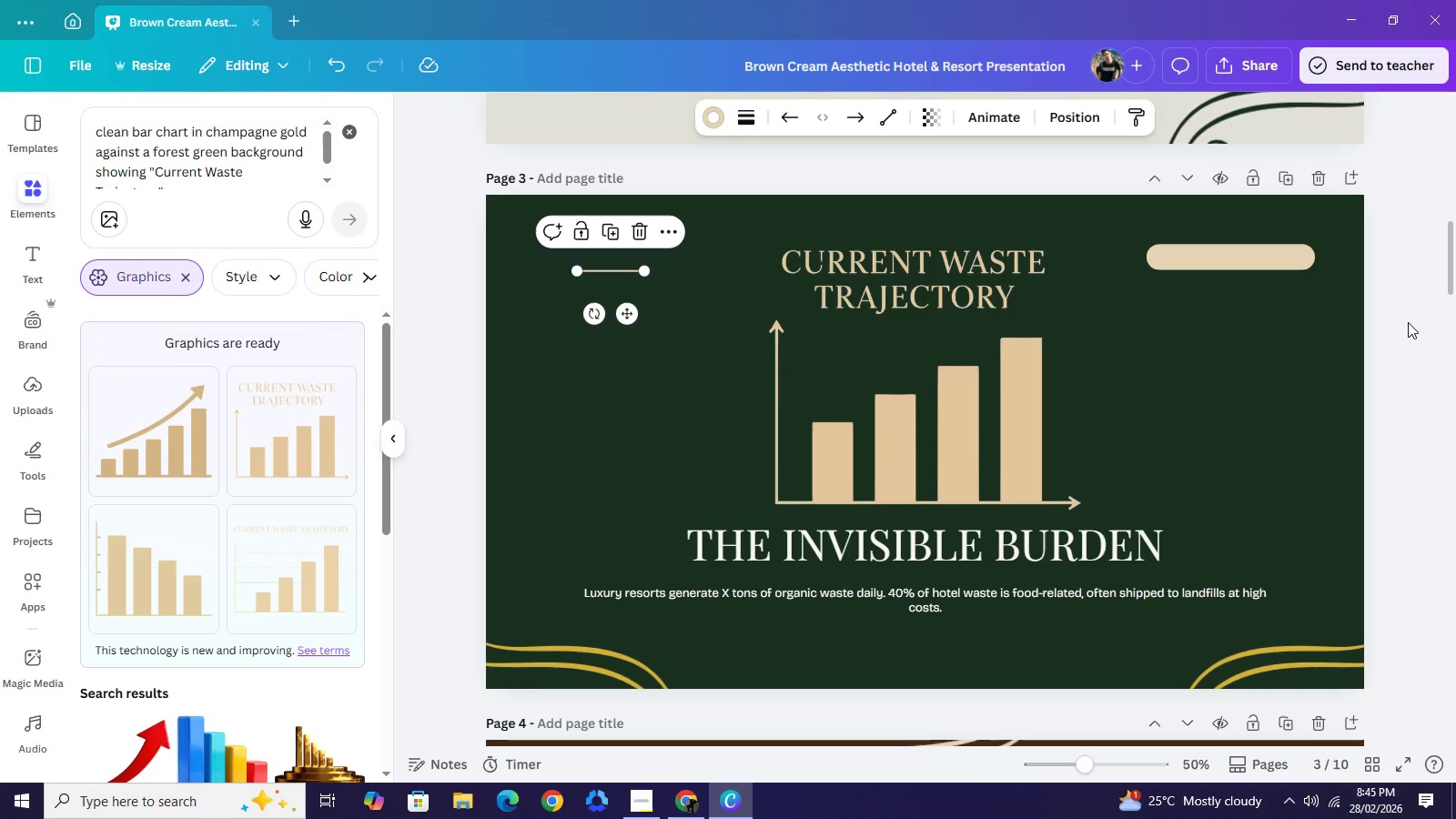 
left_click([1408, 322])
 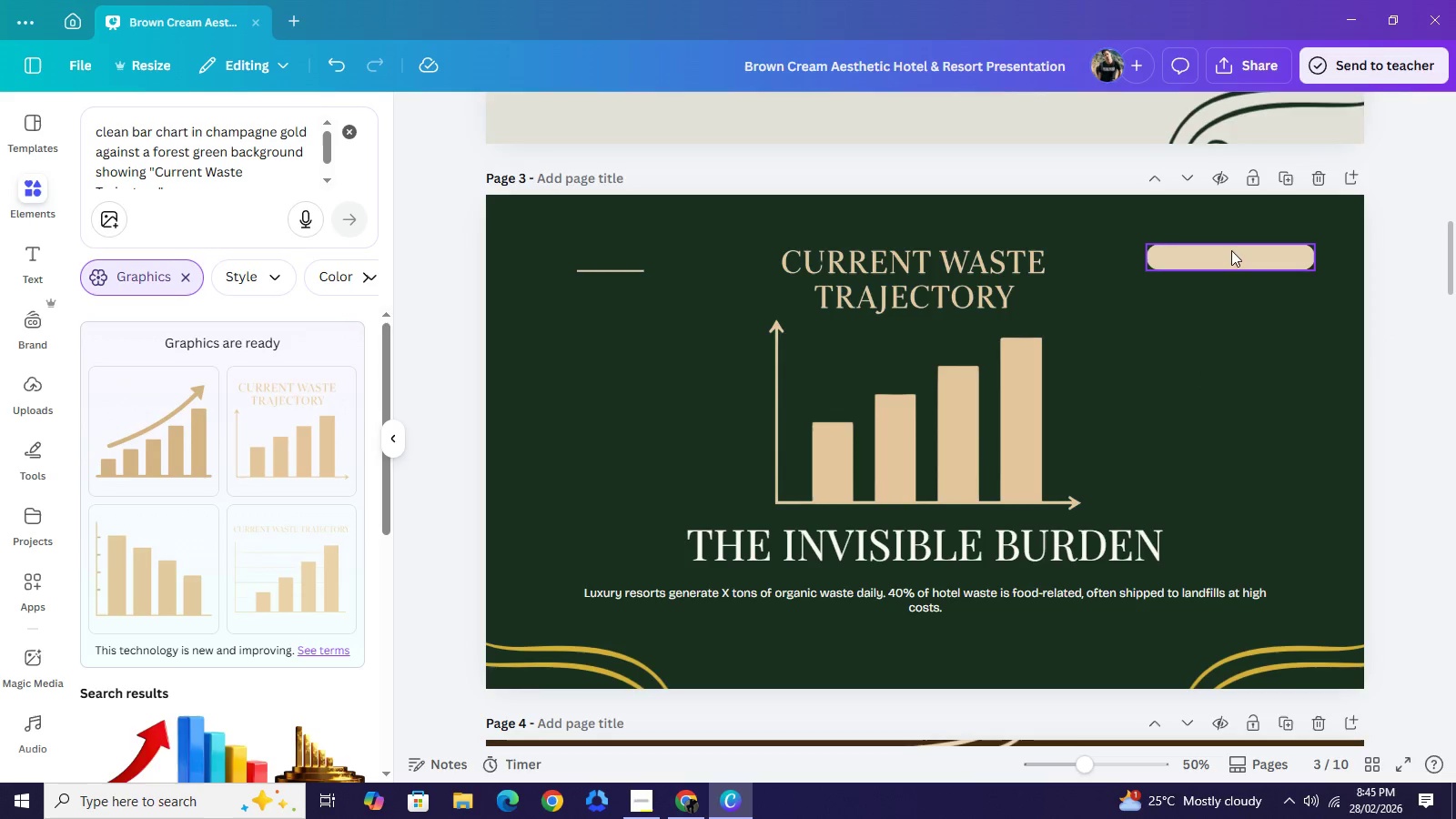 
left_click([1231, 250])
 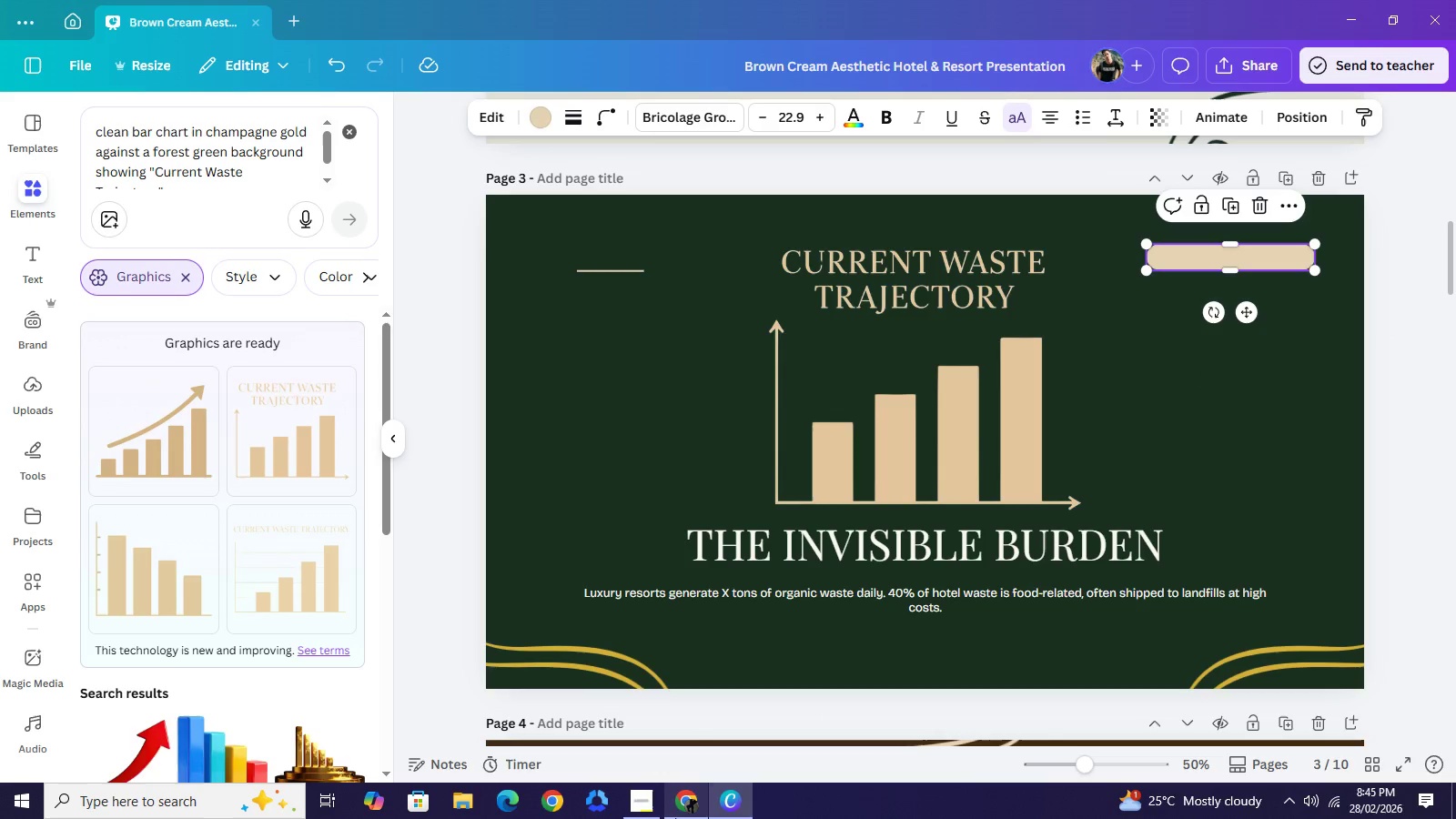 
mouse_move([704, 796])
 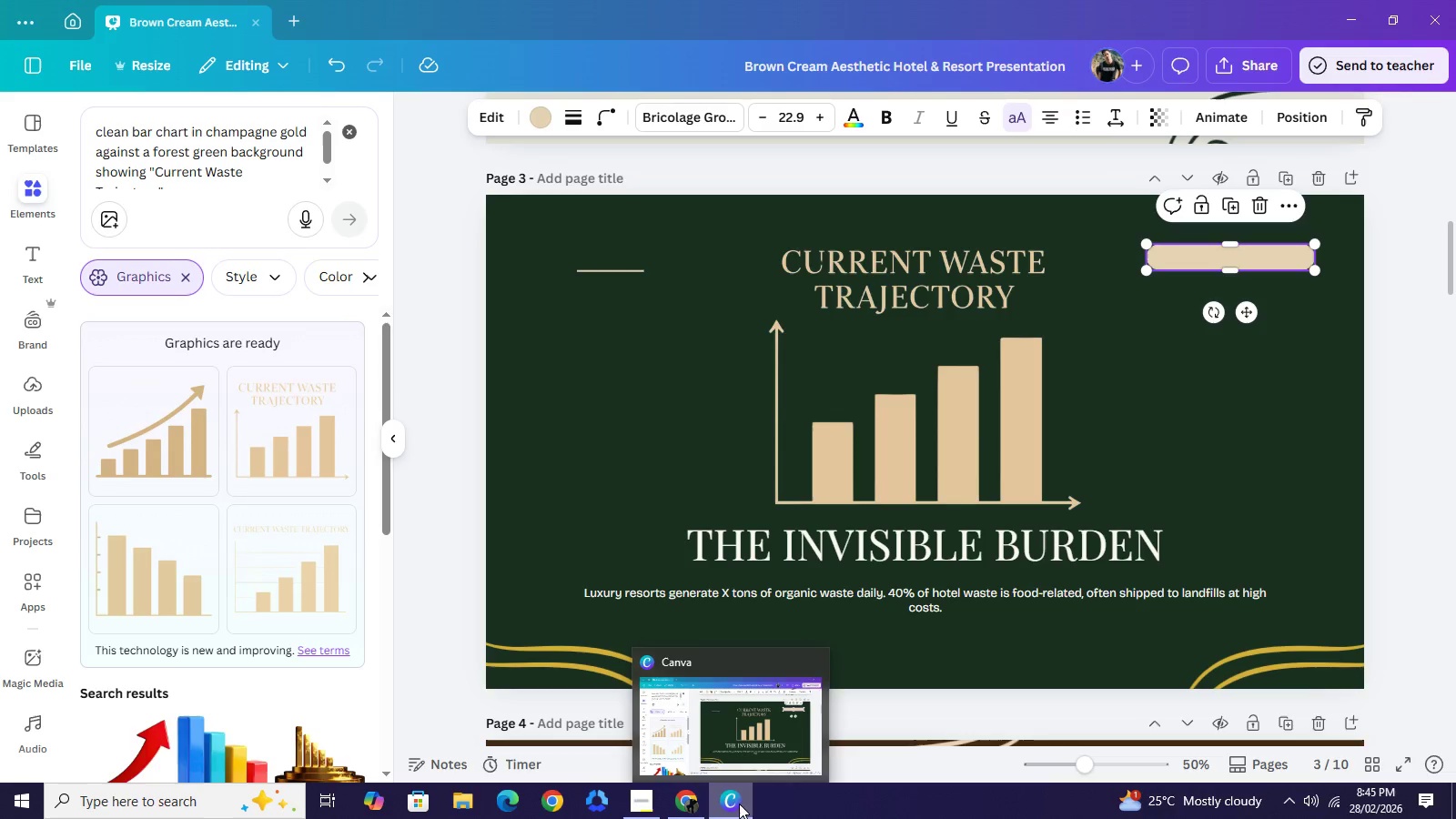 
wait(7.63)
 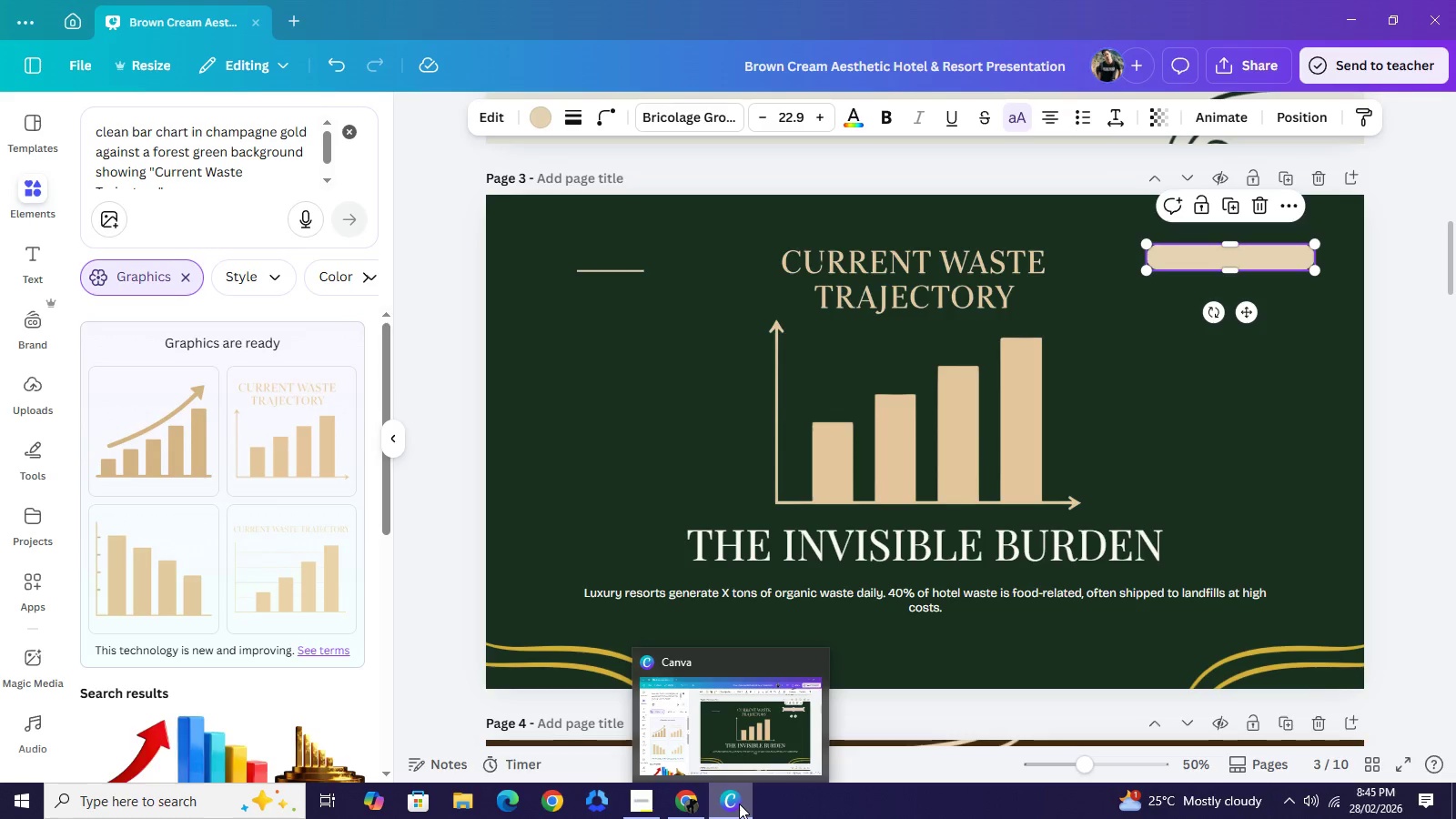 
left_click([548, 112])
 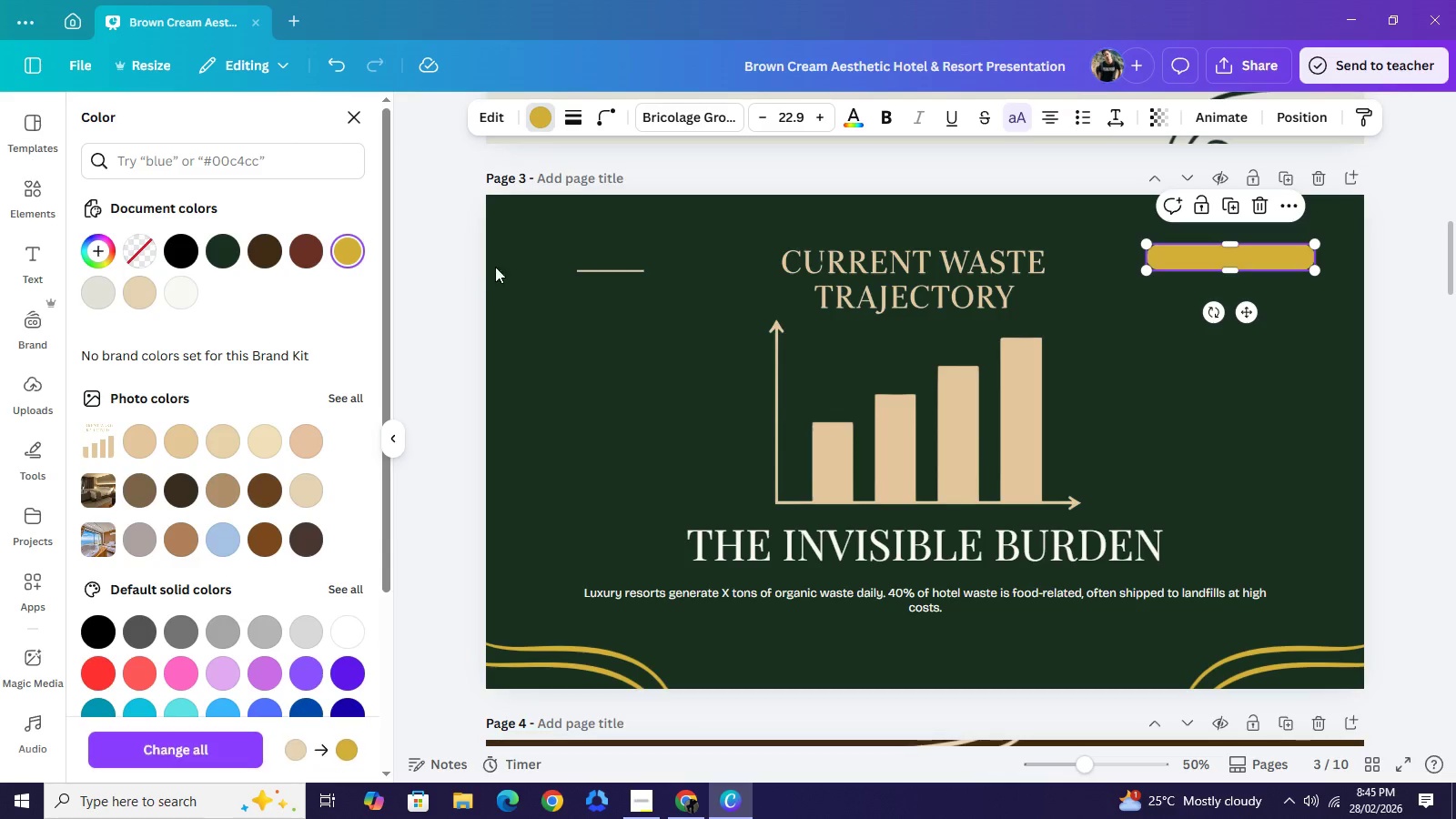 
left_click([609, 273])
 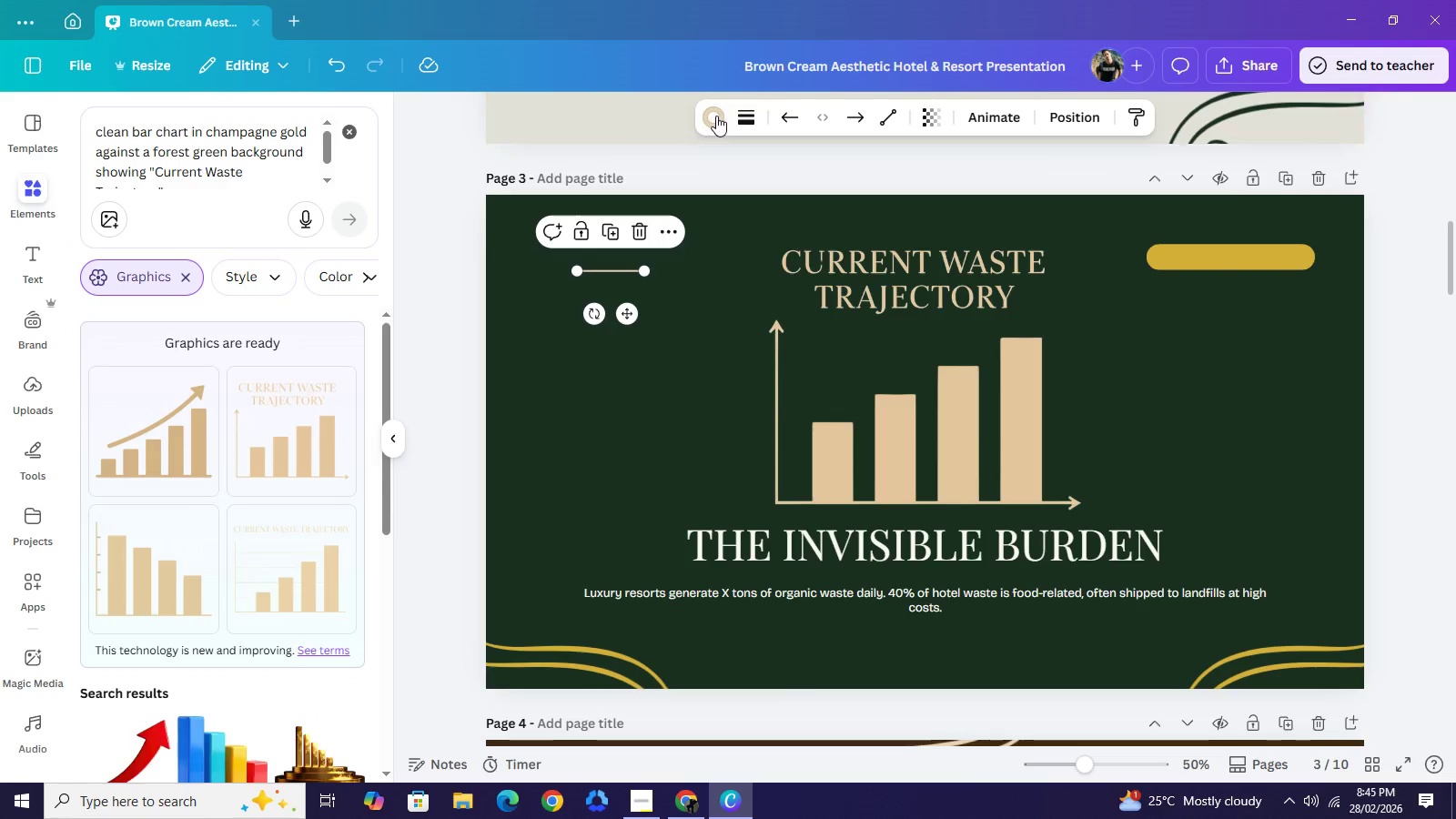 
left_click([716, 116])
 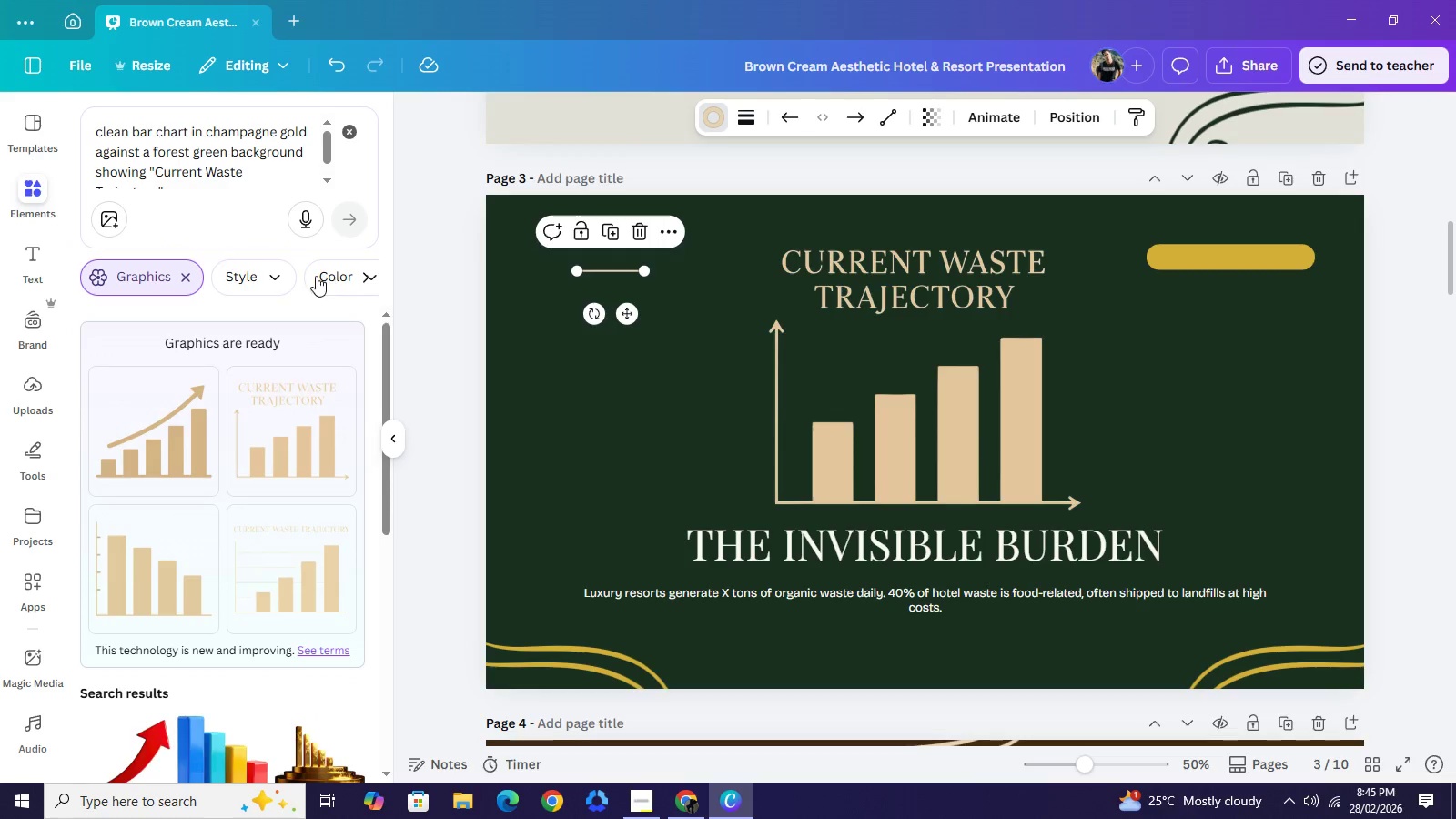 
mouse_move([344, 259])
 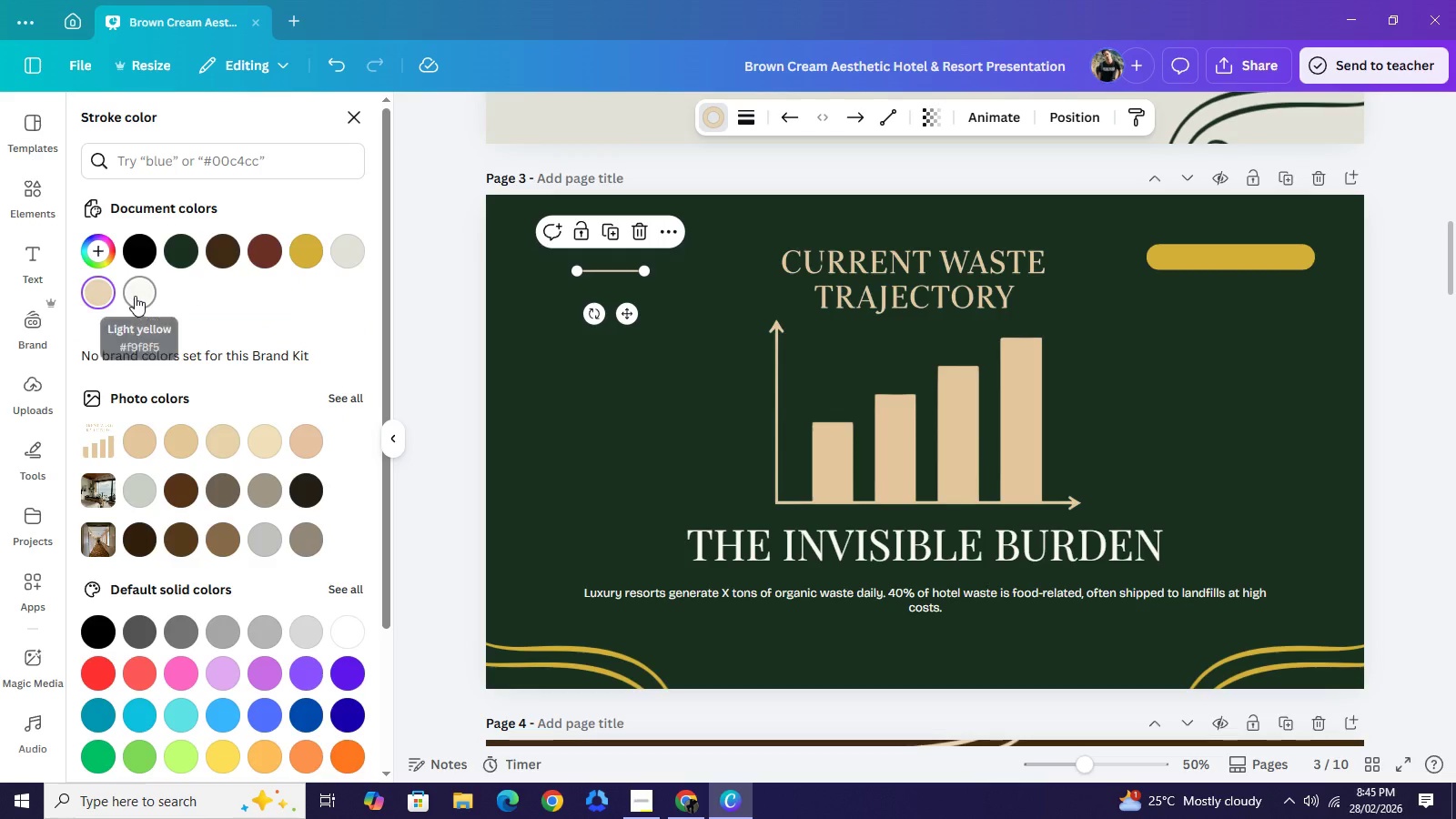 
left_click([135, 296])
 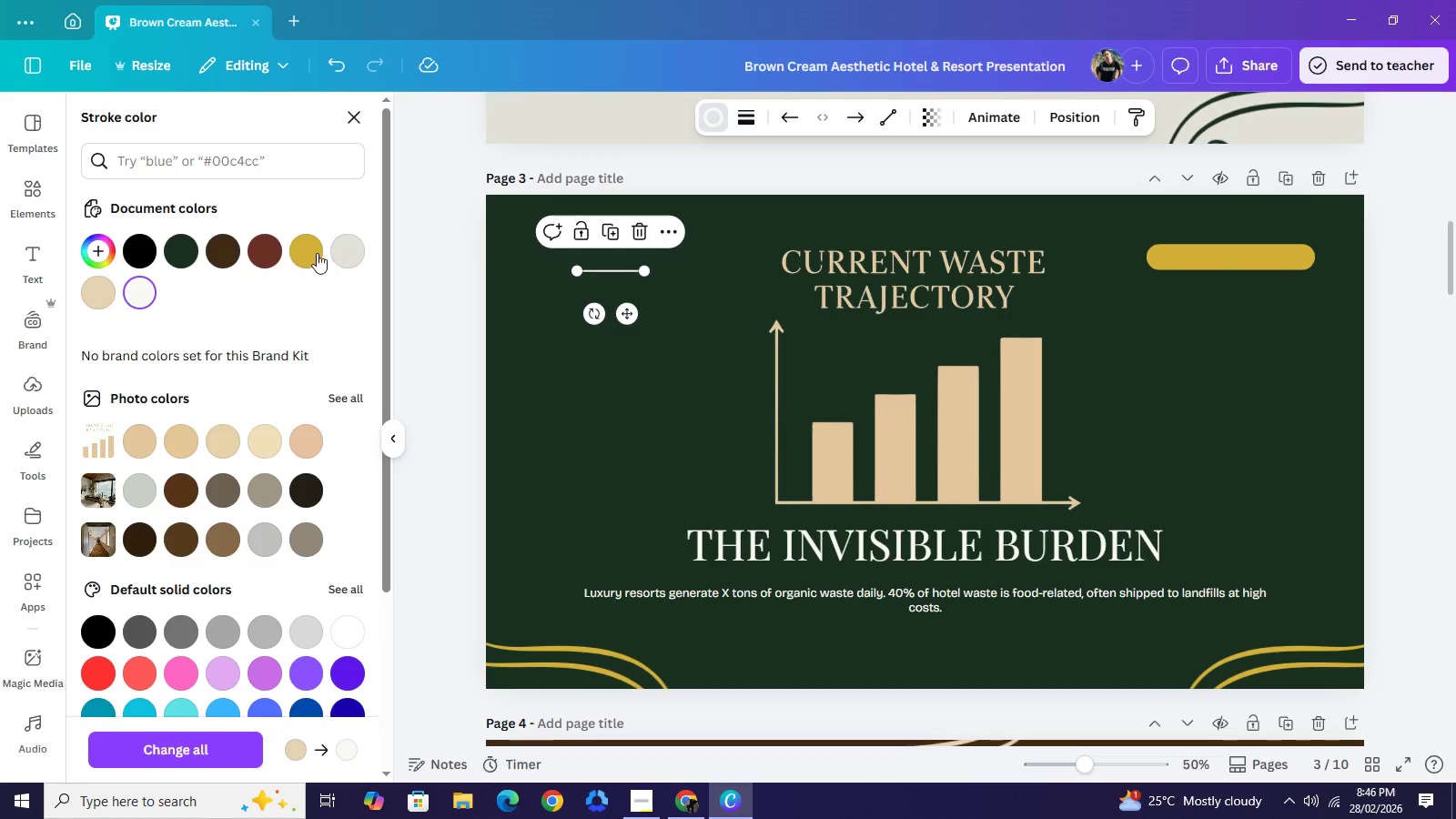 
left_click([314, 251])
 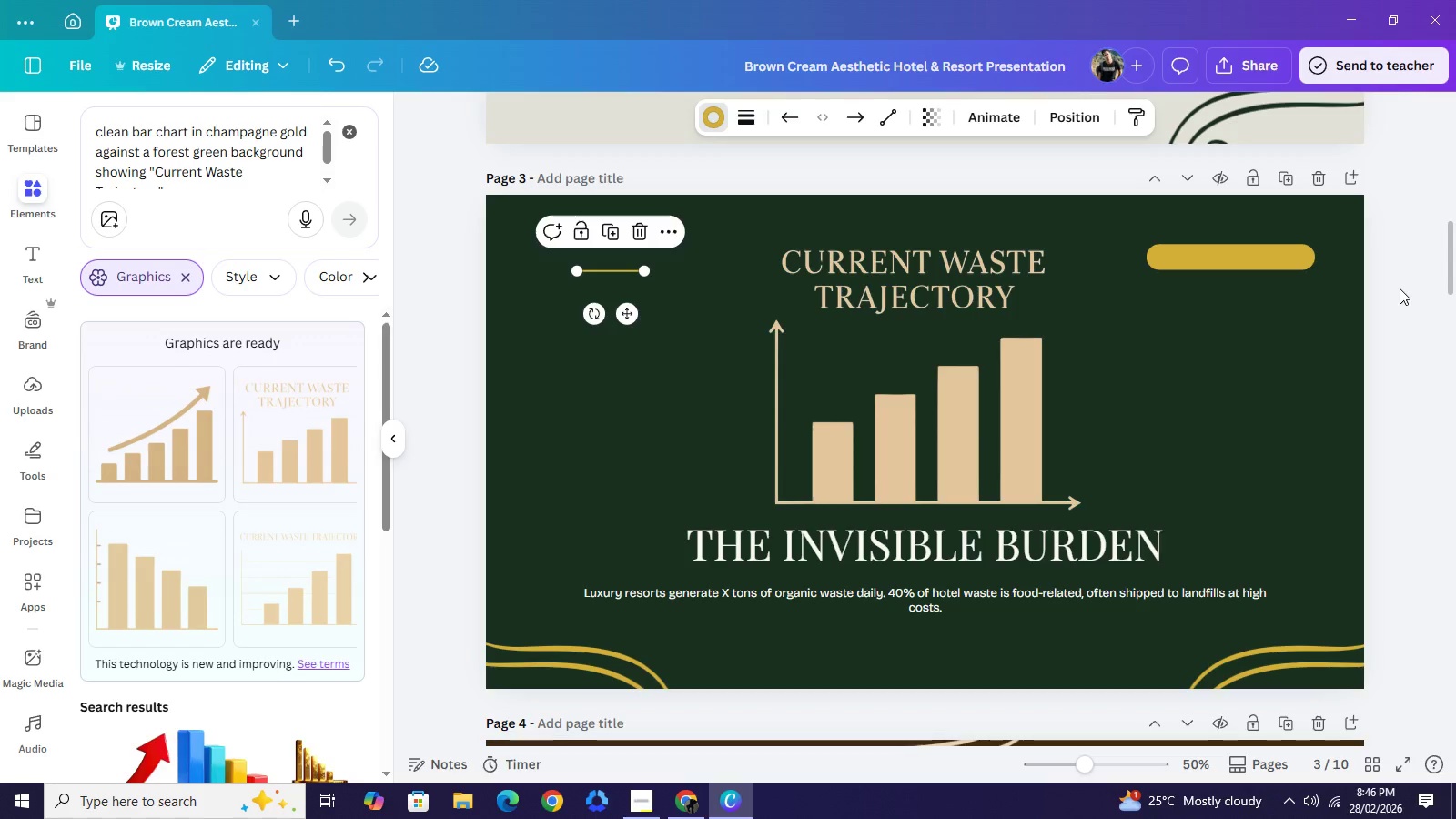 
left_click([1400, 288])
 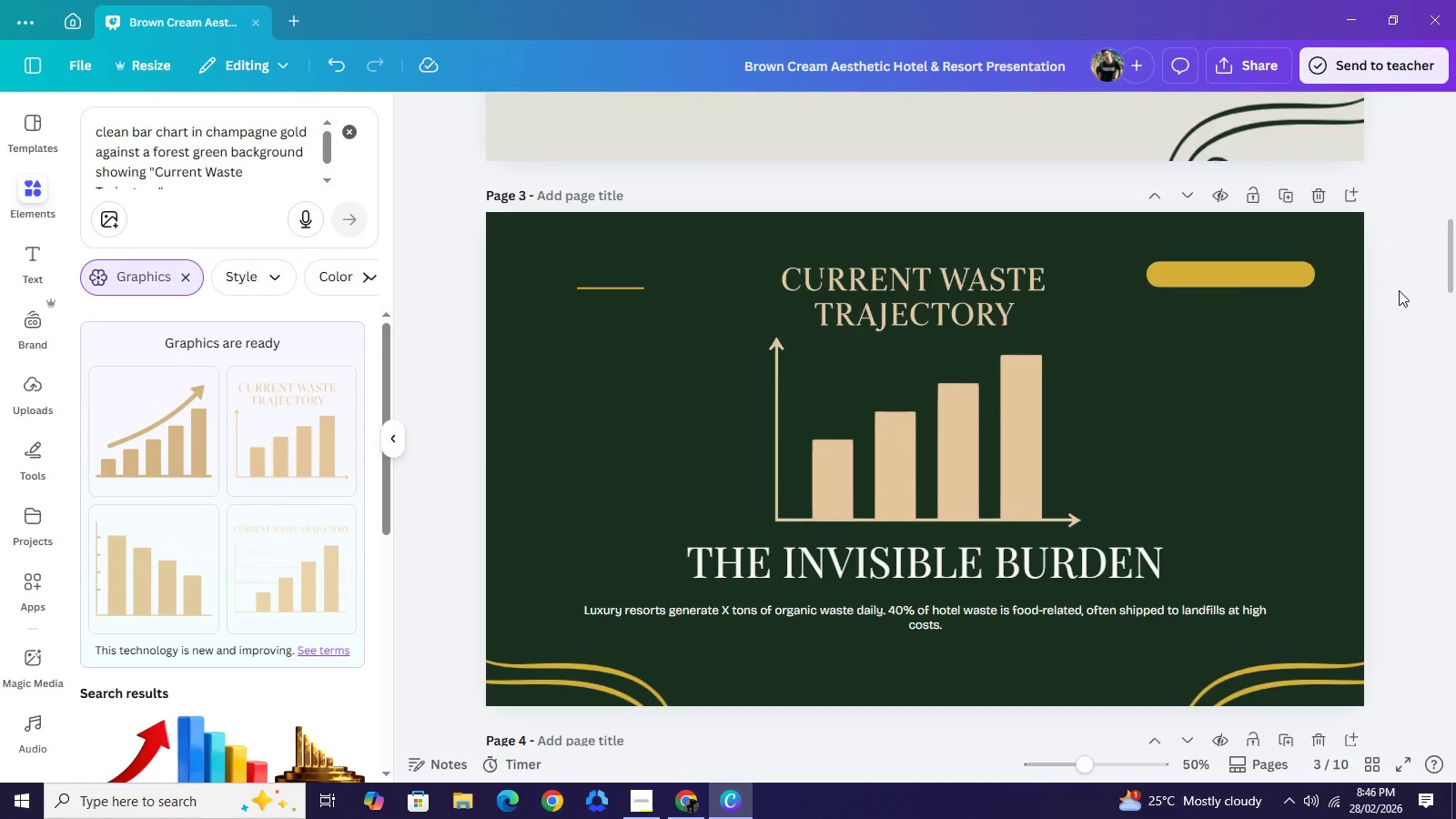 
scroll: coordinate [1398, 293], scroll_direction: up, amount: 3.0
 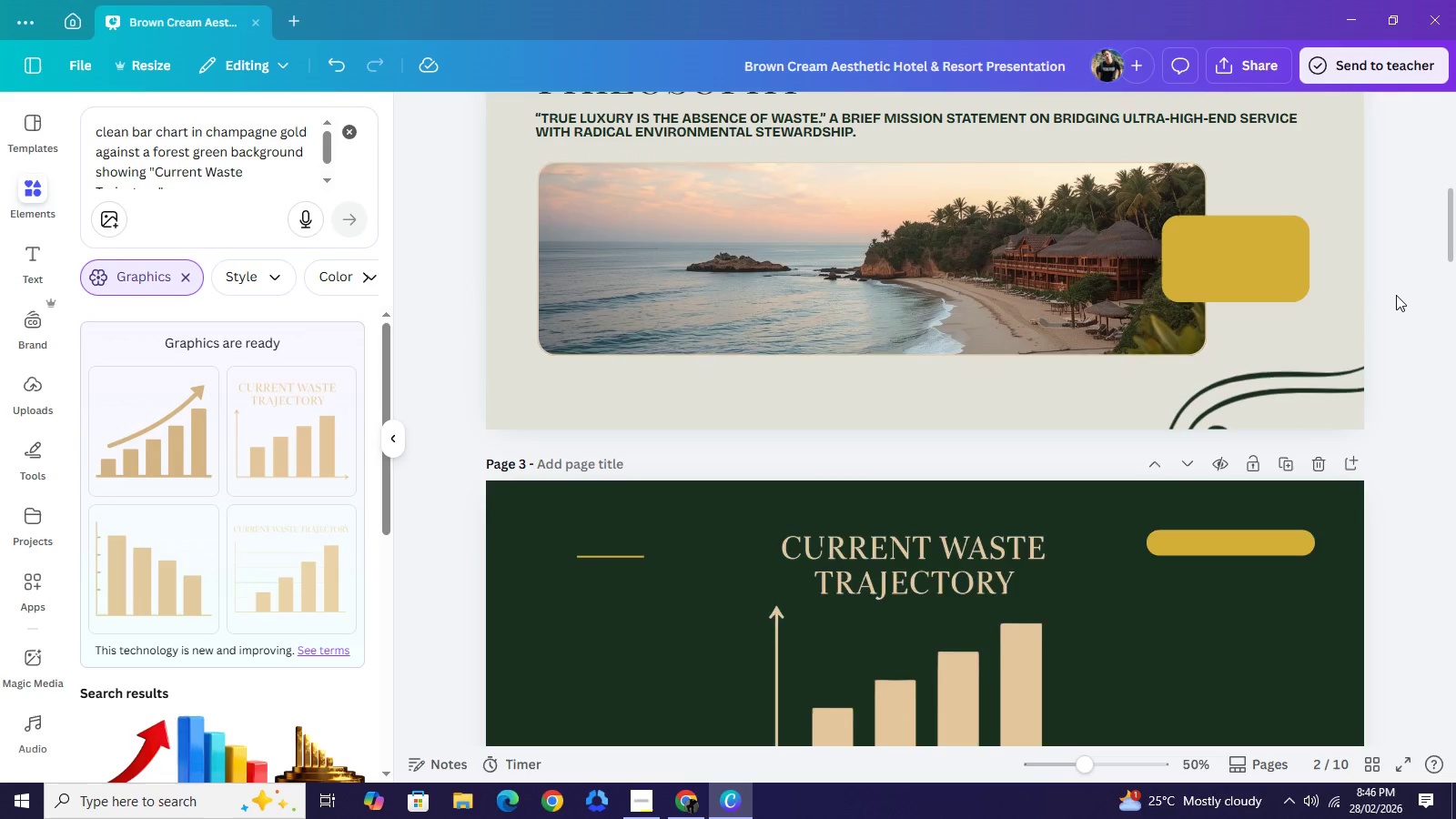 
scroll: coordinate [1383, 315], scroll_direction: down, amount: 3.0
 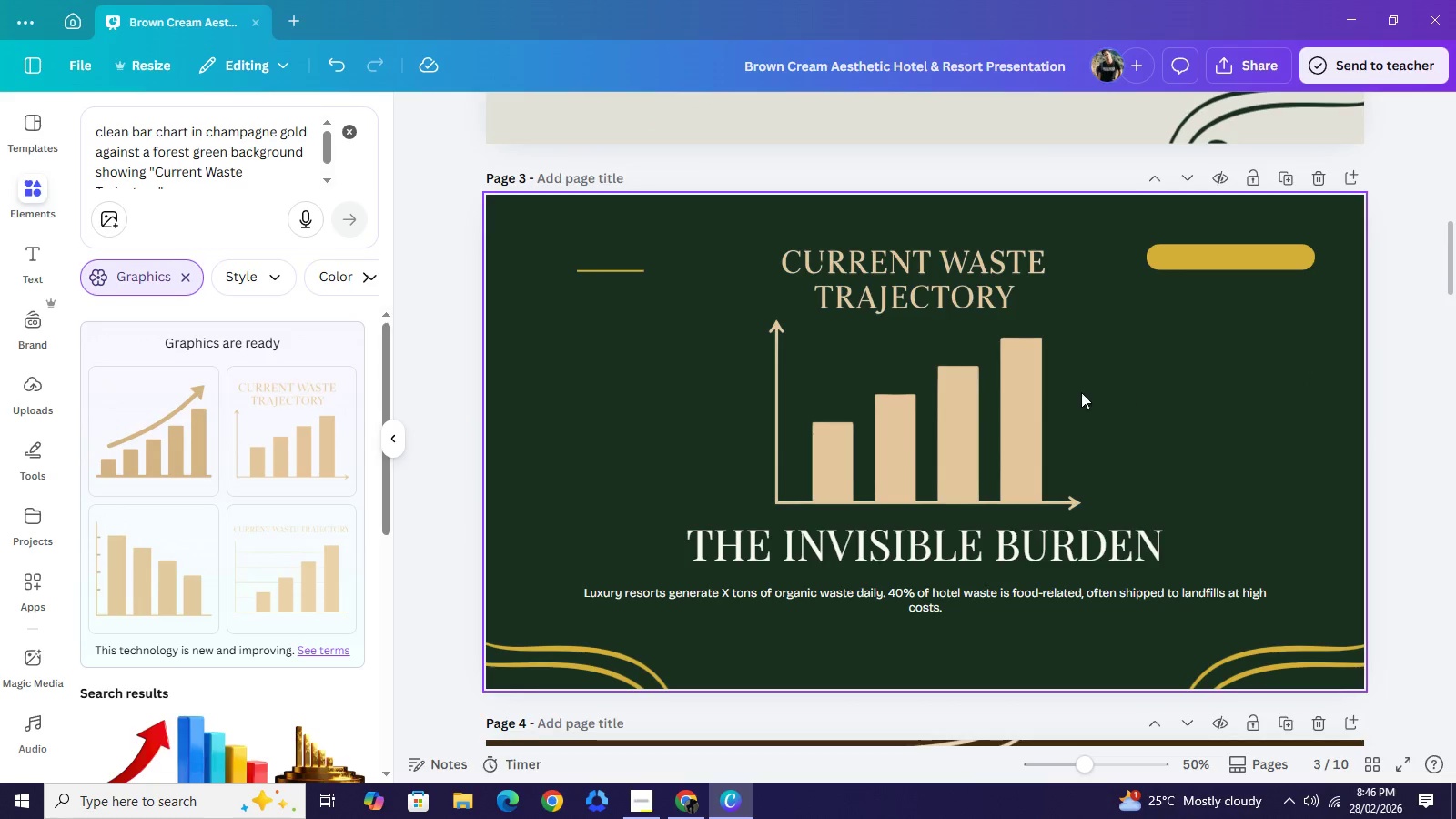 
left_click([974, 349])
 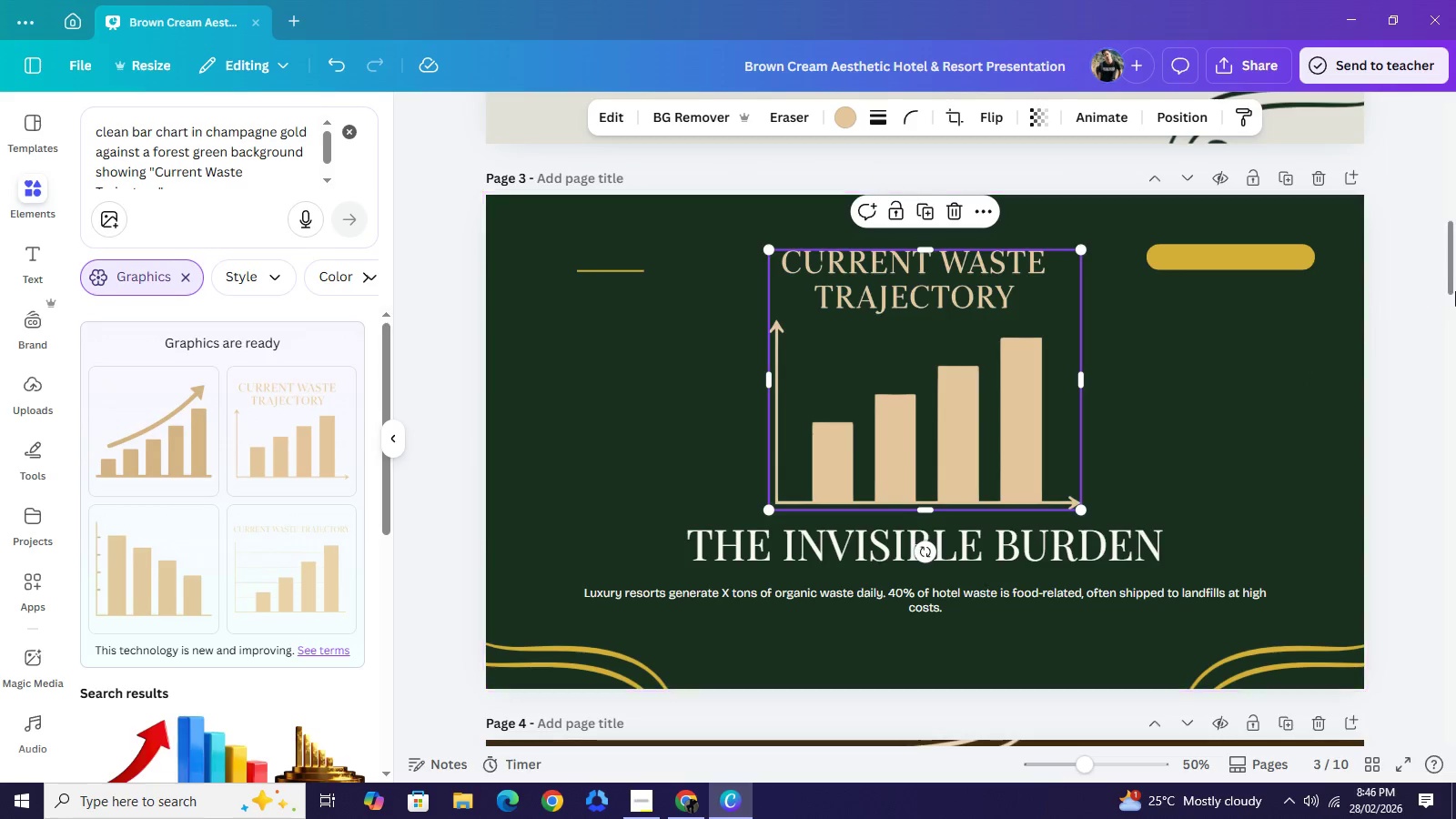 
left_click([1435, 316])
 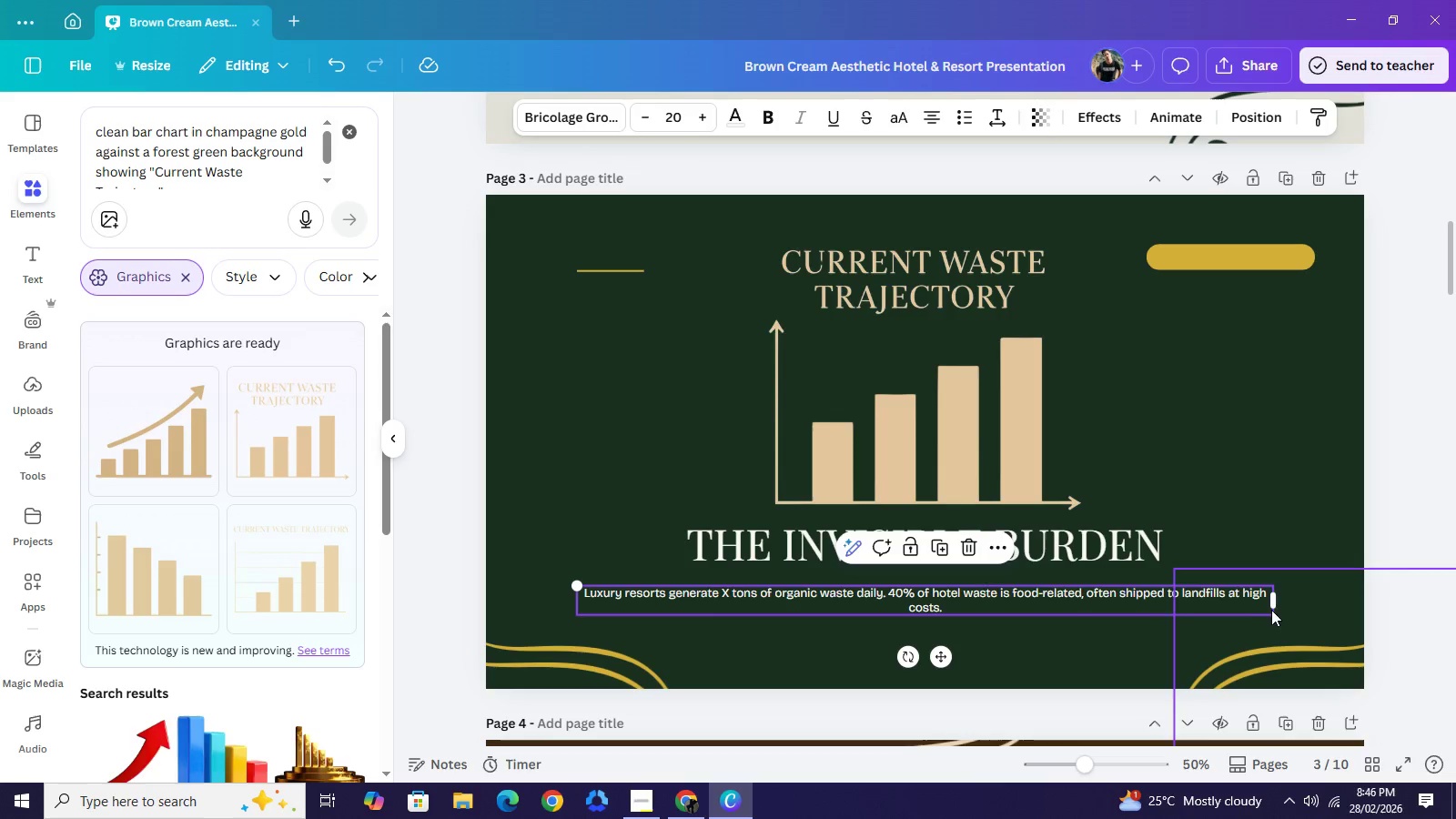 
left_click_drag(start_coordinate=[1274, 605], to_coordinate=[1169, 600])
 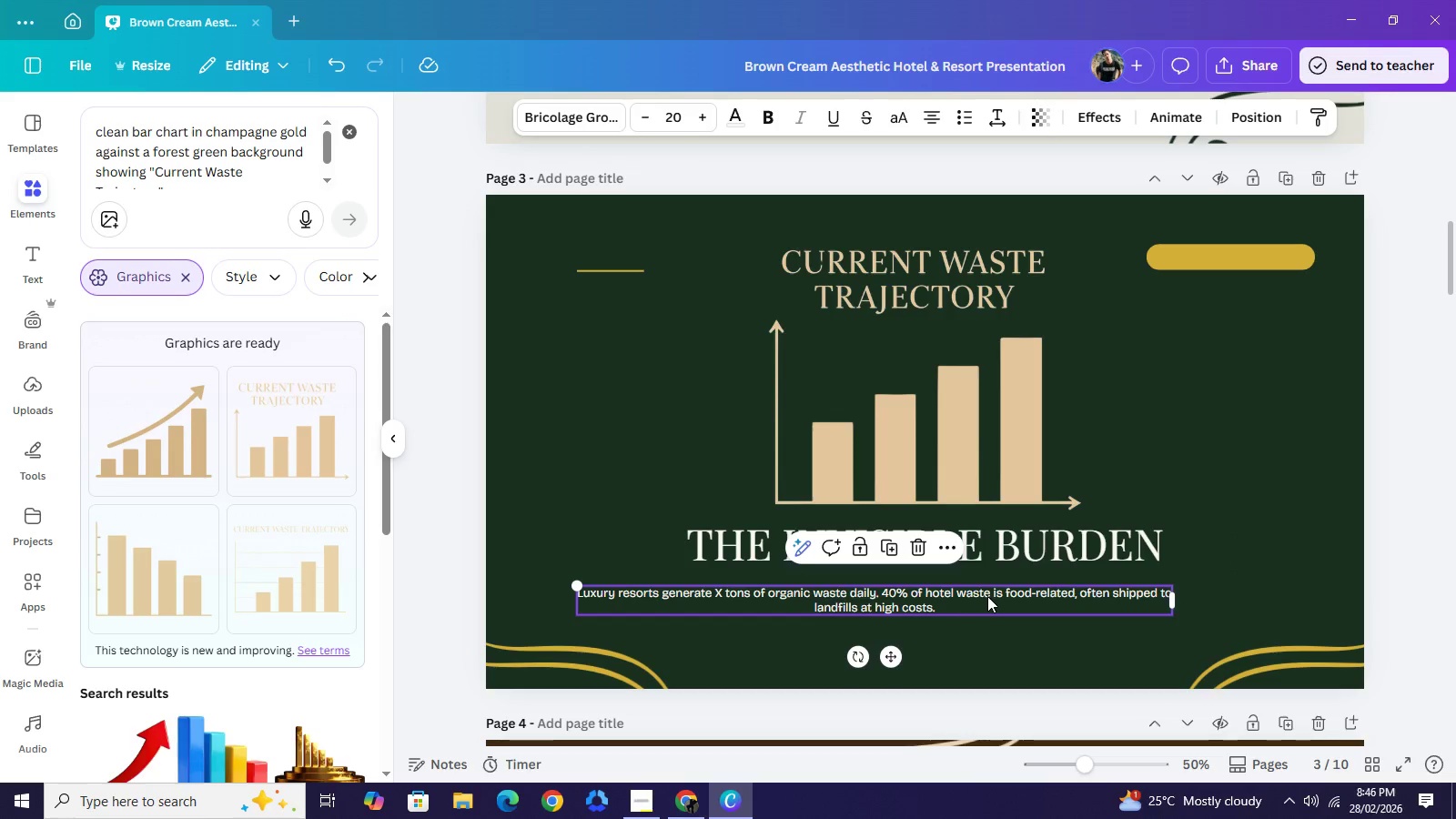 
left_click_drag(start_coordinate=[979, 596], to_coordinate=[1029, 596])
 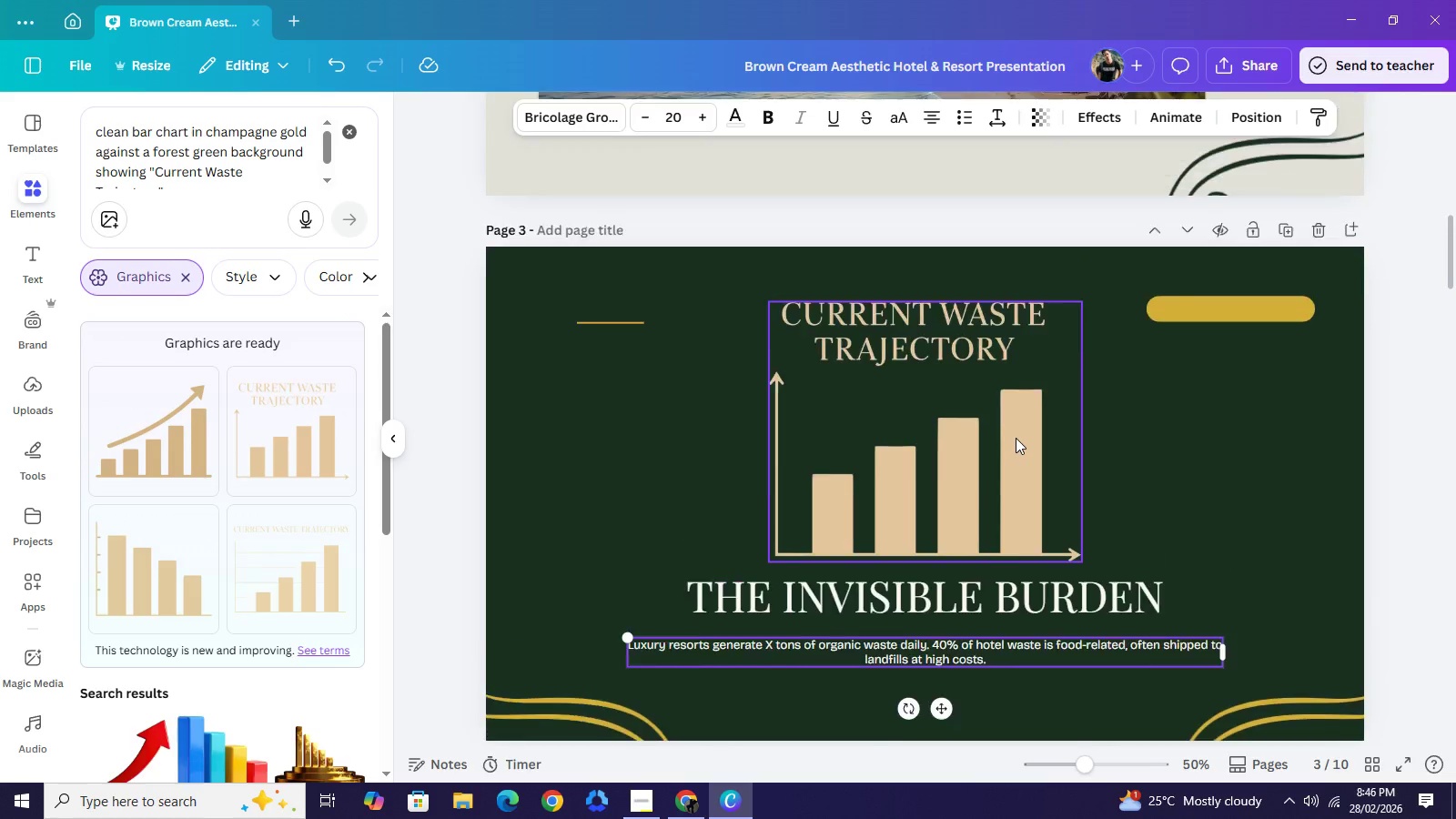 
scroll: coordinate [1016, 438], scroll_direction: up, amount: 5.0
 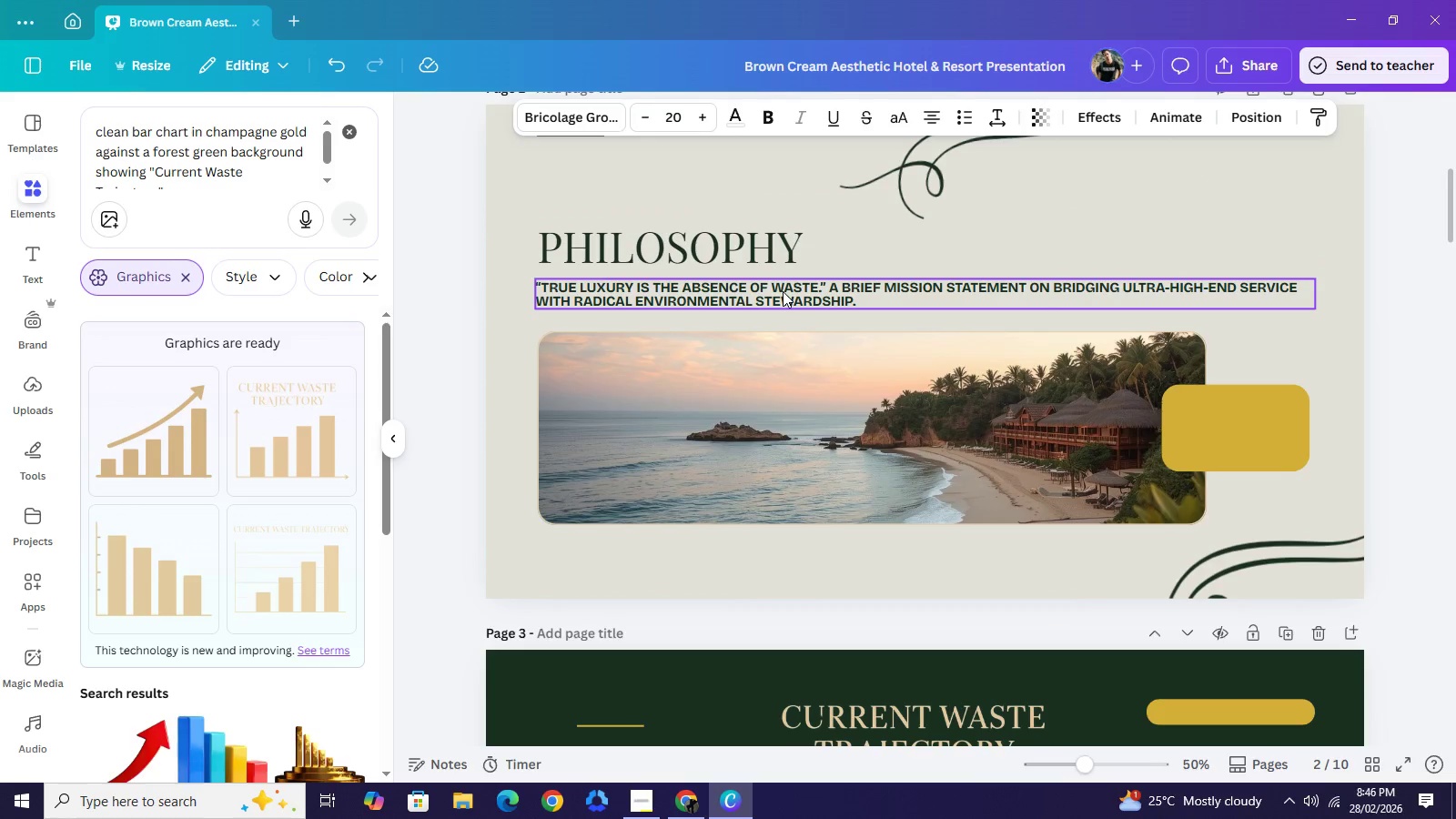 
left_click([783, 291])
 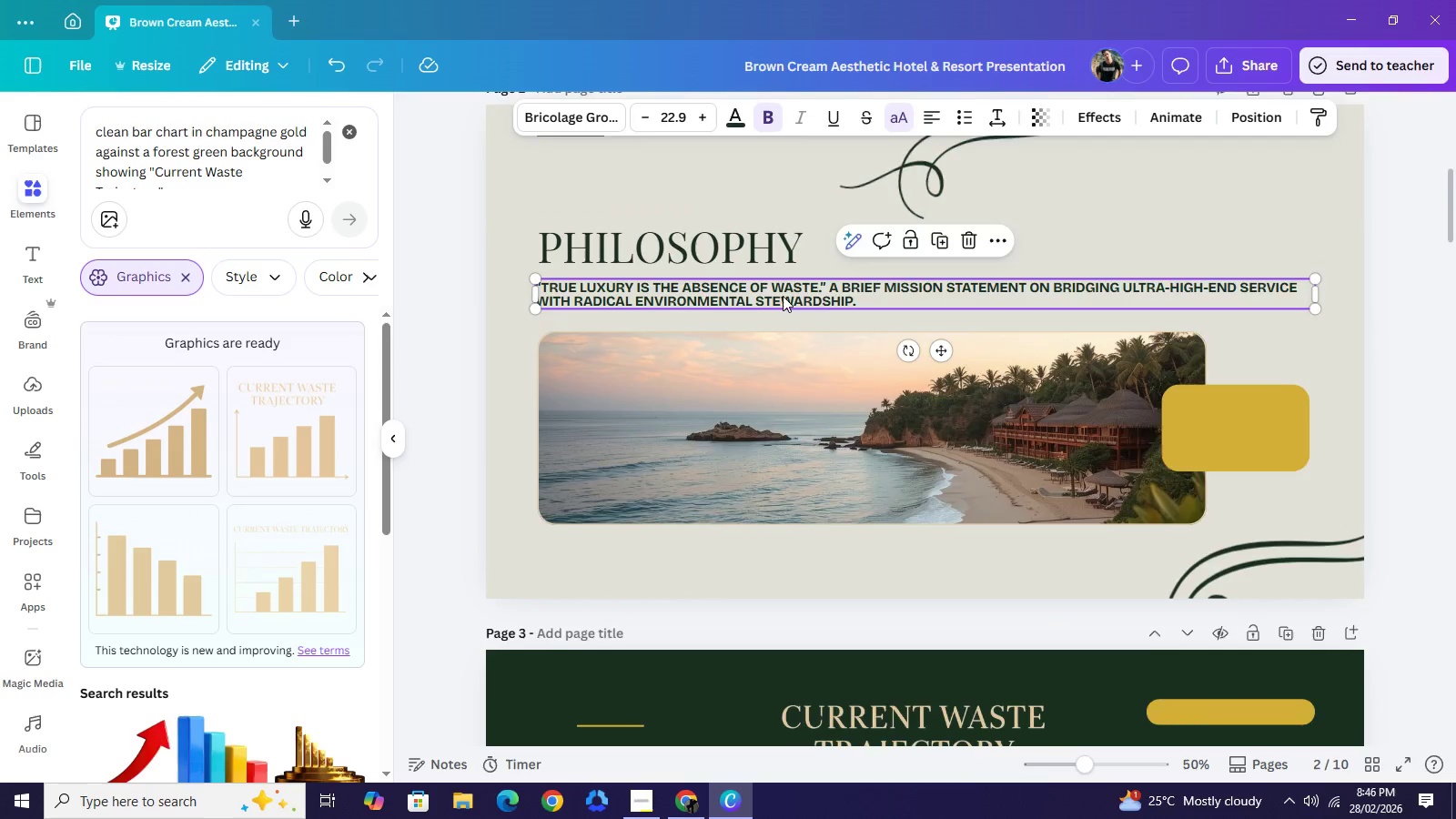 
scroll: coordinate [788, 340], scroll_direction: down, amount: 5.0
 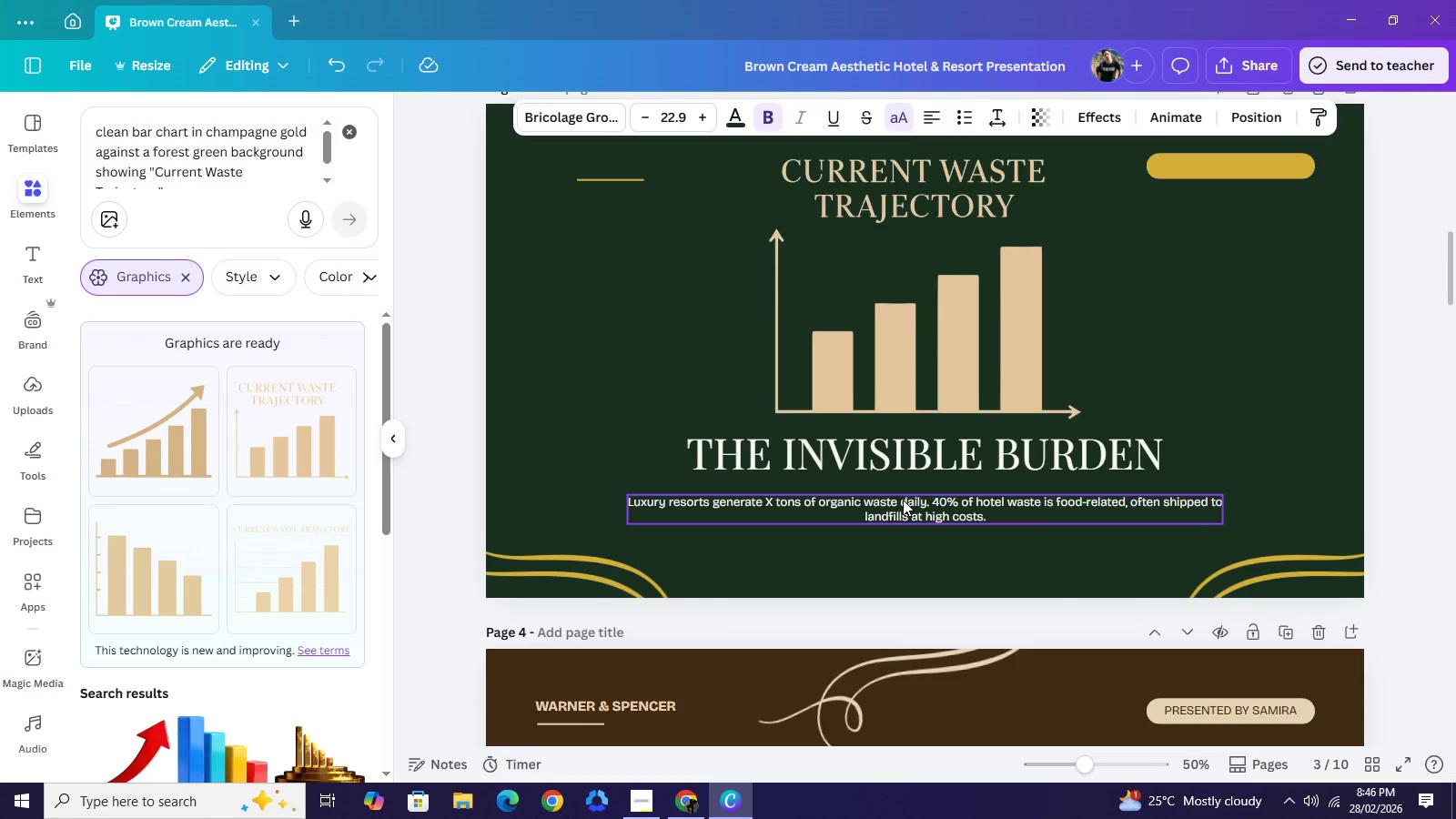 
left_click([903, 500])
 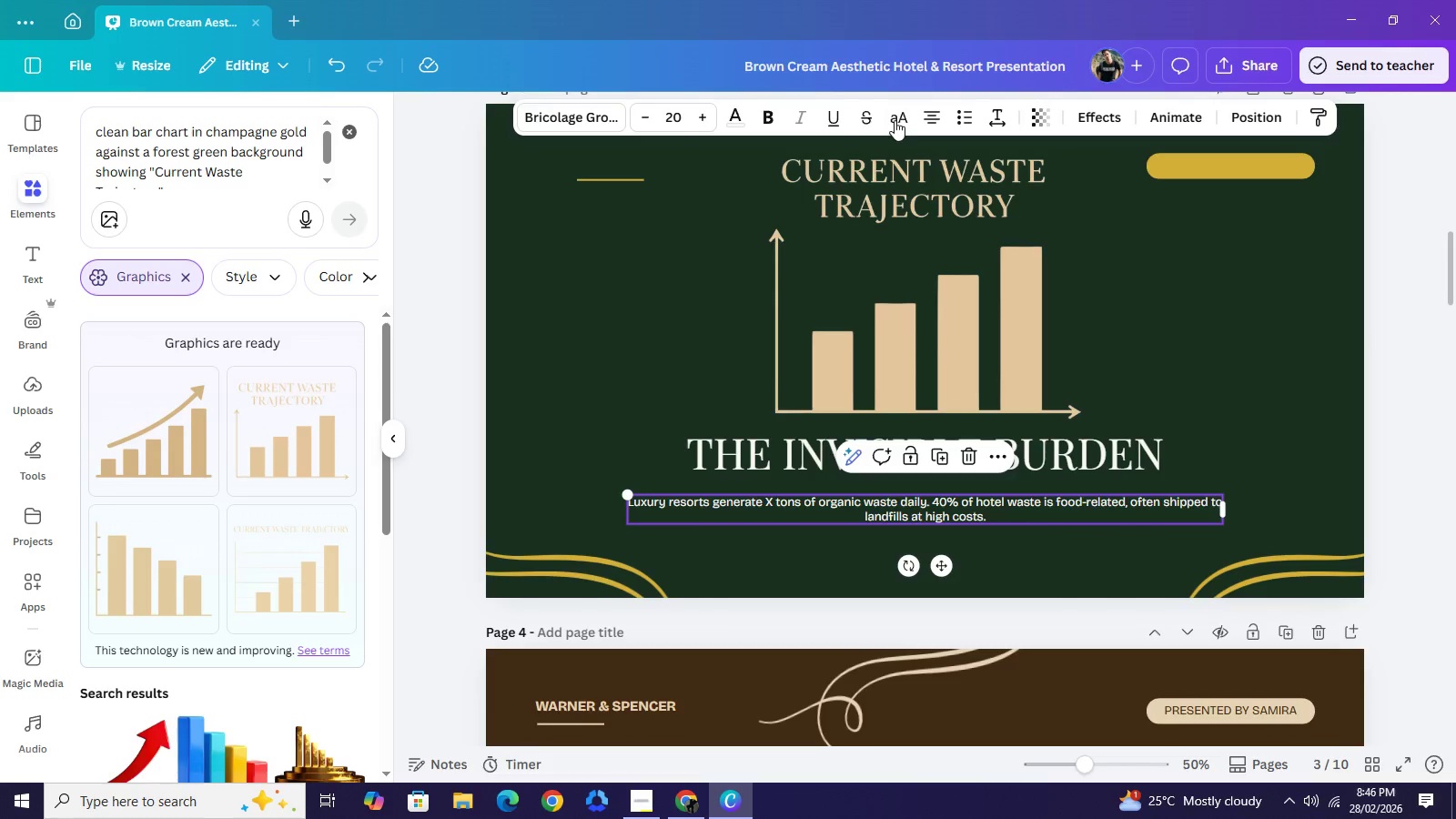 
left_click([895, 120])
 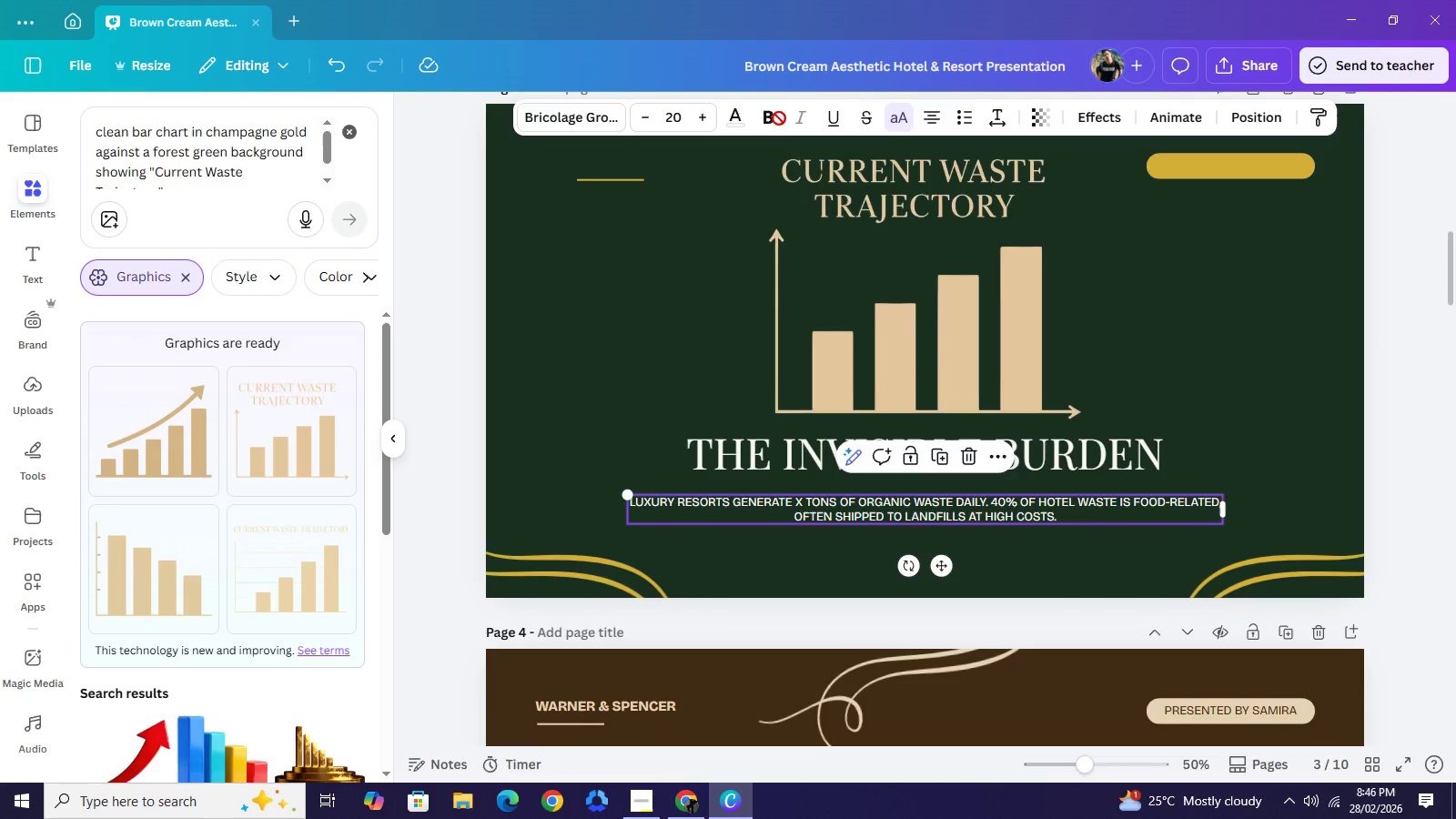 
left_click([777, 118])
 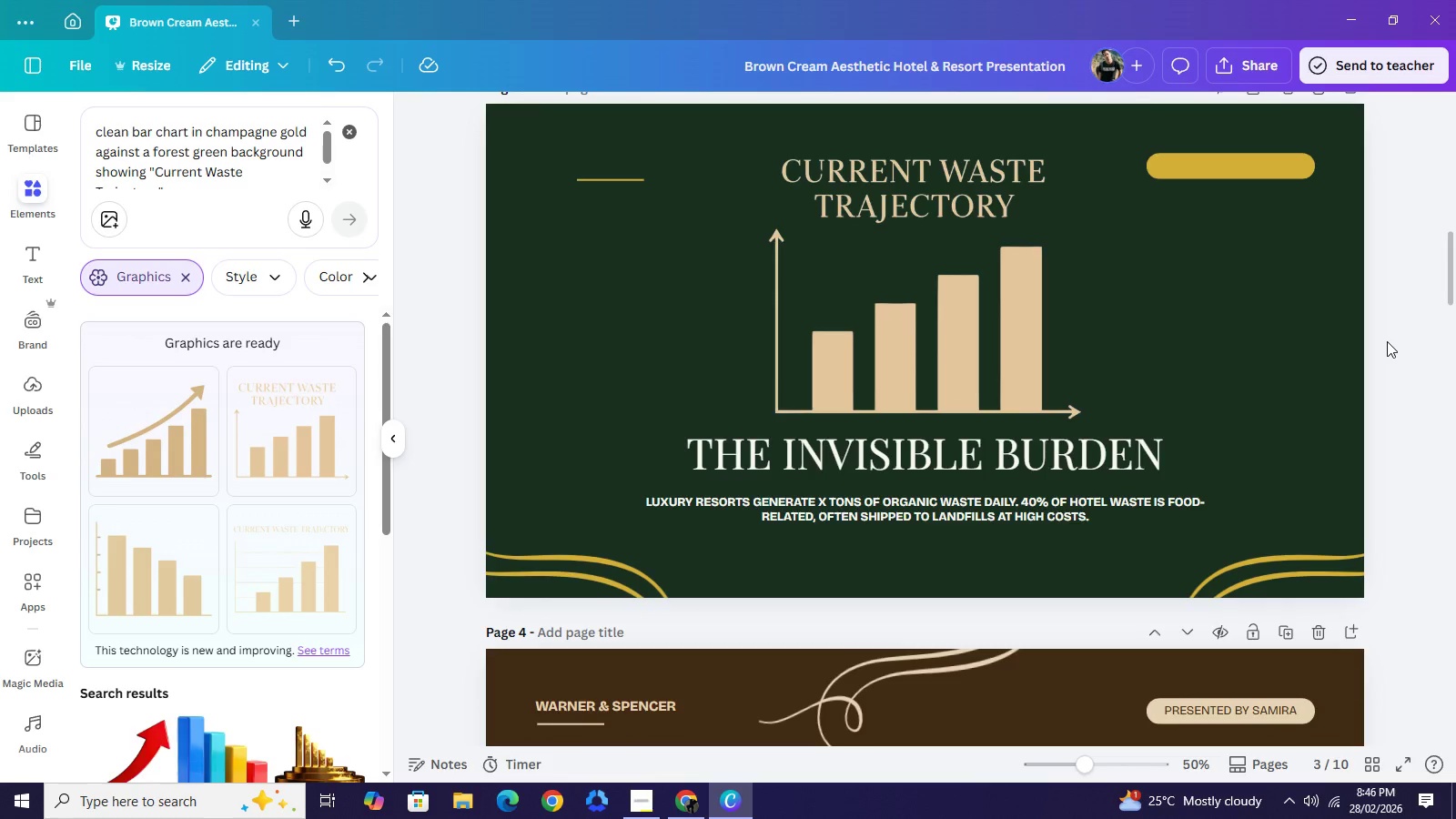 
left_click([1387, 341])
 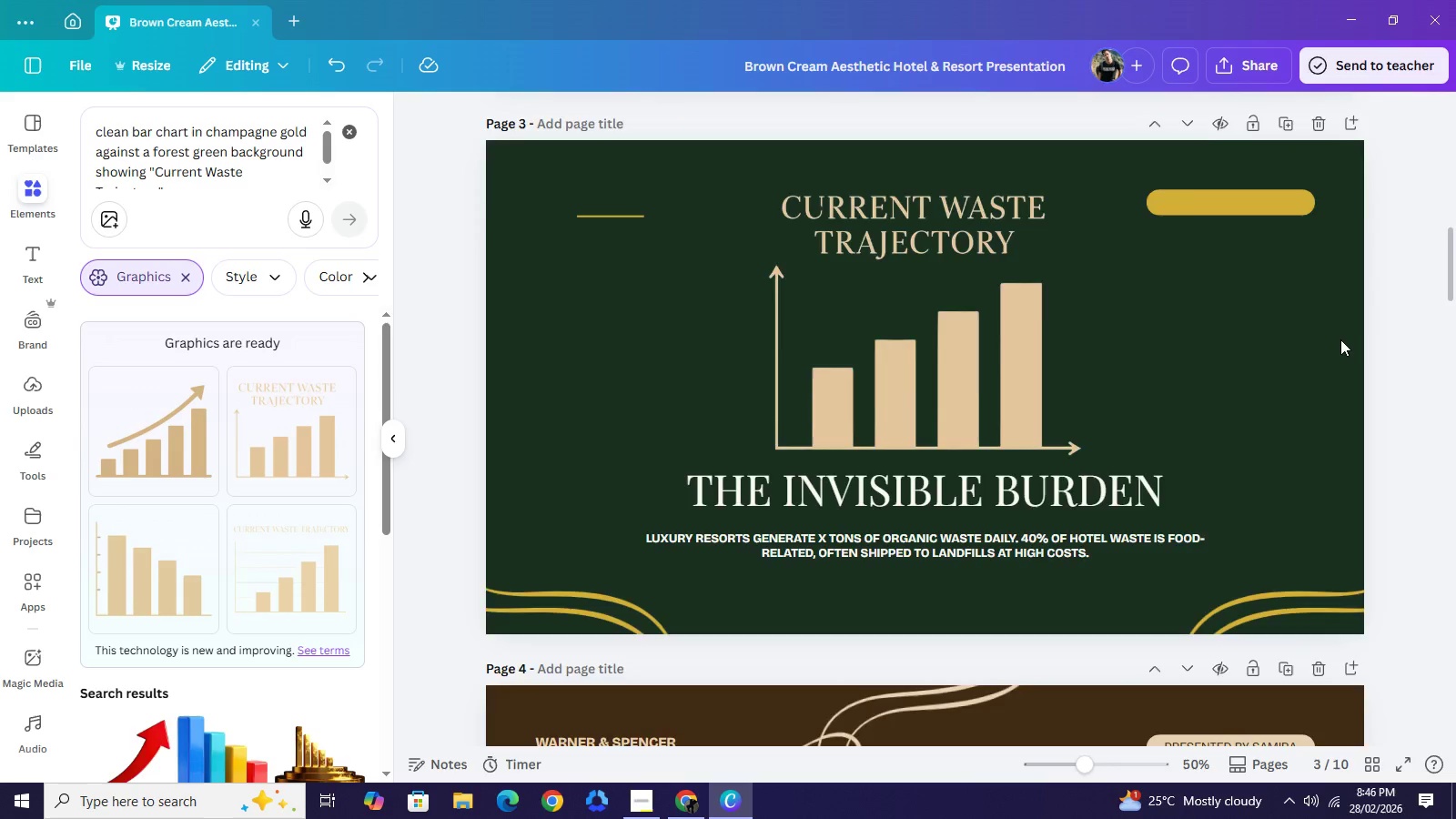 
scroll: coordinate [899, 226], scroll_direction: up, amount: 5.0
 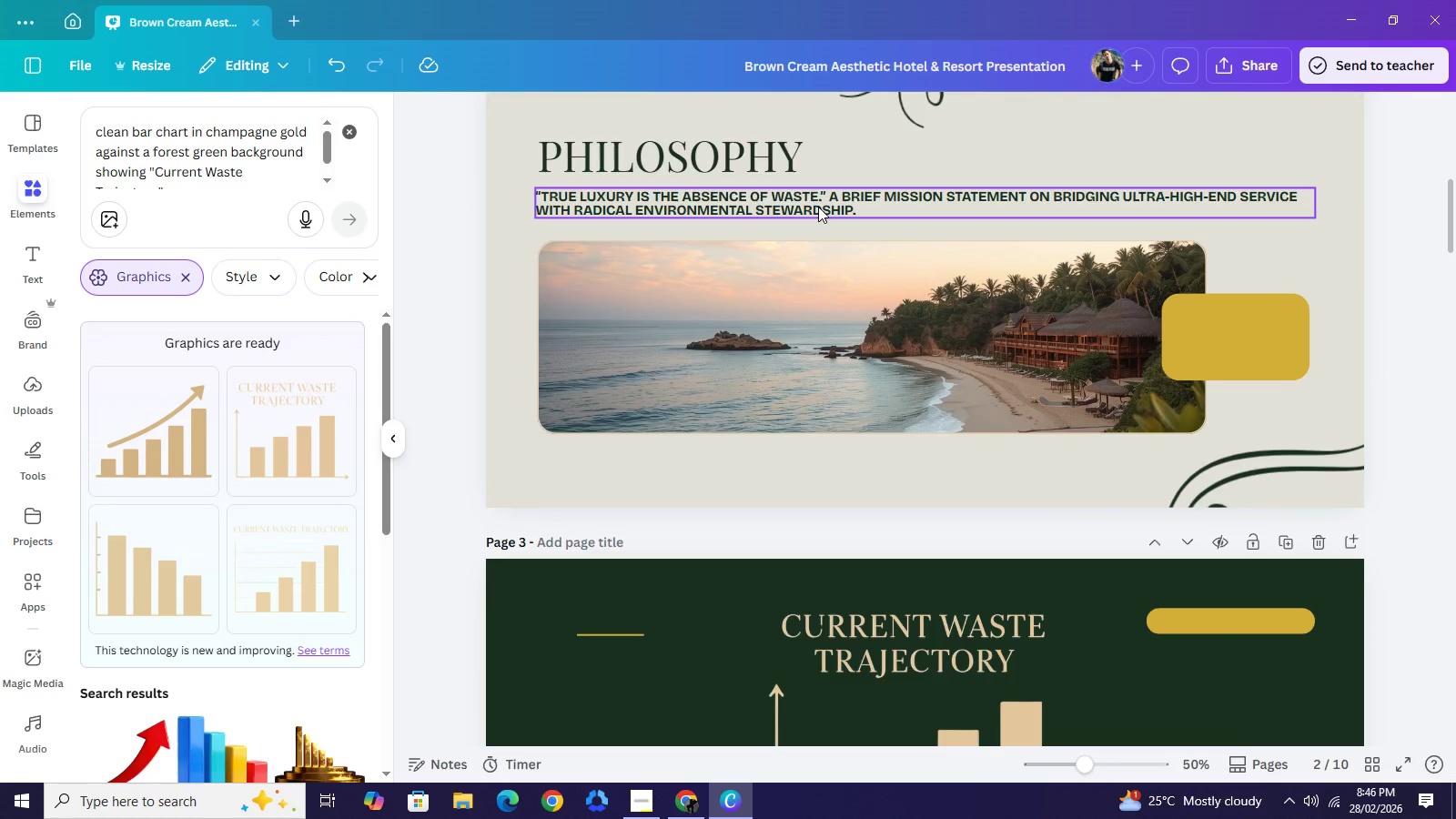 
left_click([818, 207])
 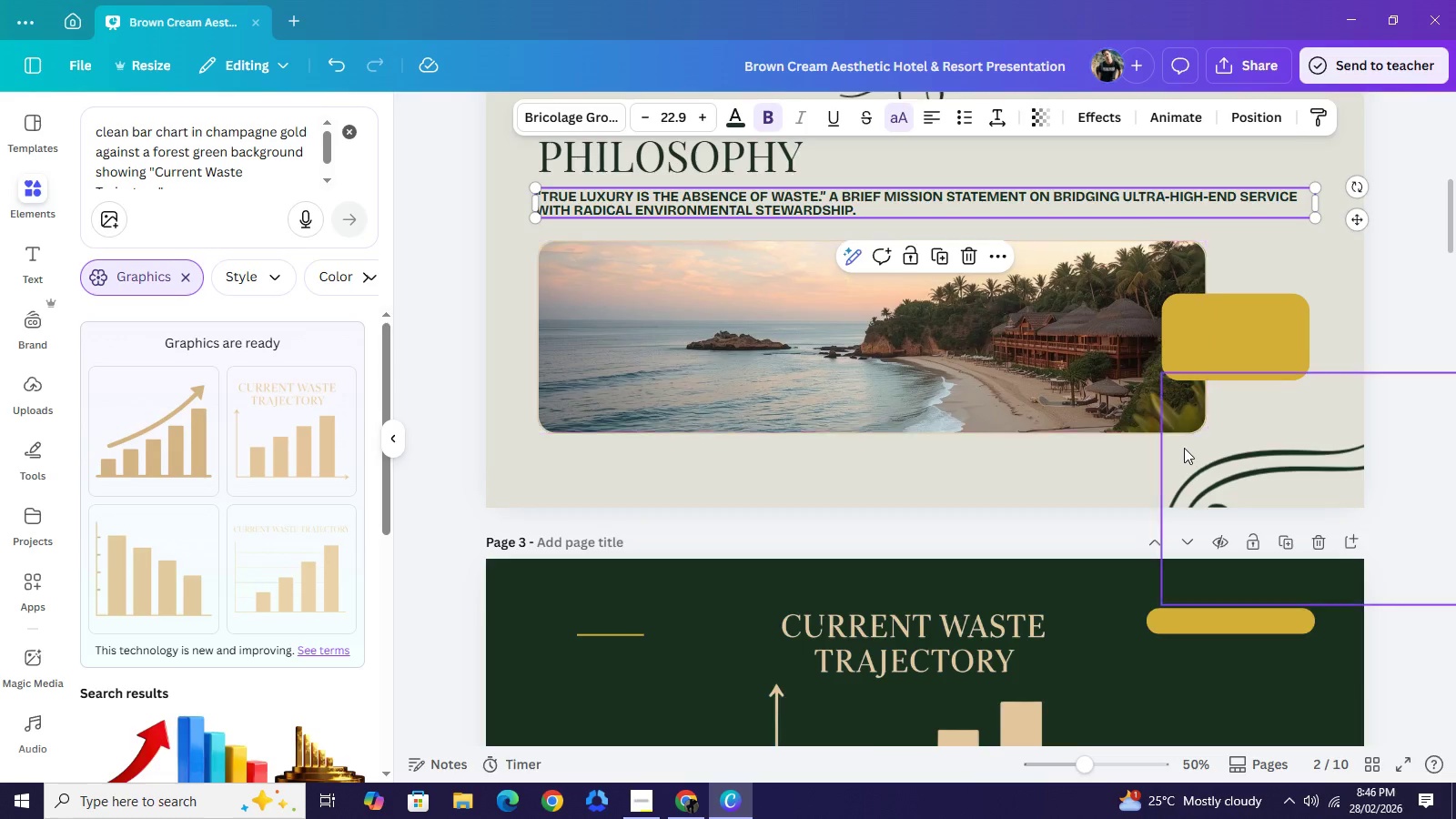 
scroll: coordinate [1154, 452], scroll_direction: down, amount: 4.0
 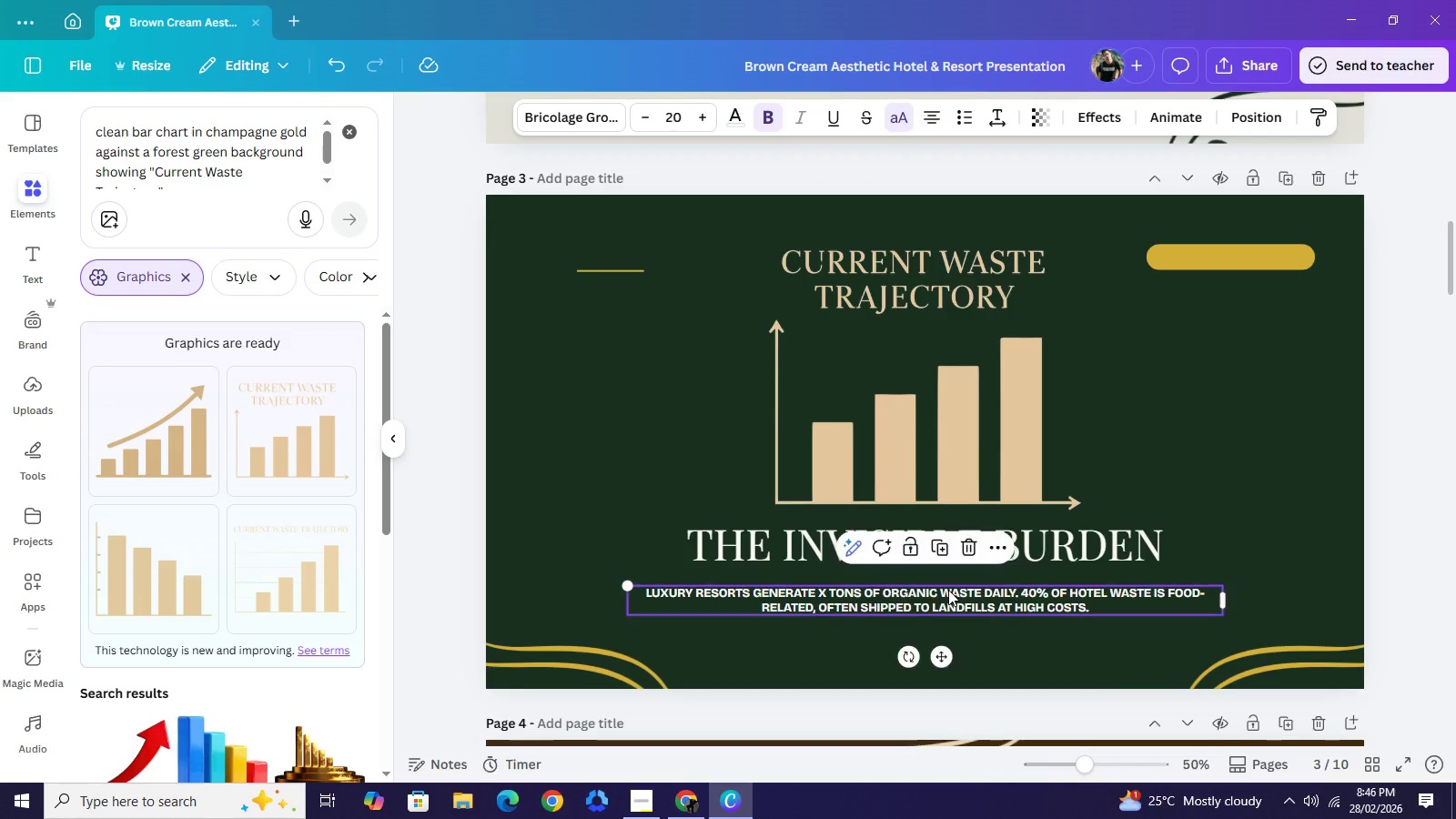 
left_click([948, 590])
 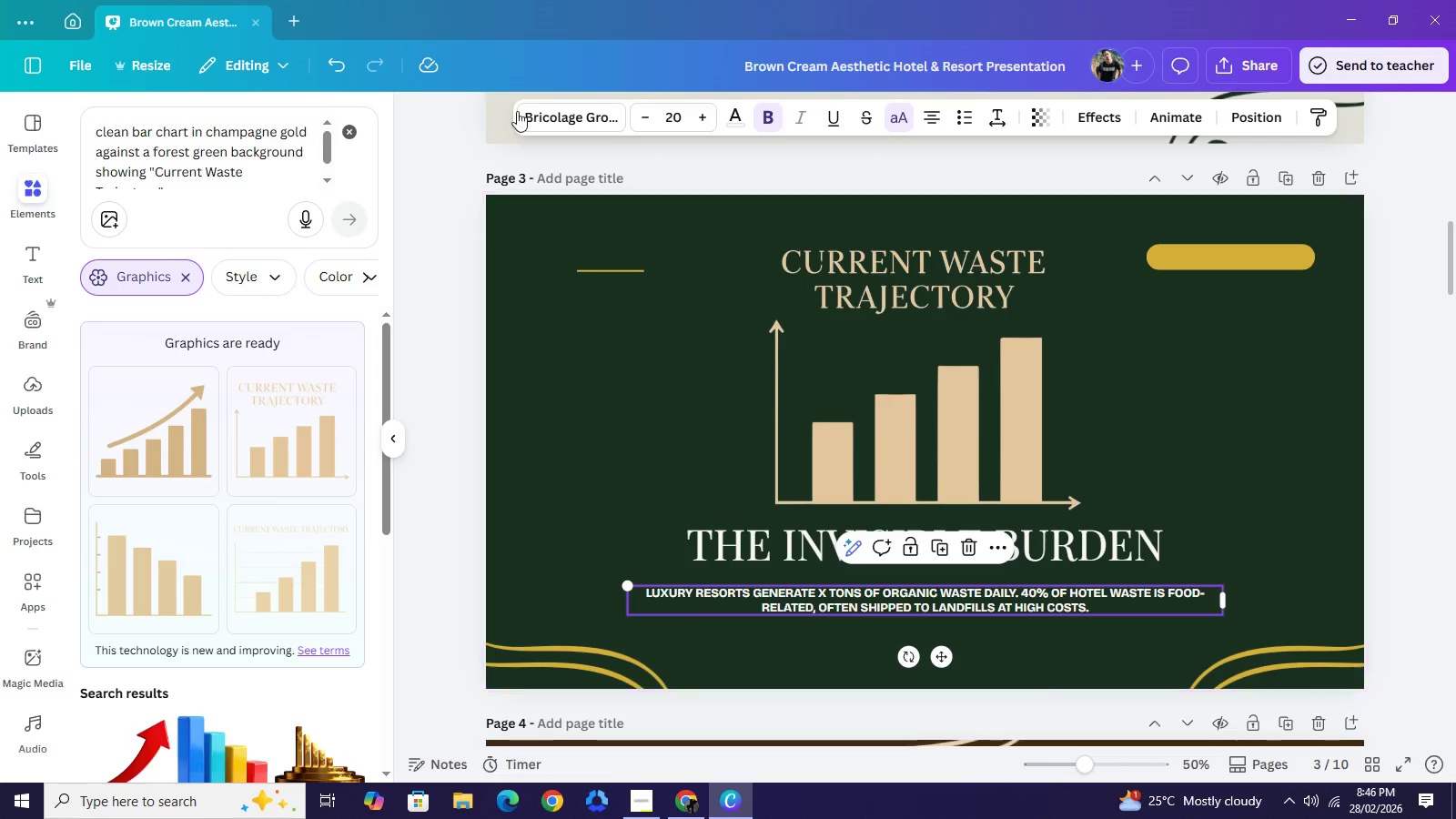 
left_click([698, 121])
 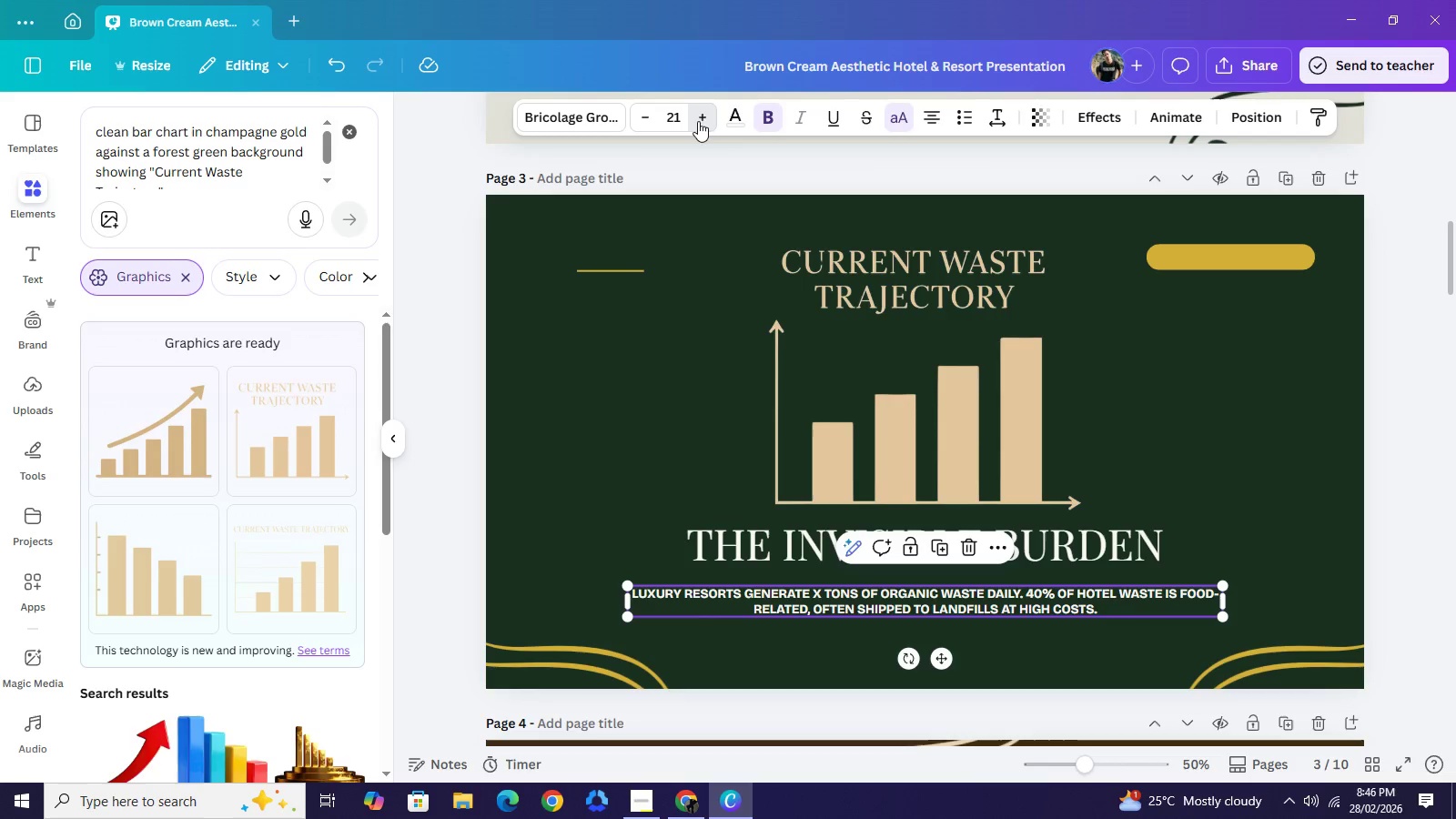 
left_click([698, 121])
 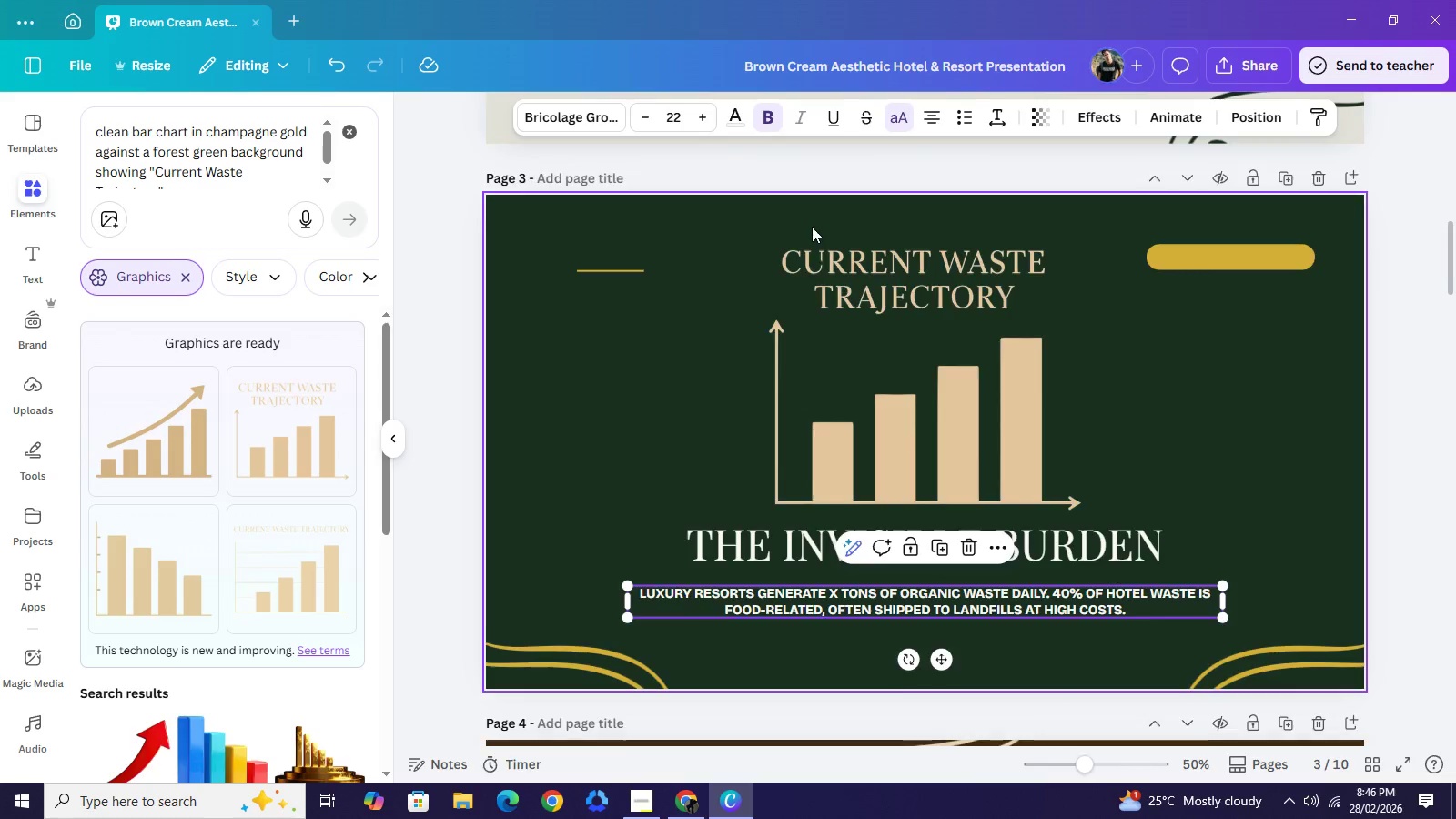 
scroll: coordinate [812, 227], scroll_direction: up, amount: 4.0
 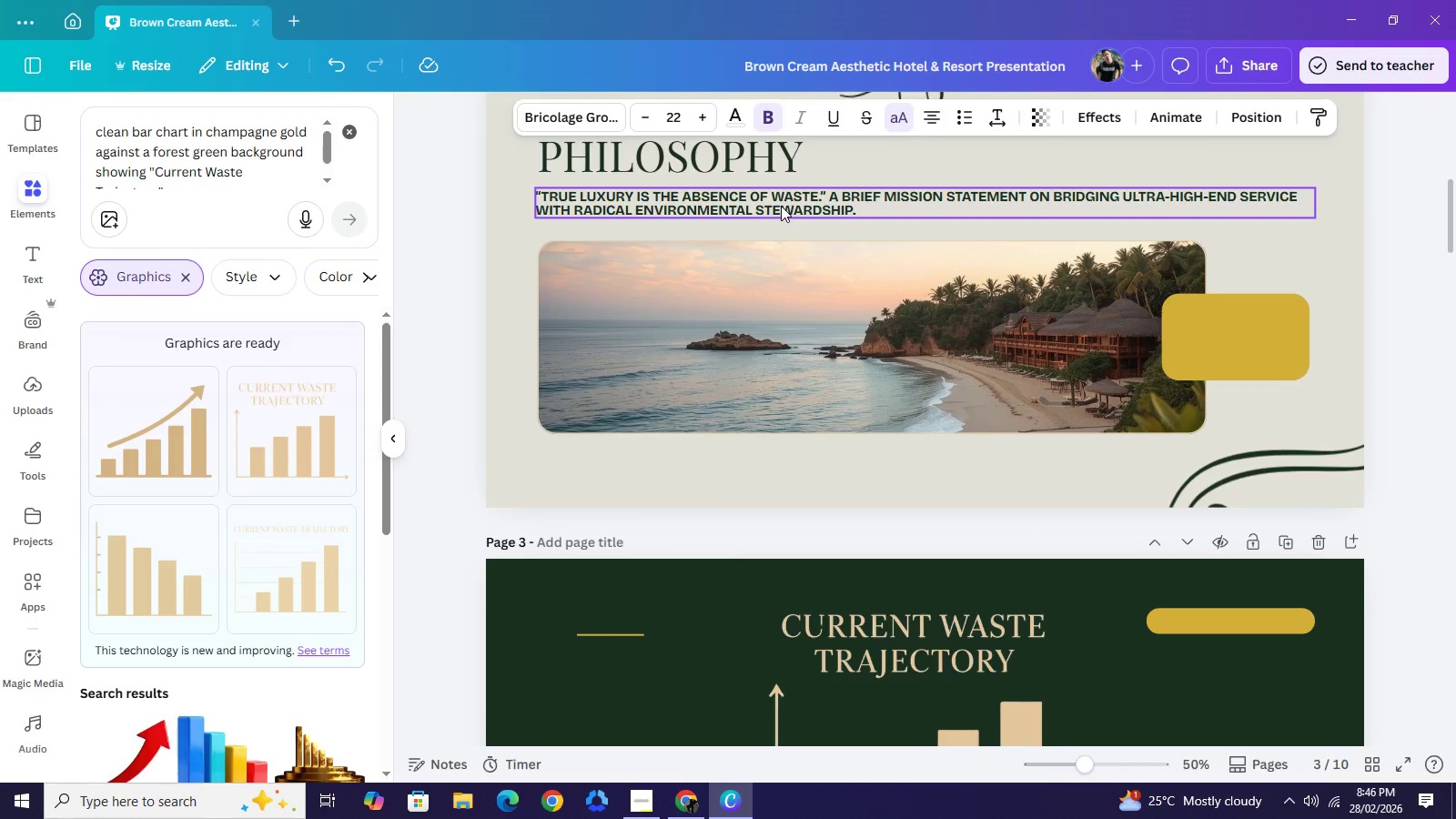 
left_click([781, 206])
 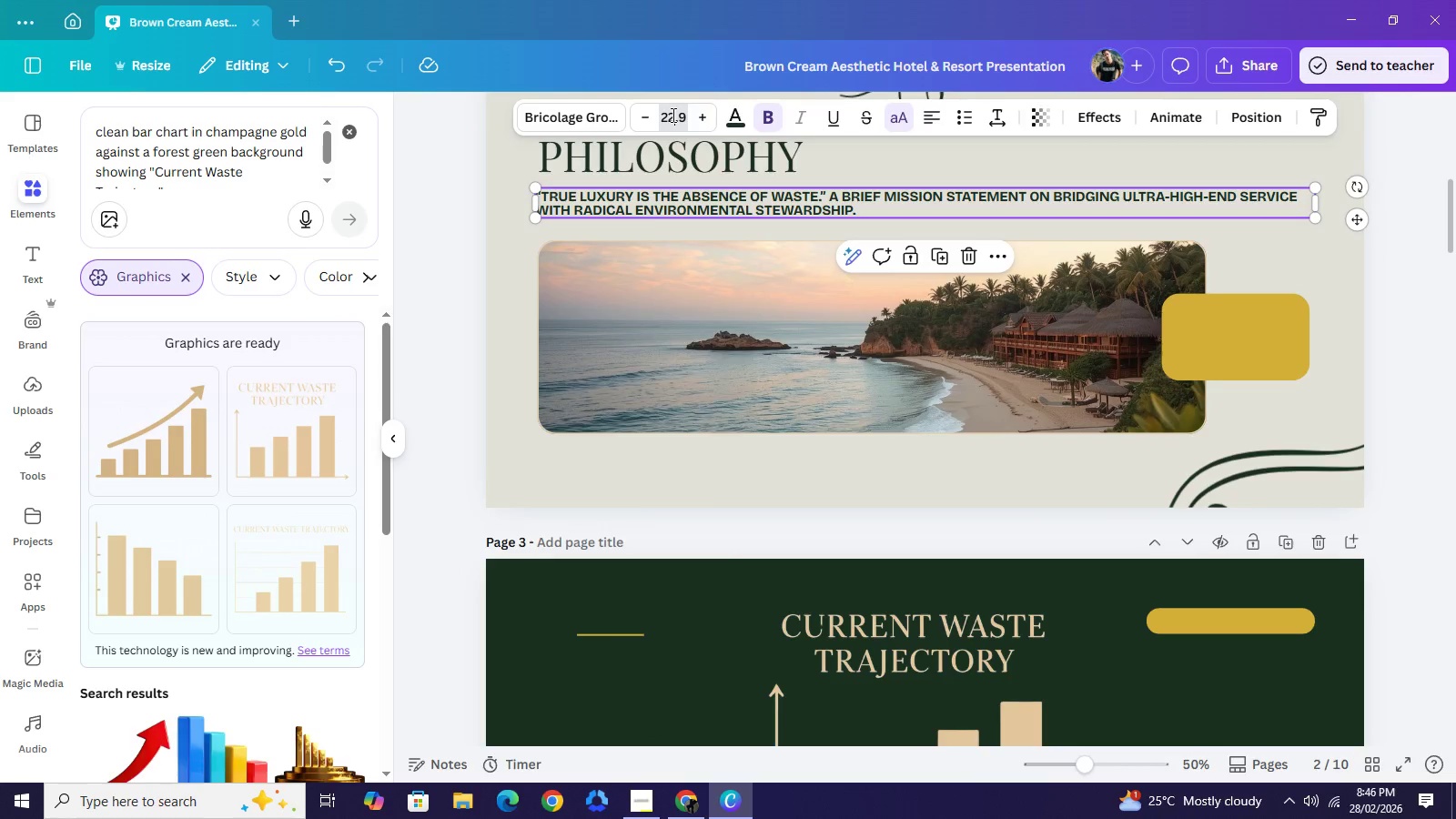 
double_click([672, 115])
 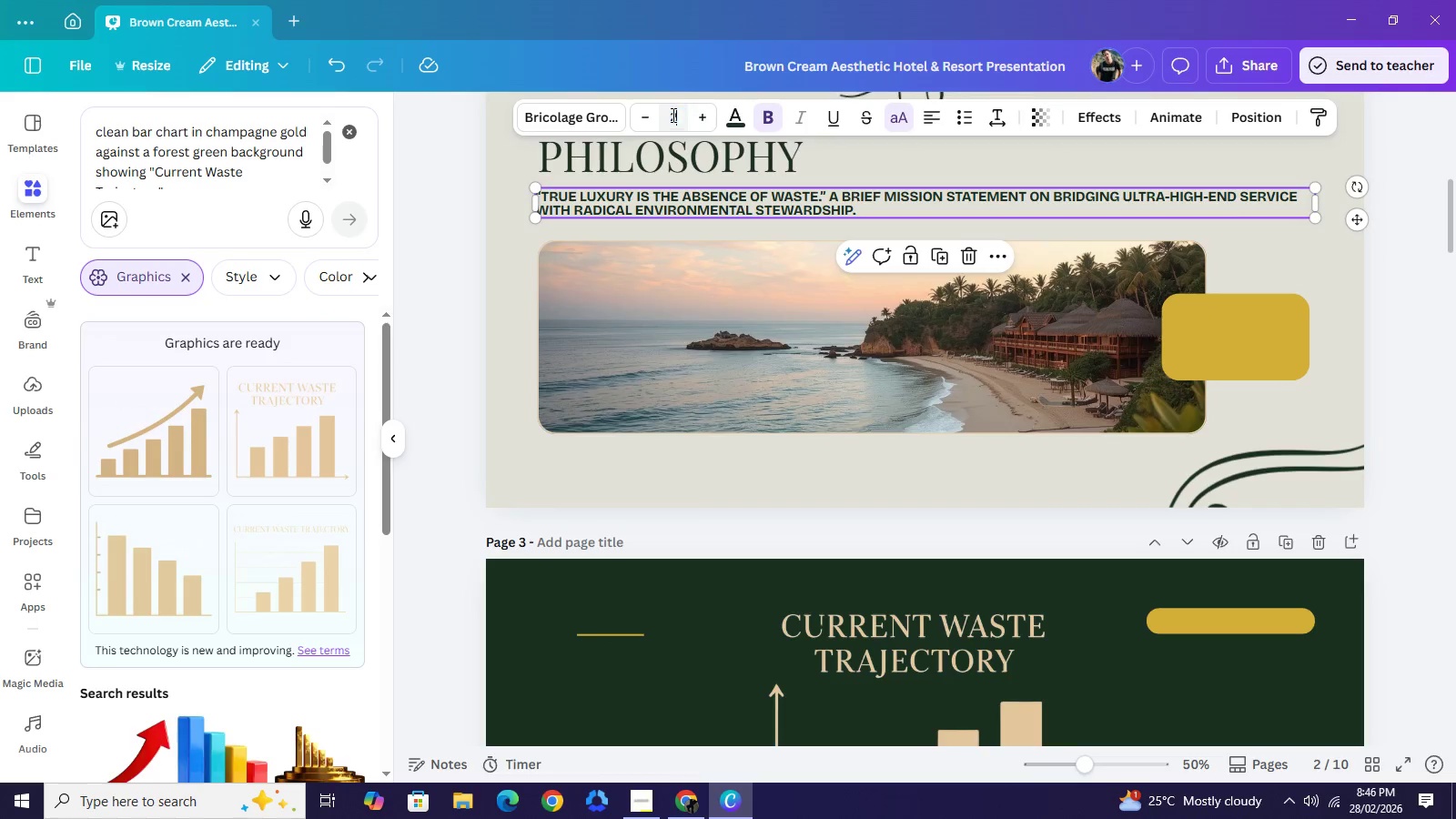 
type(22)
key(NumpadEnter)
 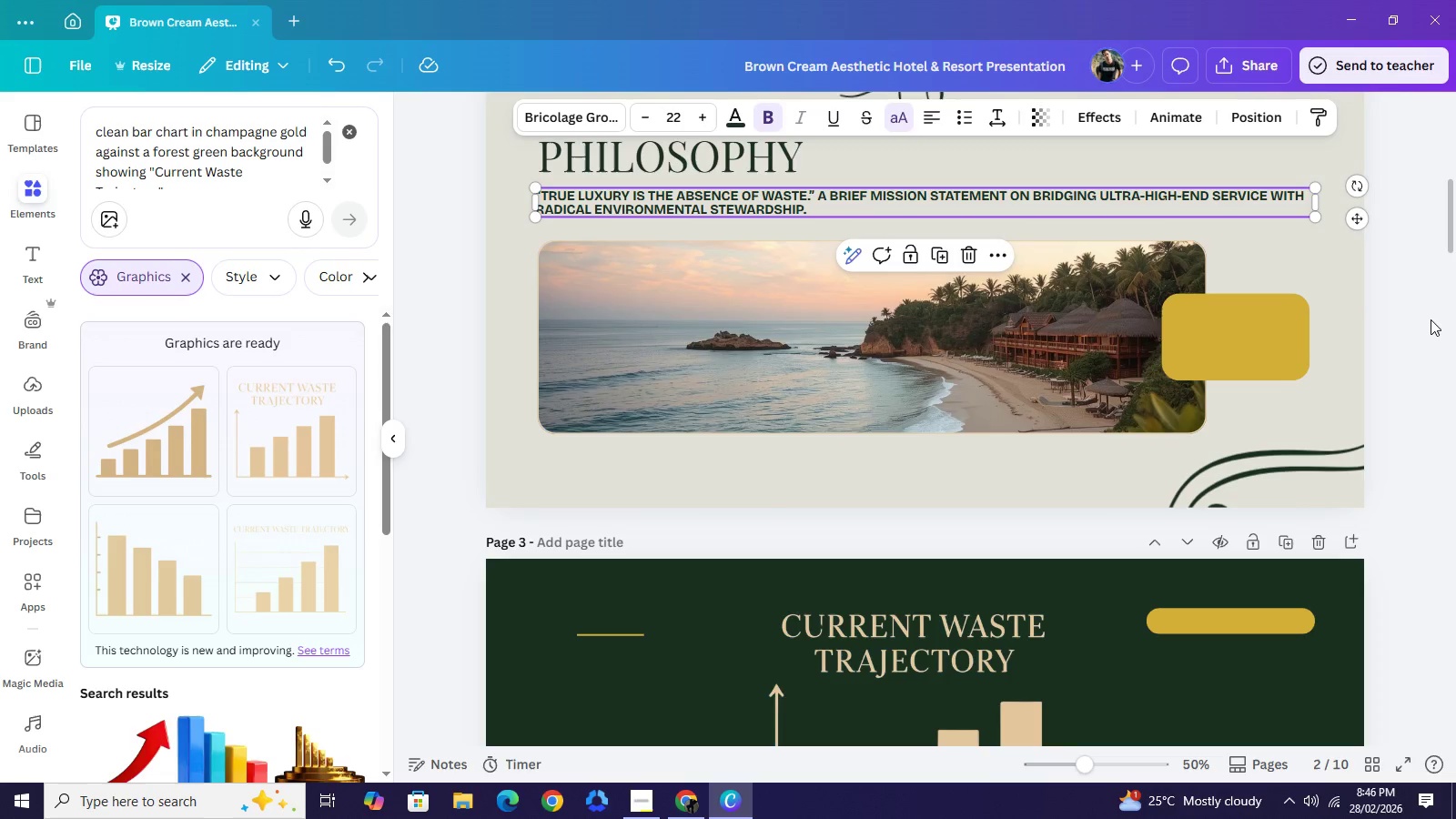 
left_click([1431, 319])
 